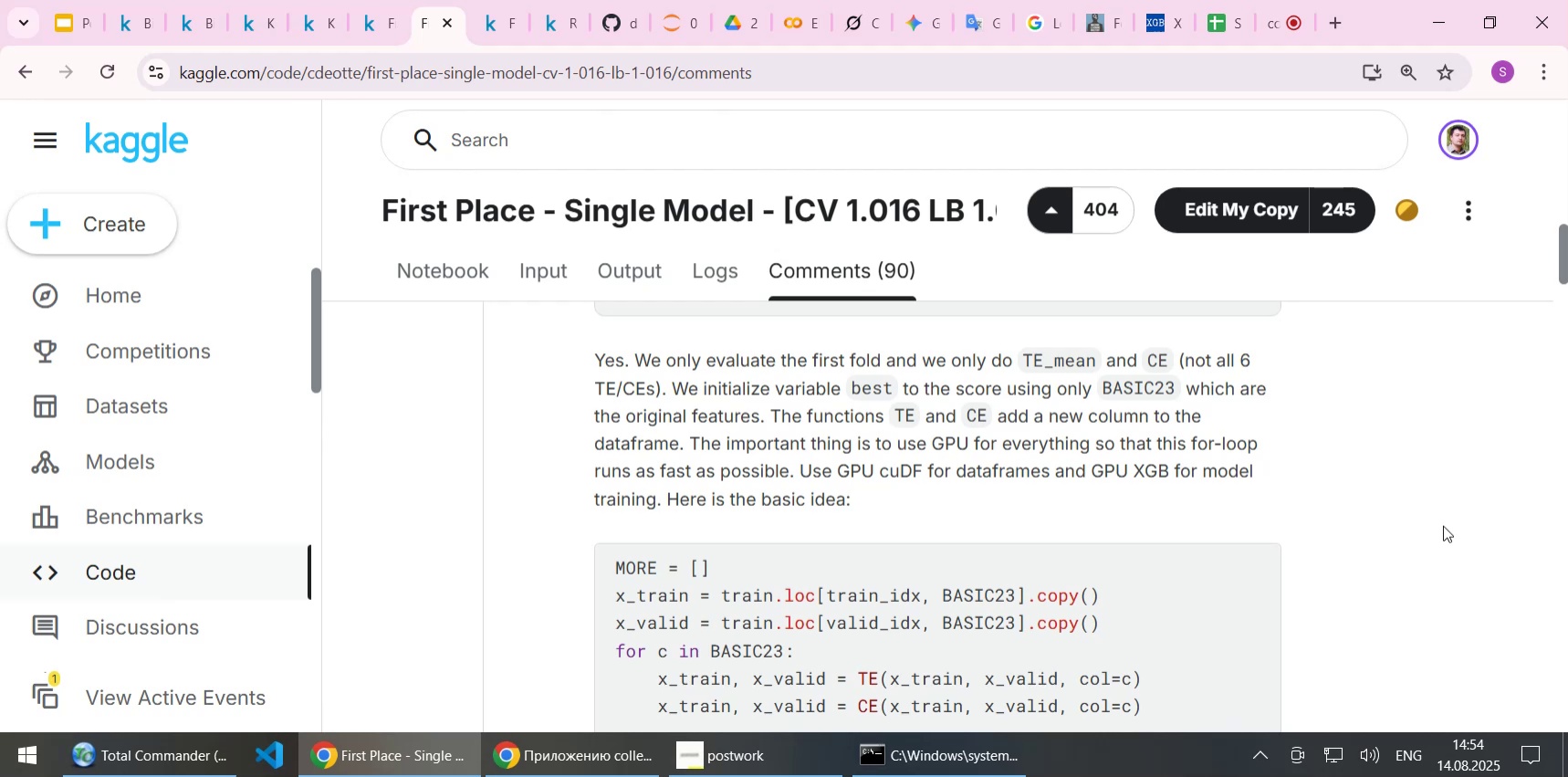 
key(ArrowUp)
 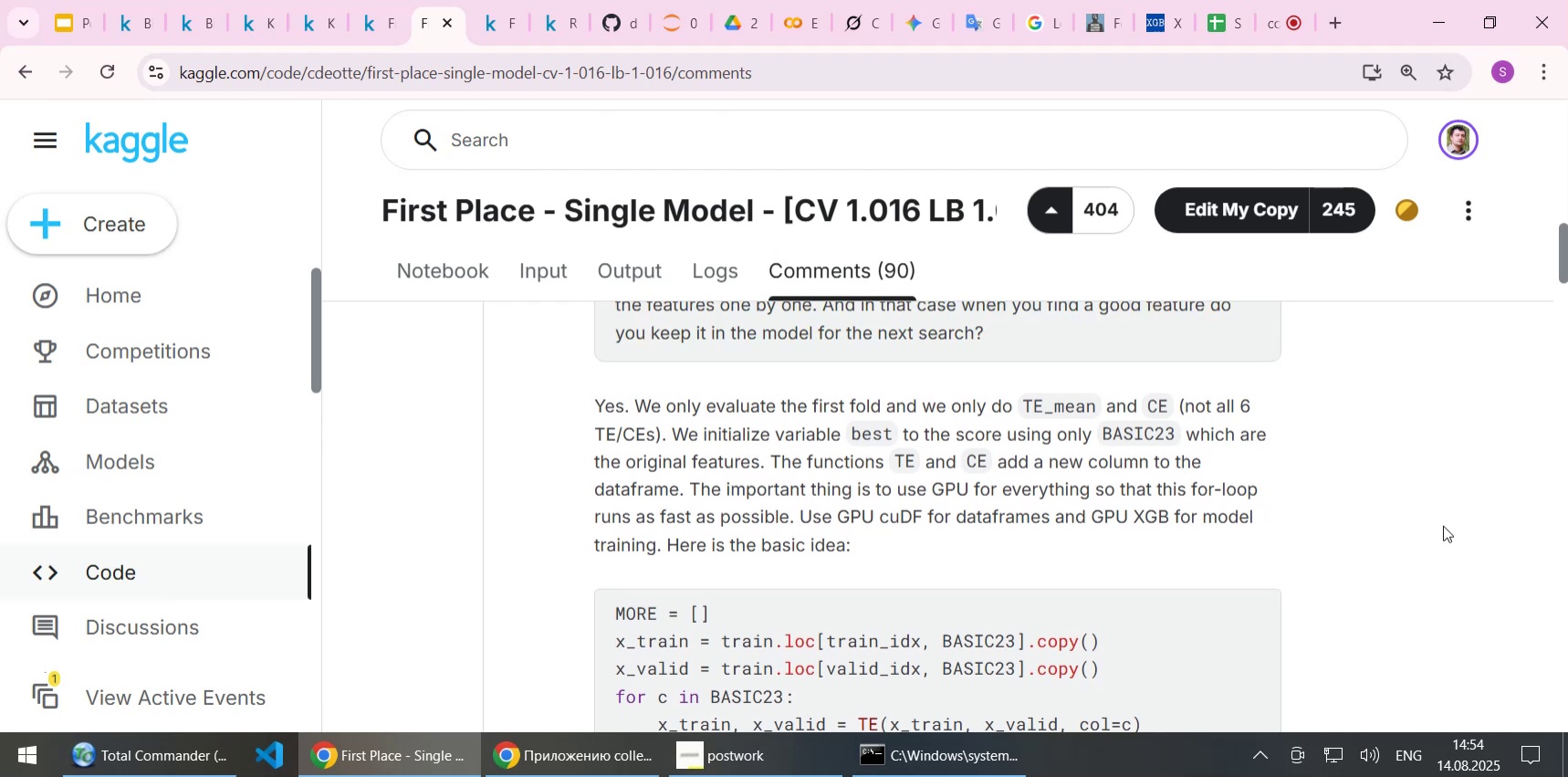 
key(ArrowDown)
 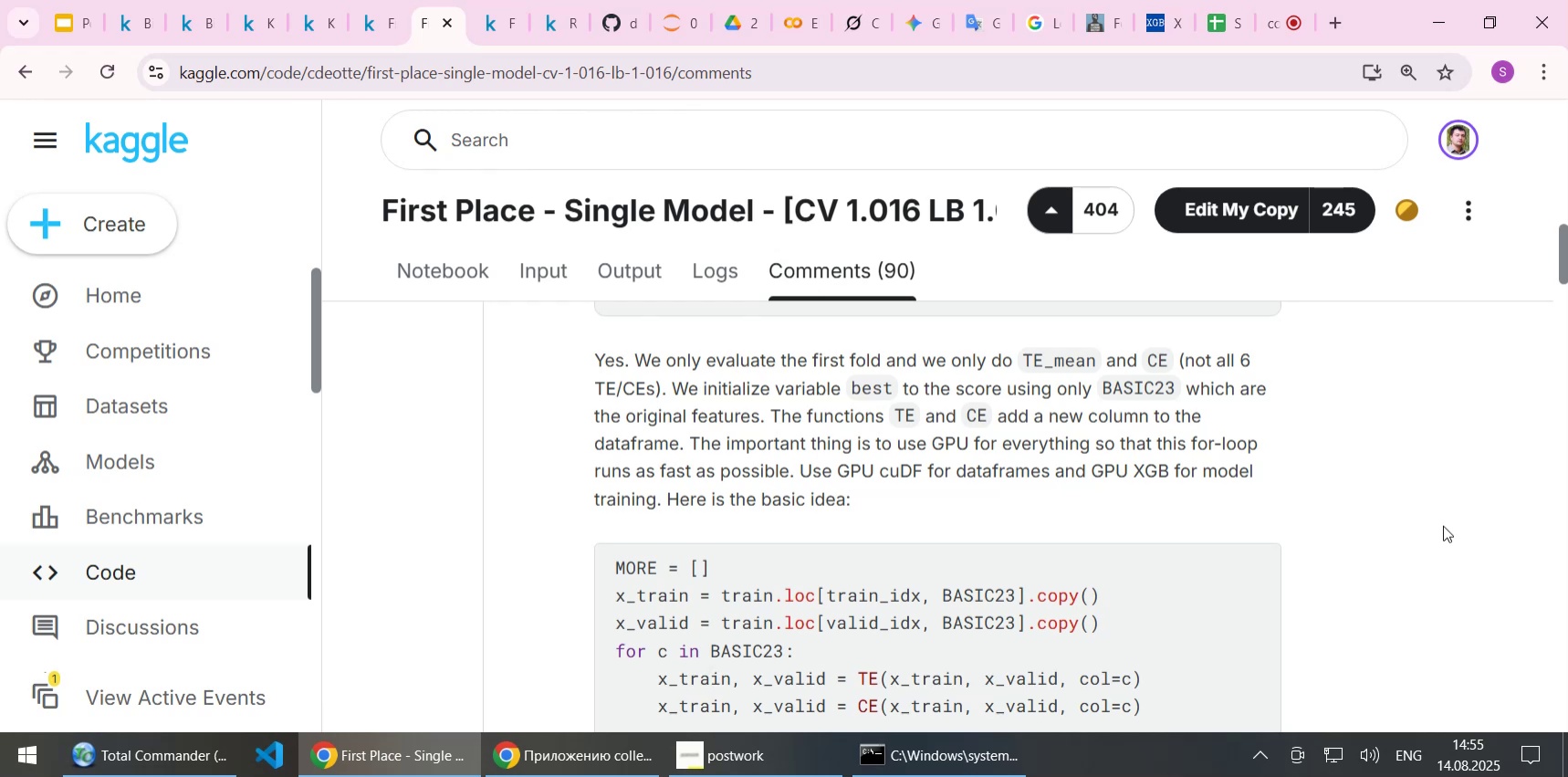 
wait(60.08)
 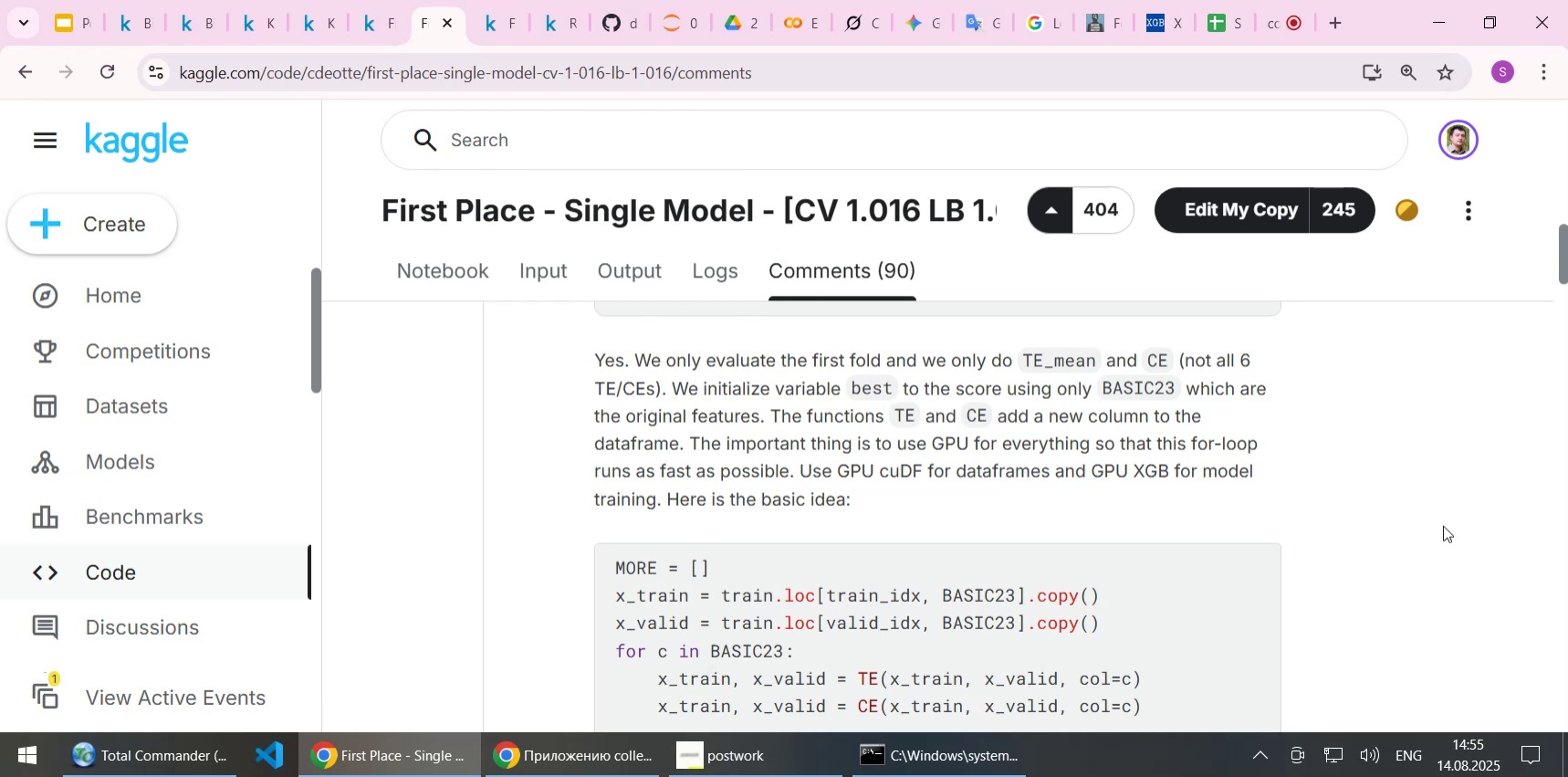 
key(ArrowDown)
 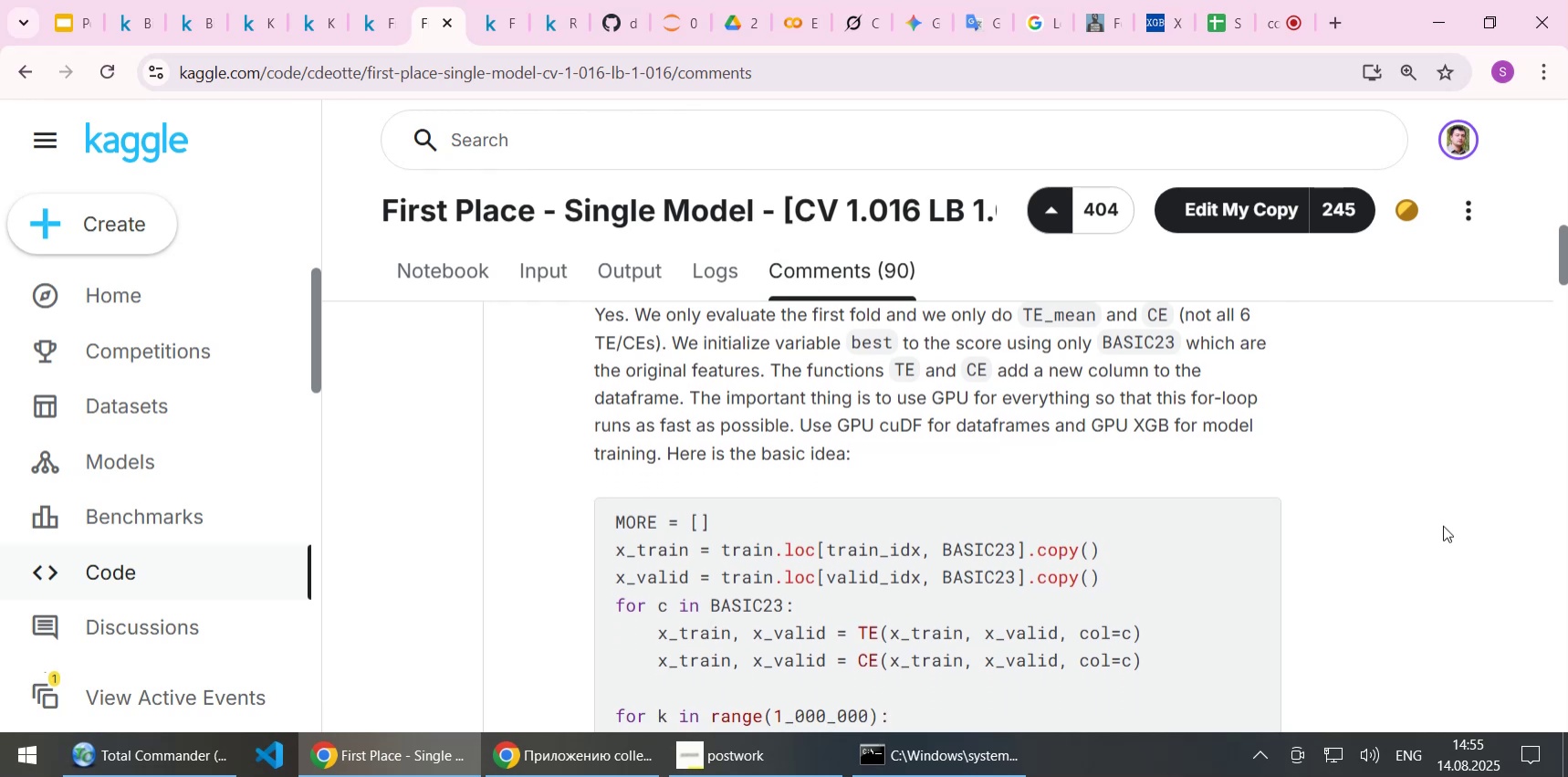 
key(ArrowUp)
 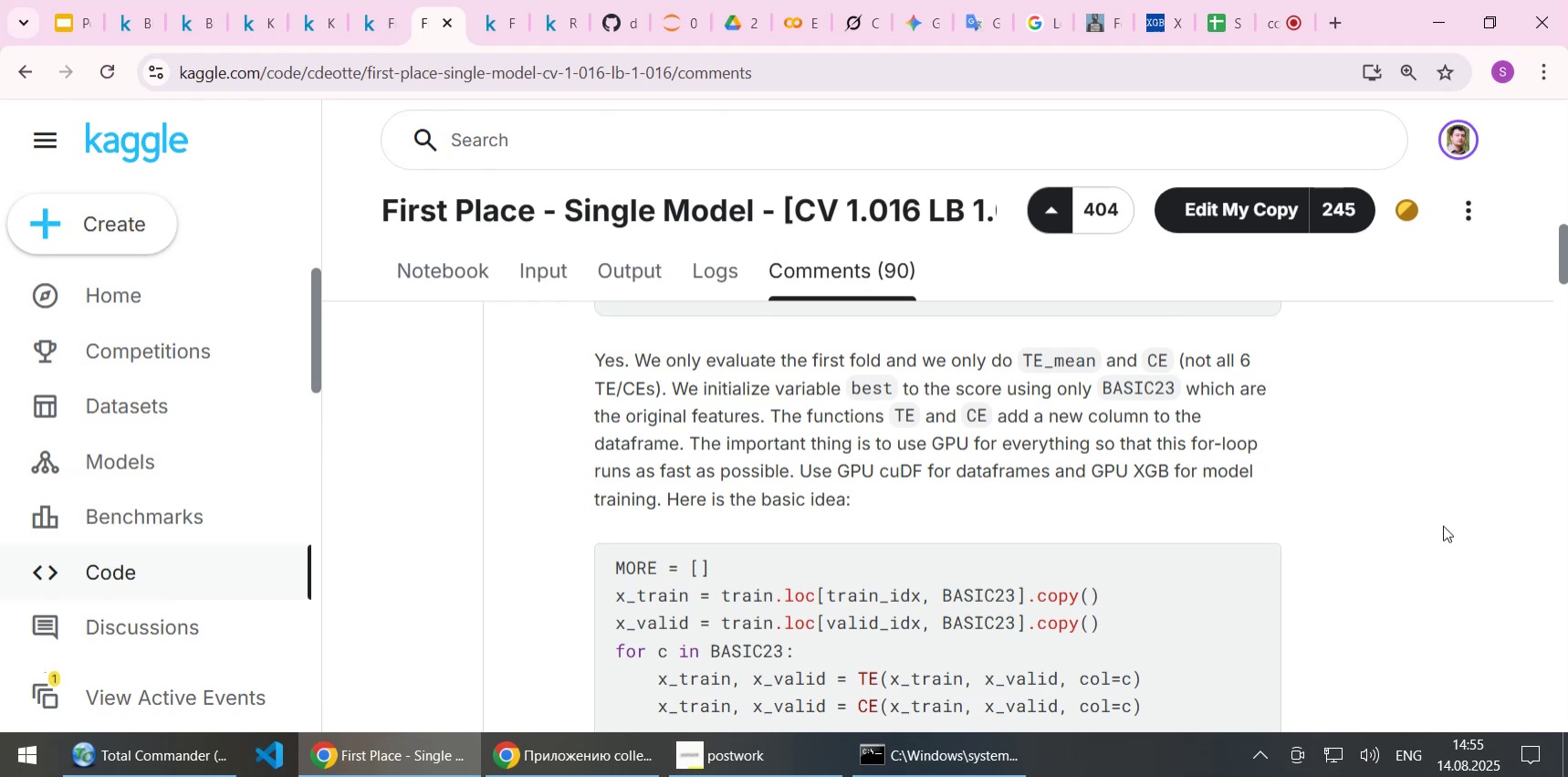 
wait(14.91)
 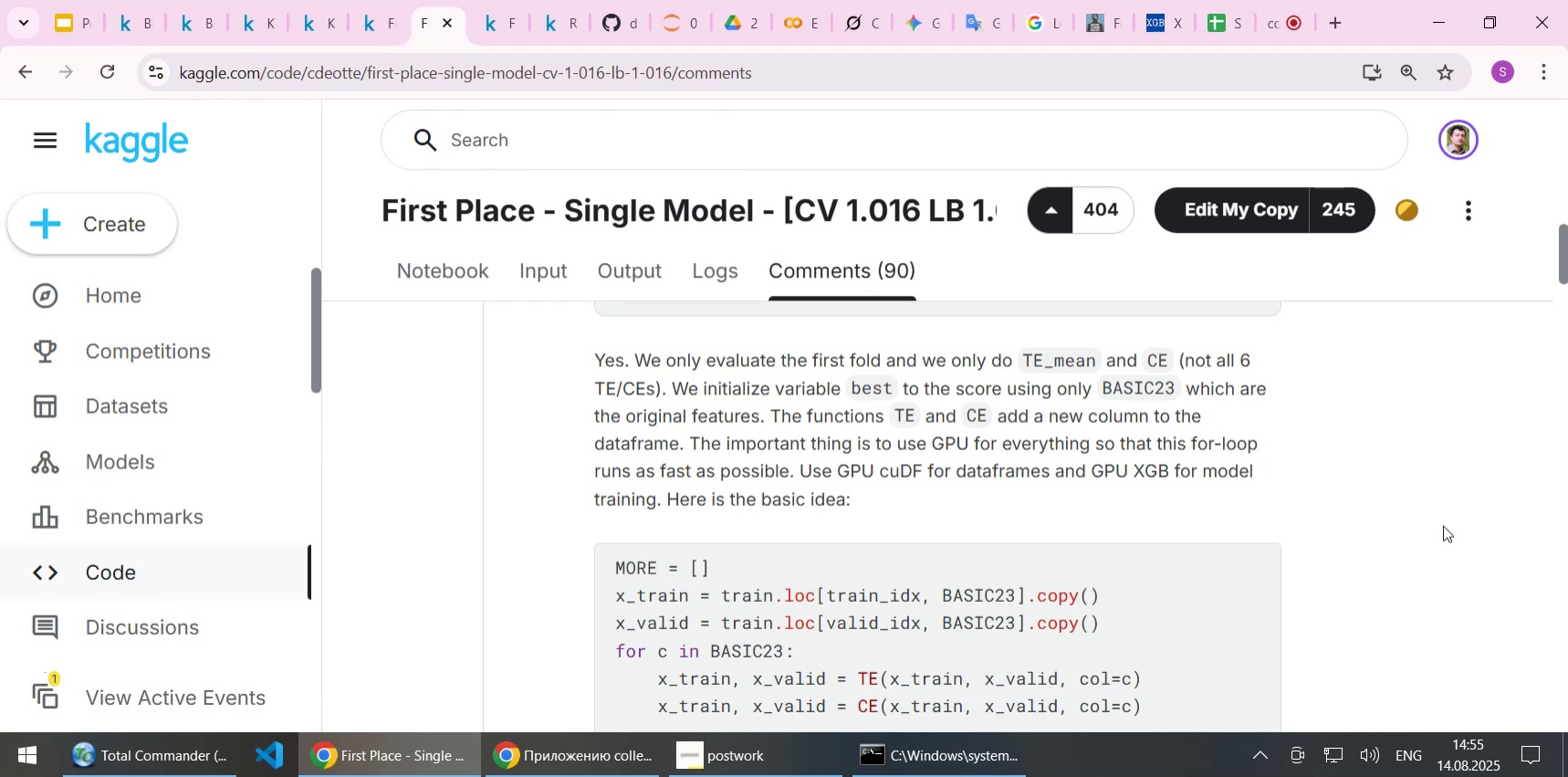 
key(ArrowDown)
 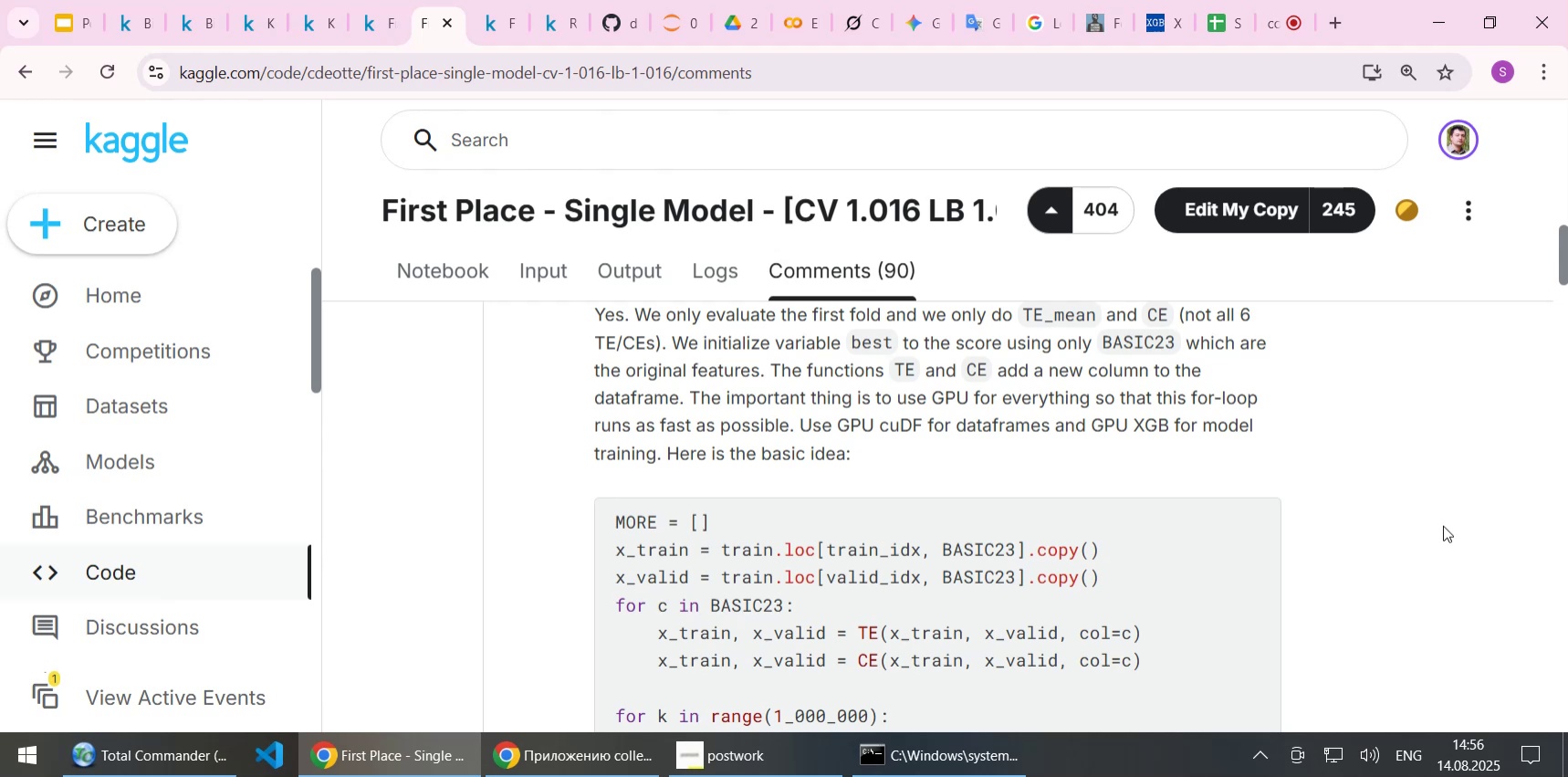 
wait(10.55)
 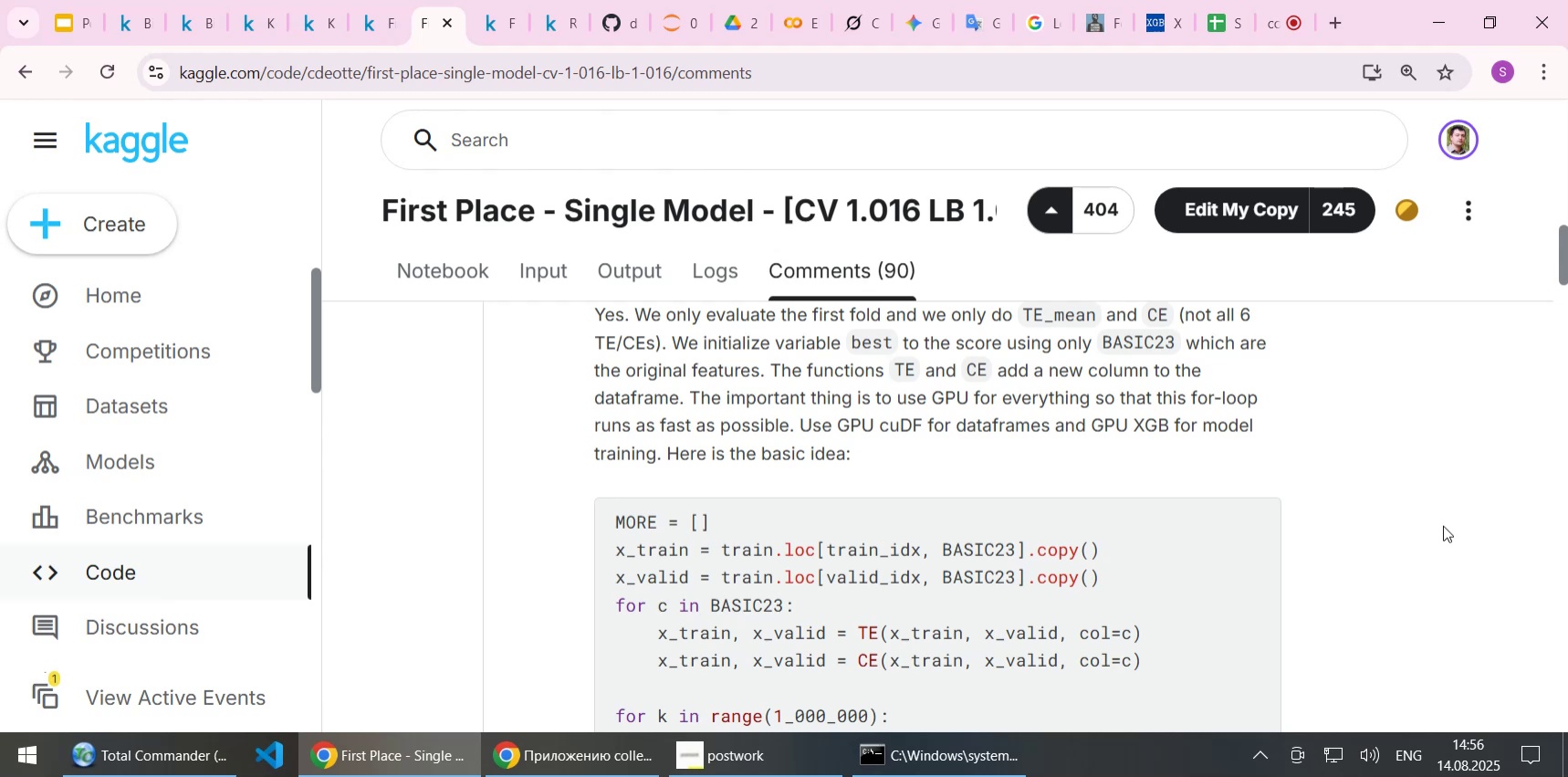 
key(ArrowDown)
 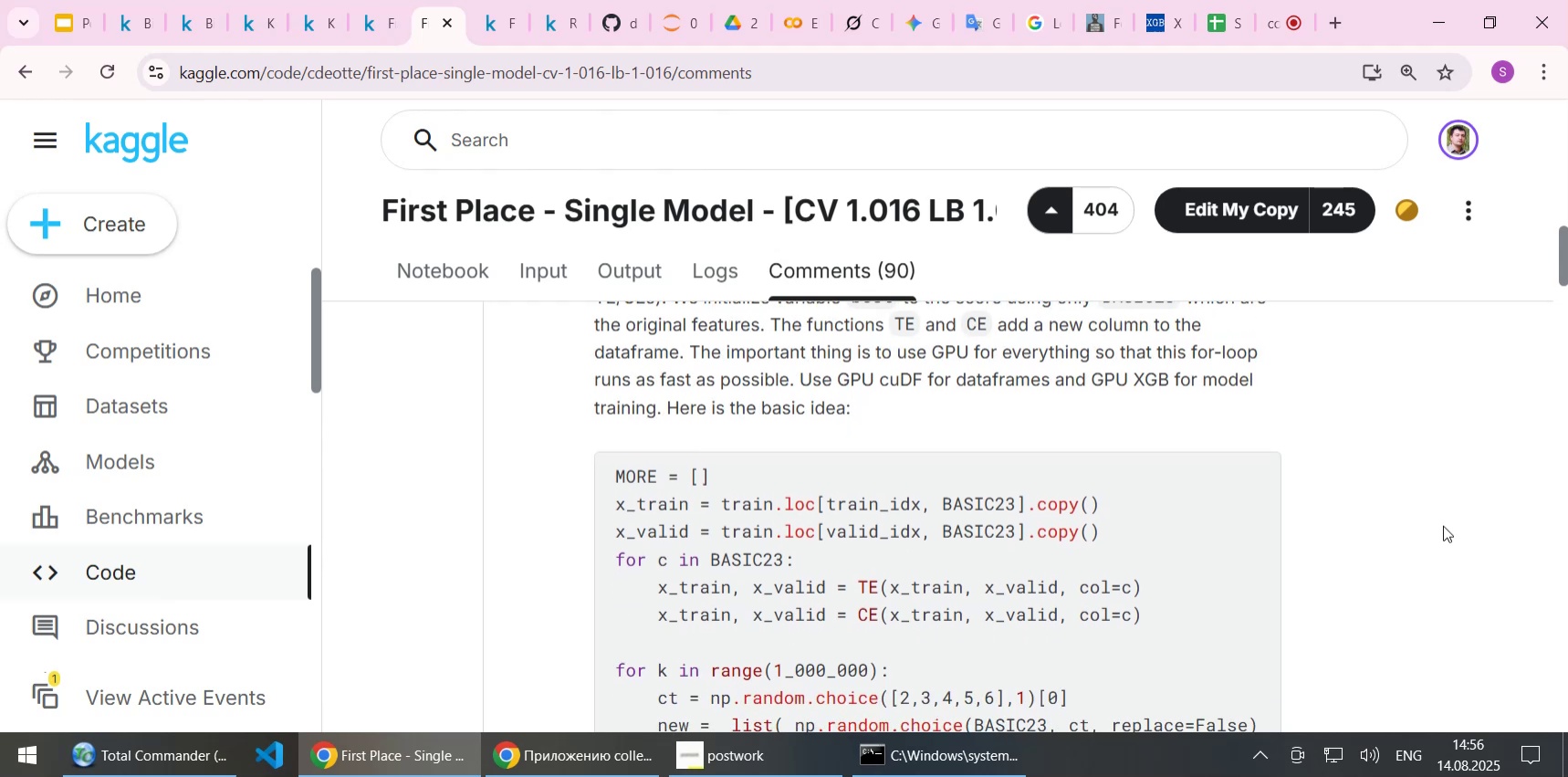 
wait(5.66)
 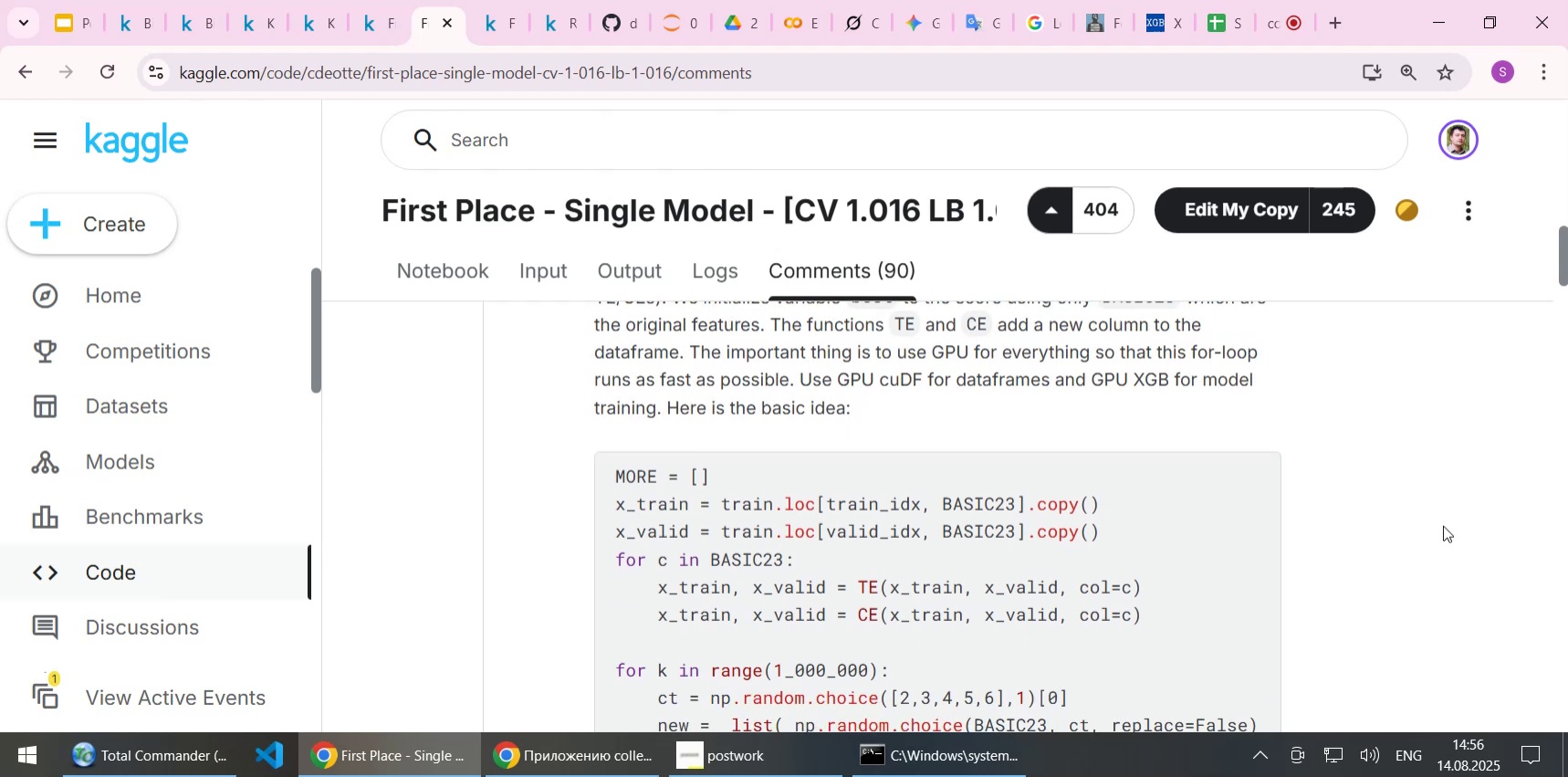 
key(ArrowDown)
 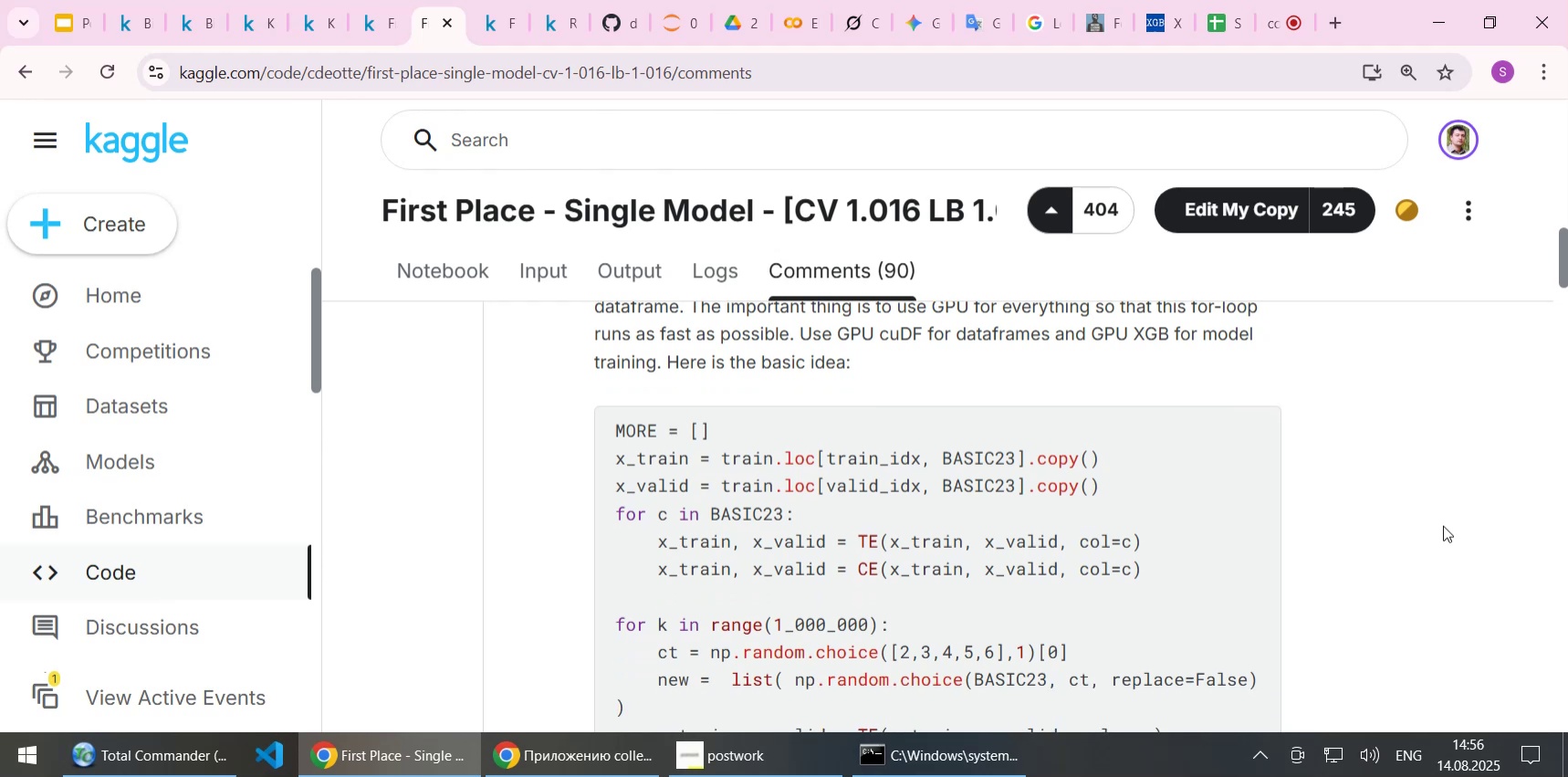 
key(ArrowDown)
 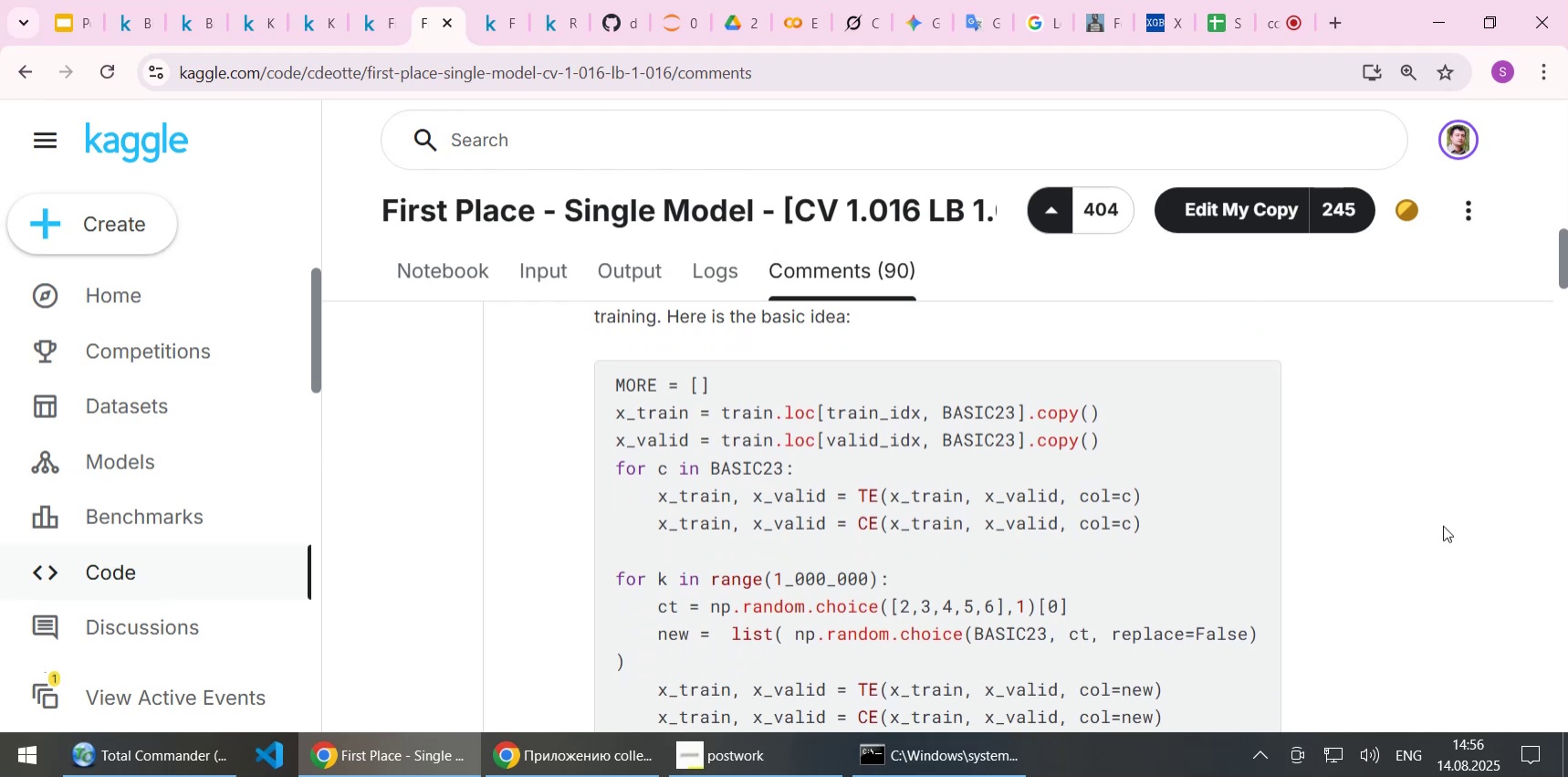 
key(ArrowDown)
 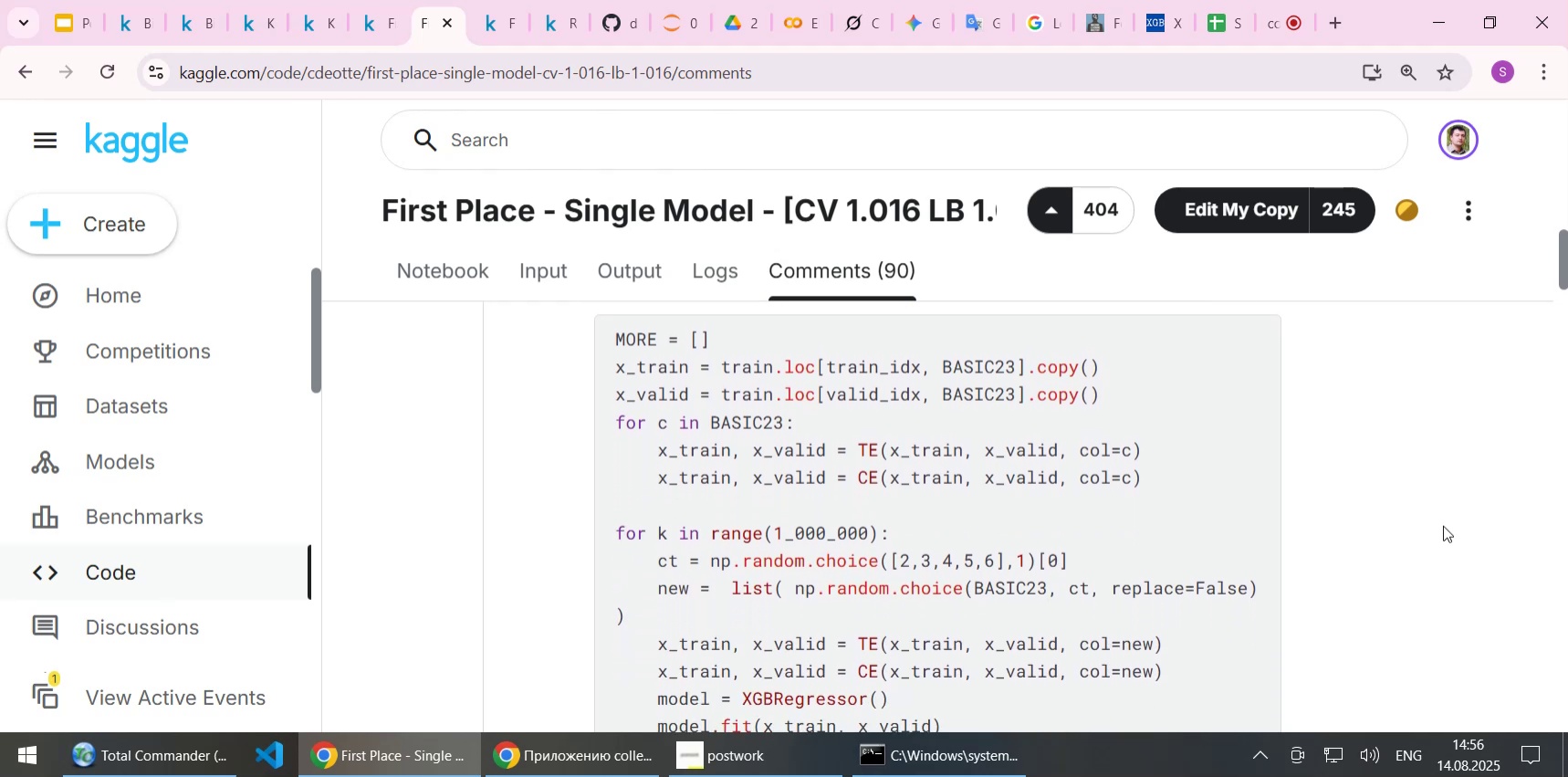 
wait(12.08)
 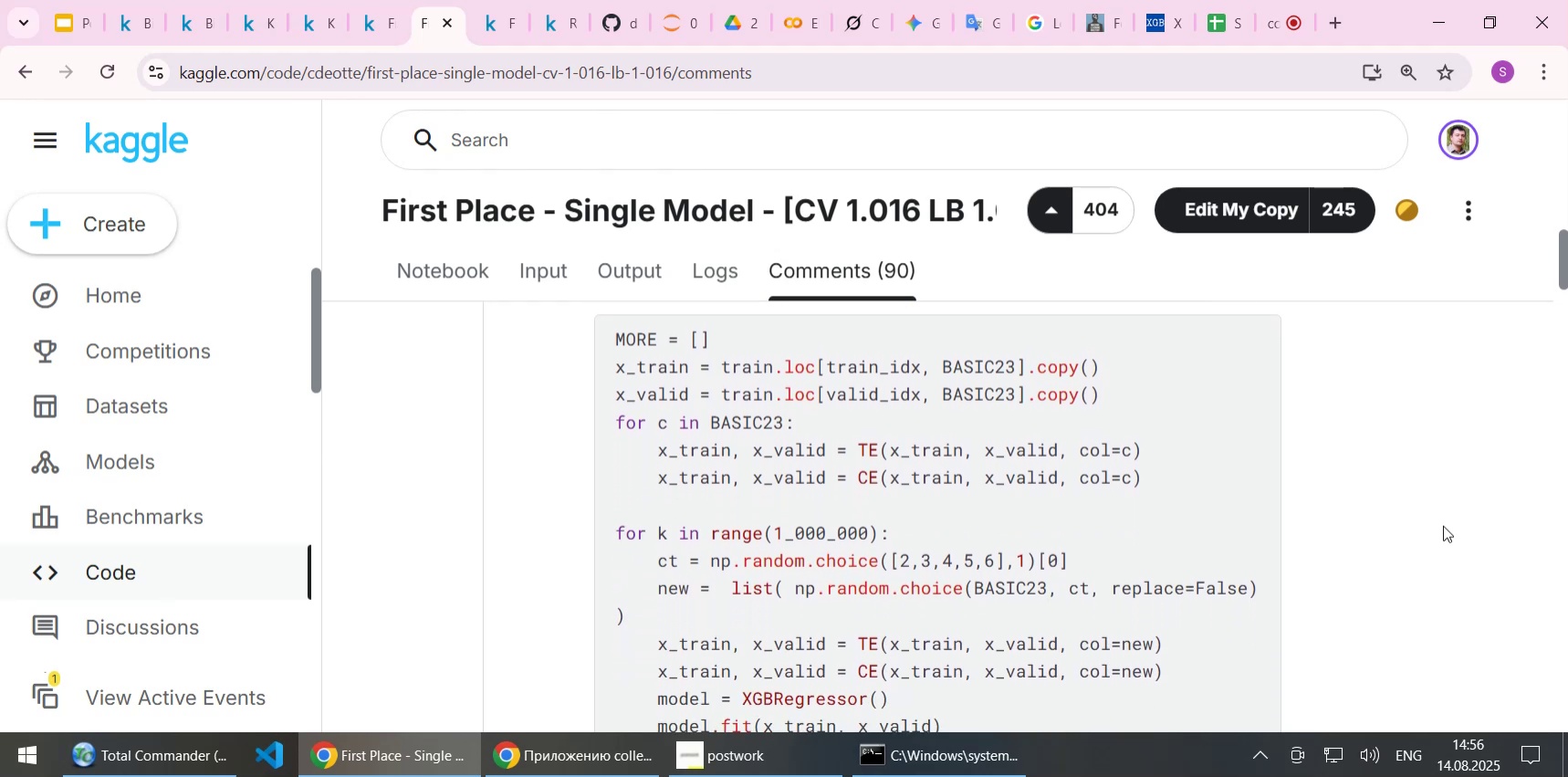 
key(ArrowUp)
 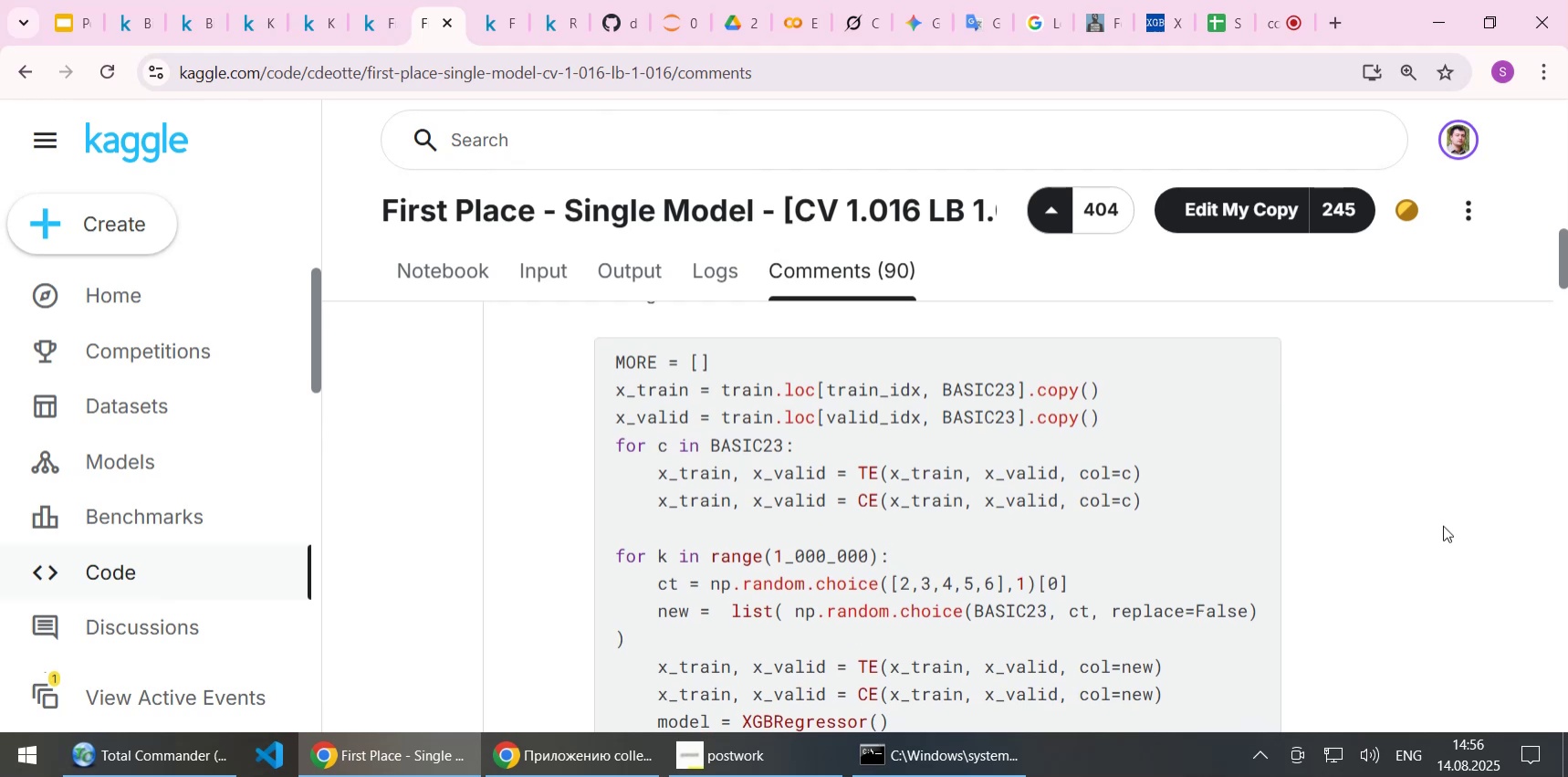 
key(ArrowUp)
 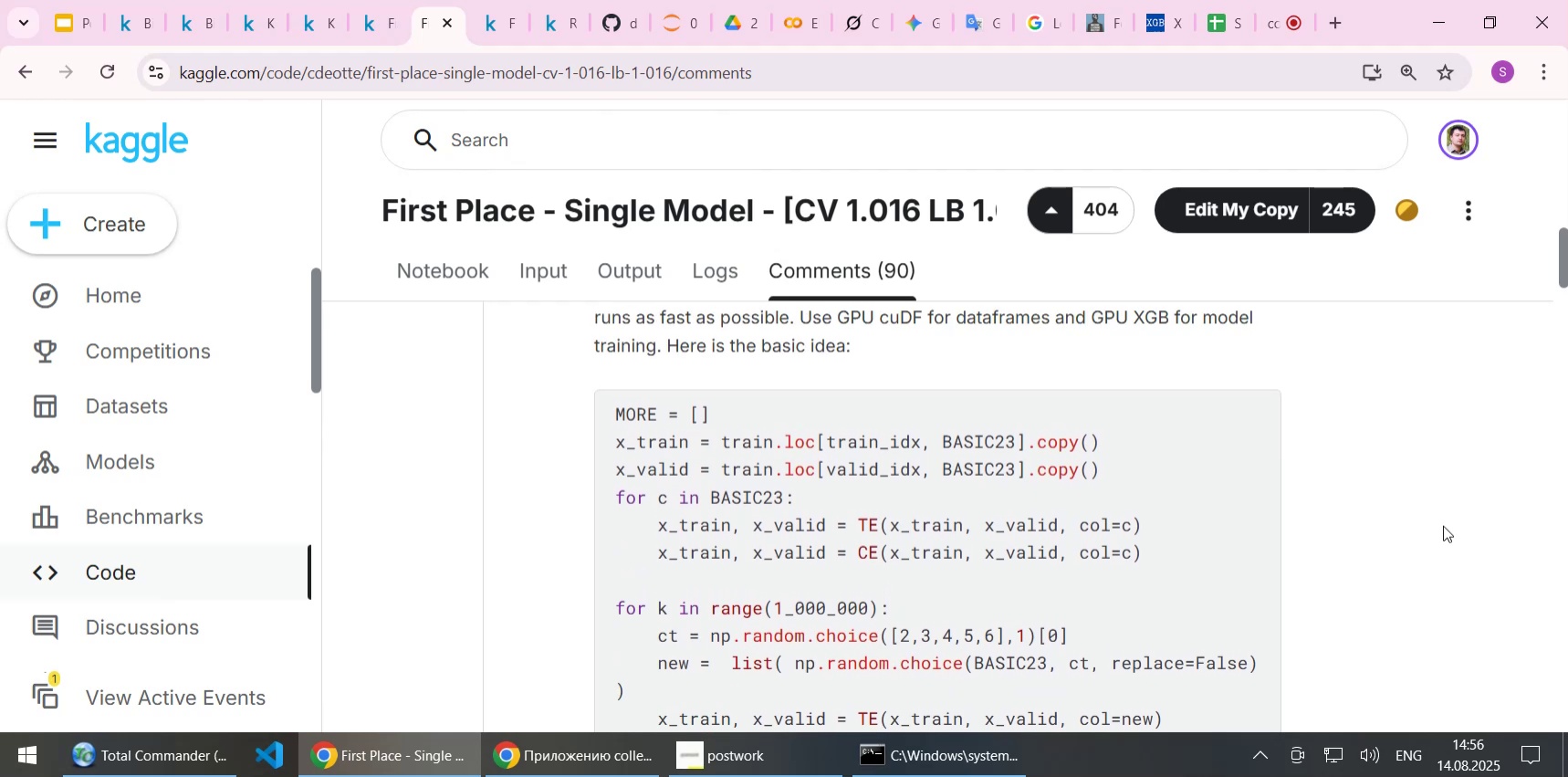 
key(ArrowUp)
 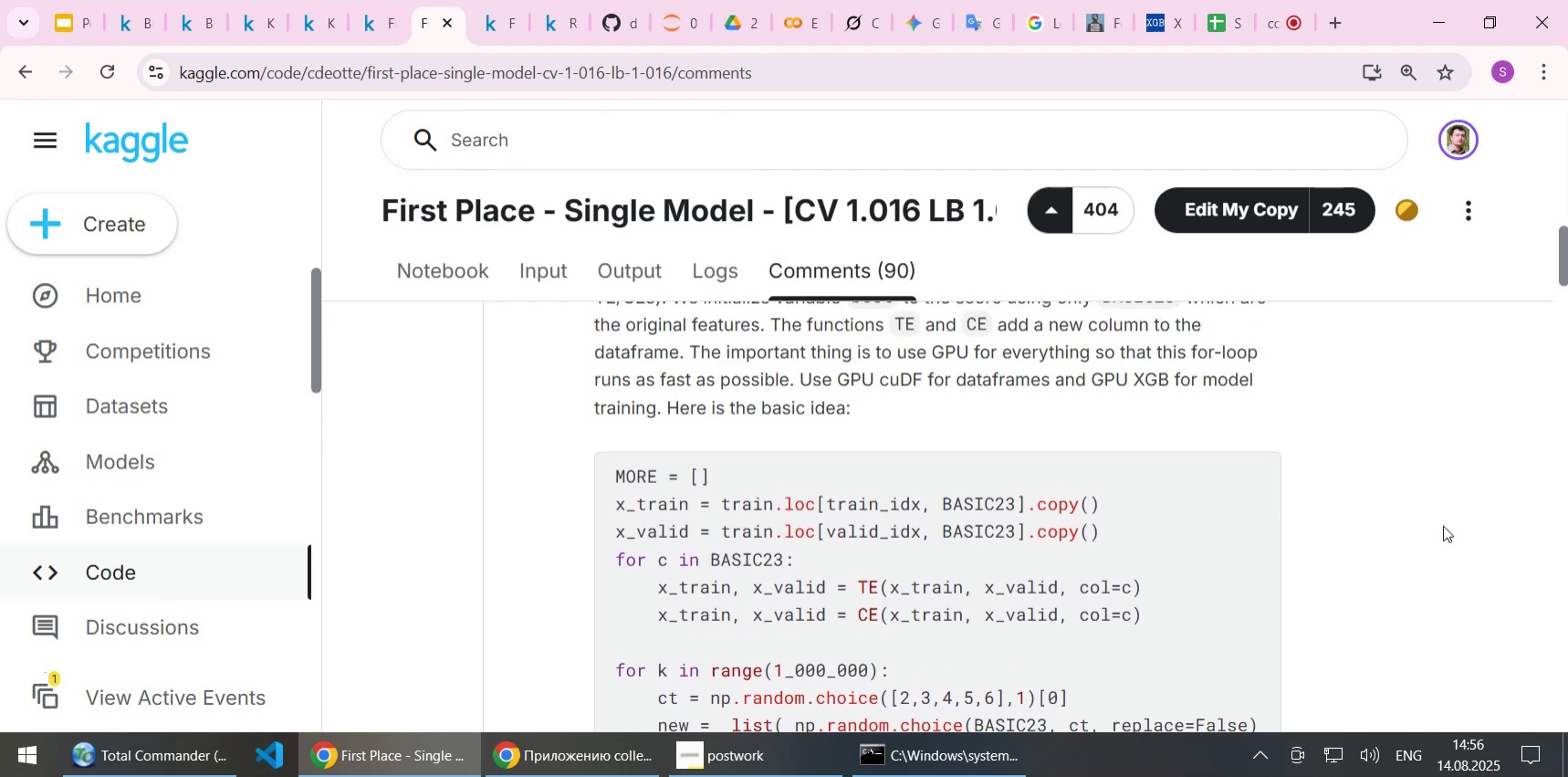 
key(ArrowUp)
 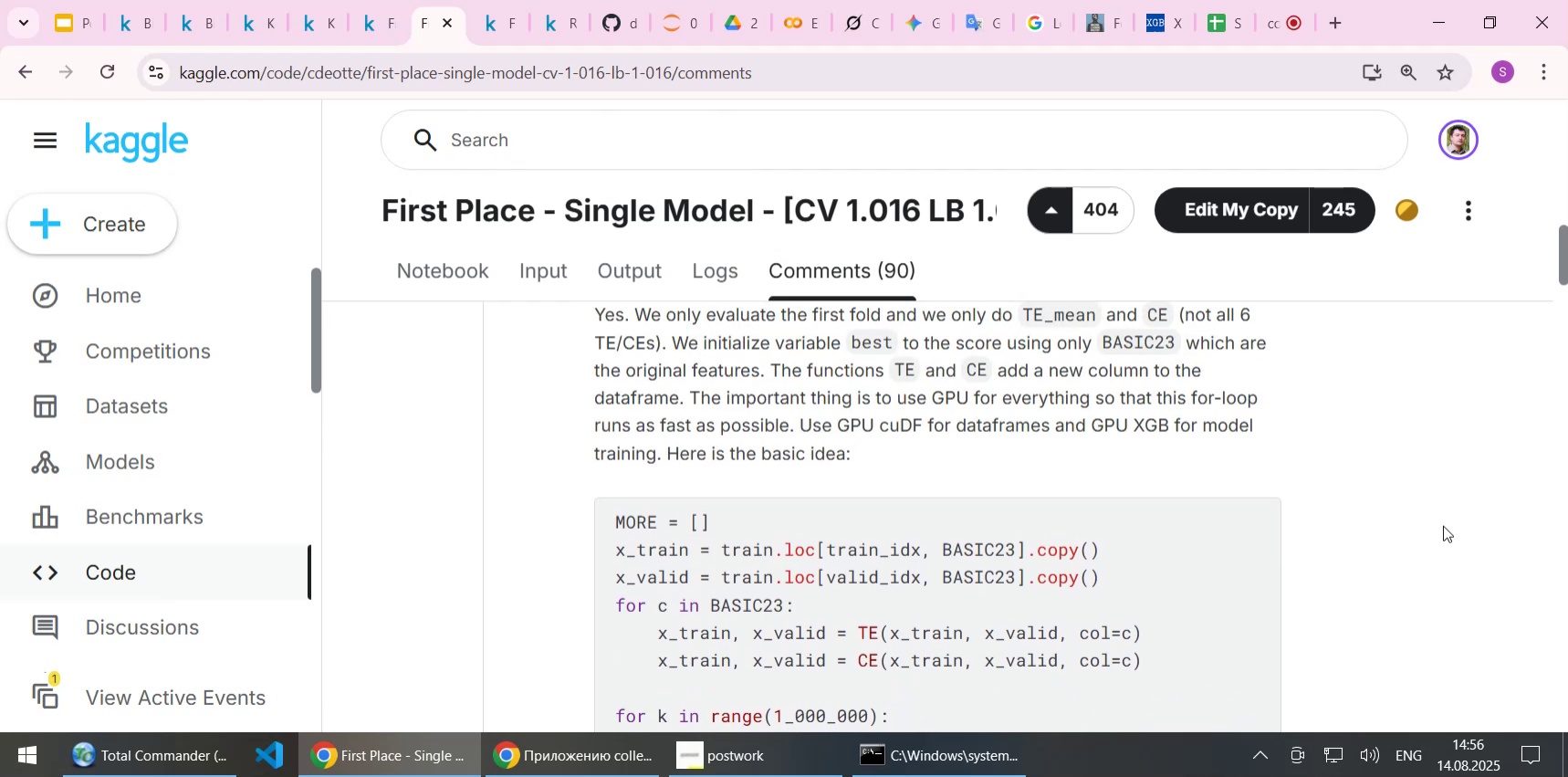 
key(ArrowUp)
 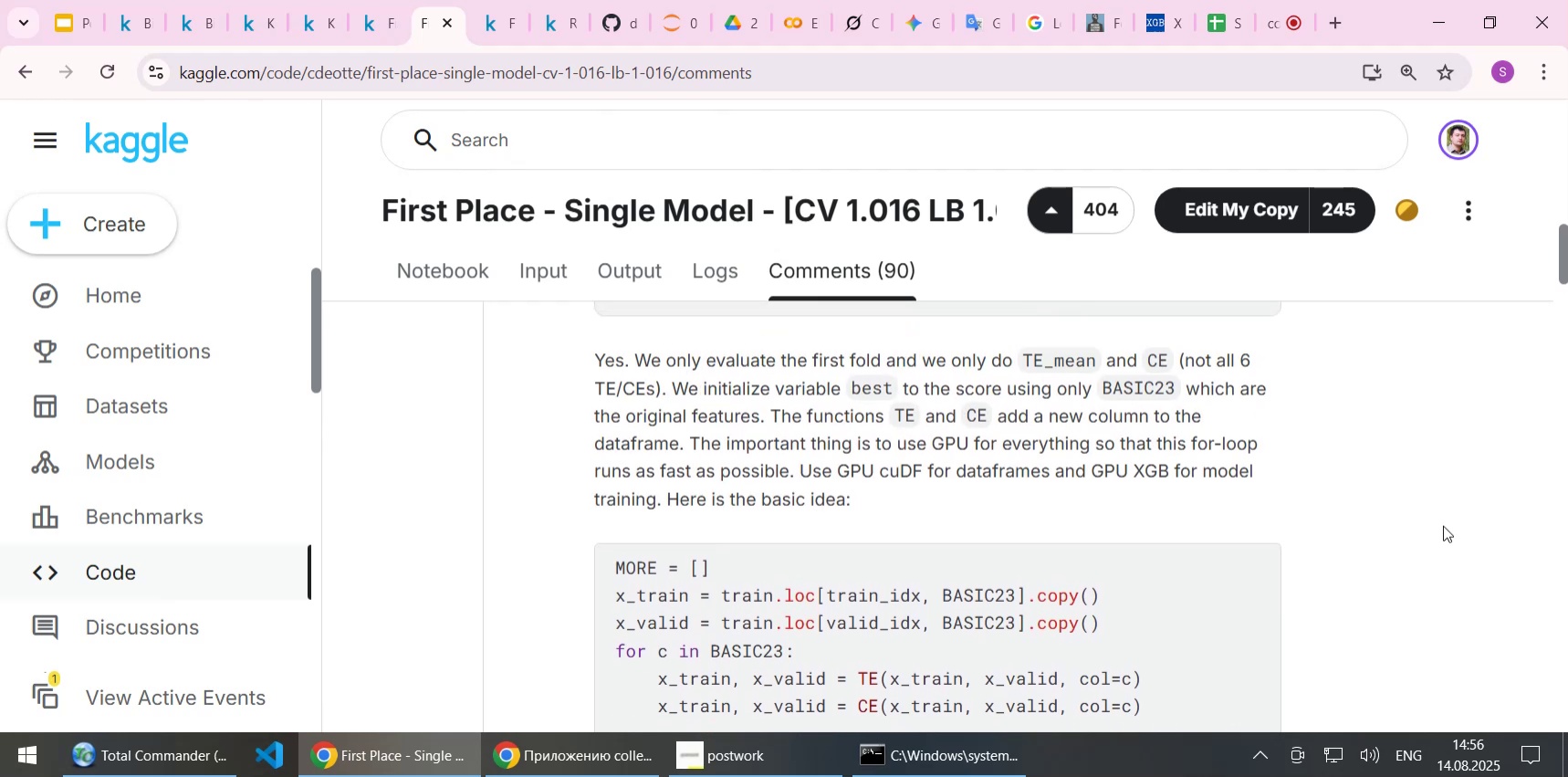 
key(ArrowDown)
 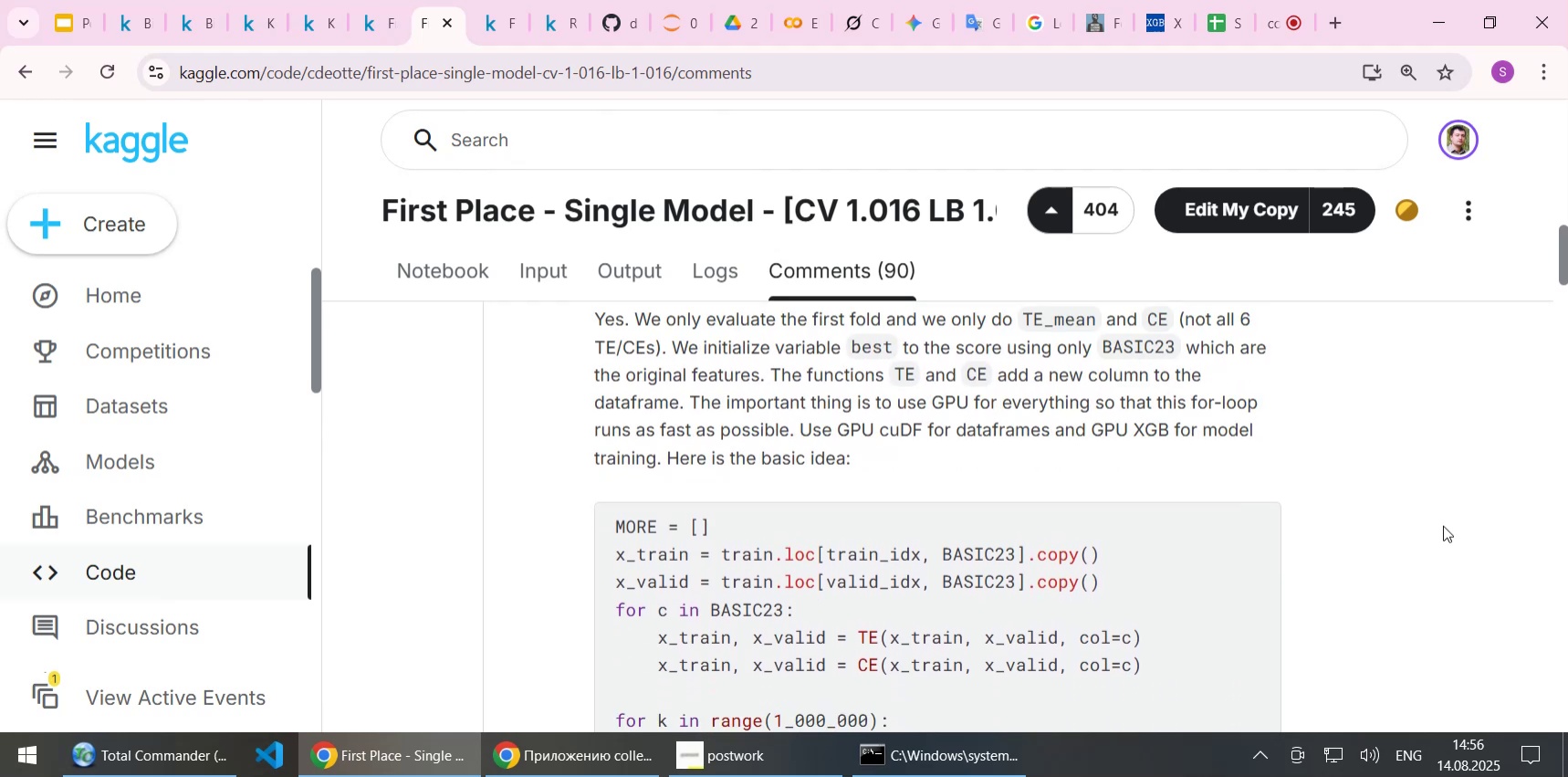 
key(ArrowDown)
 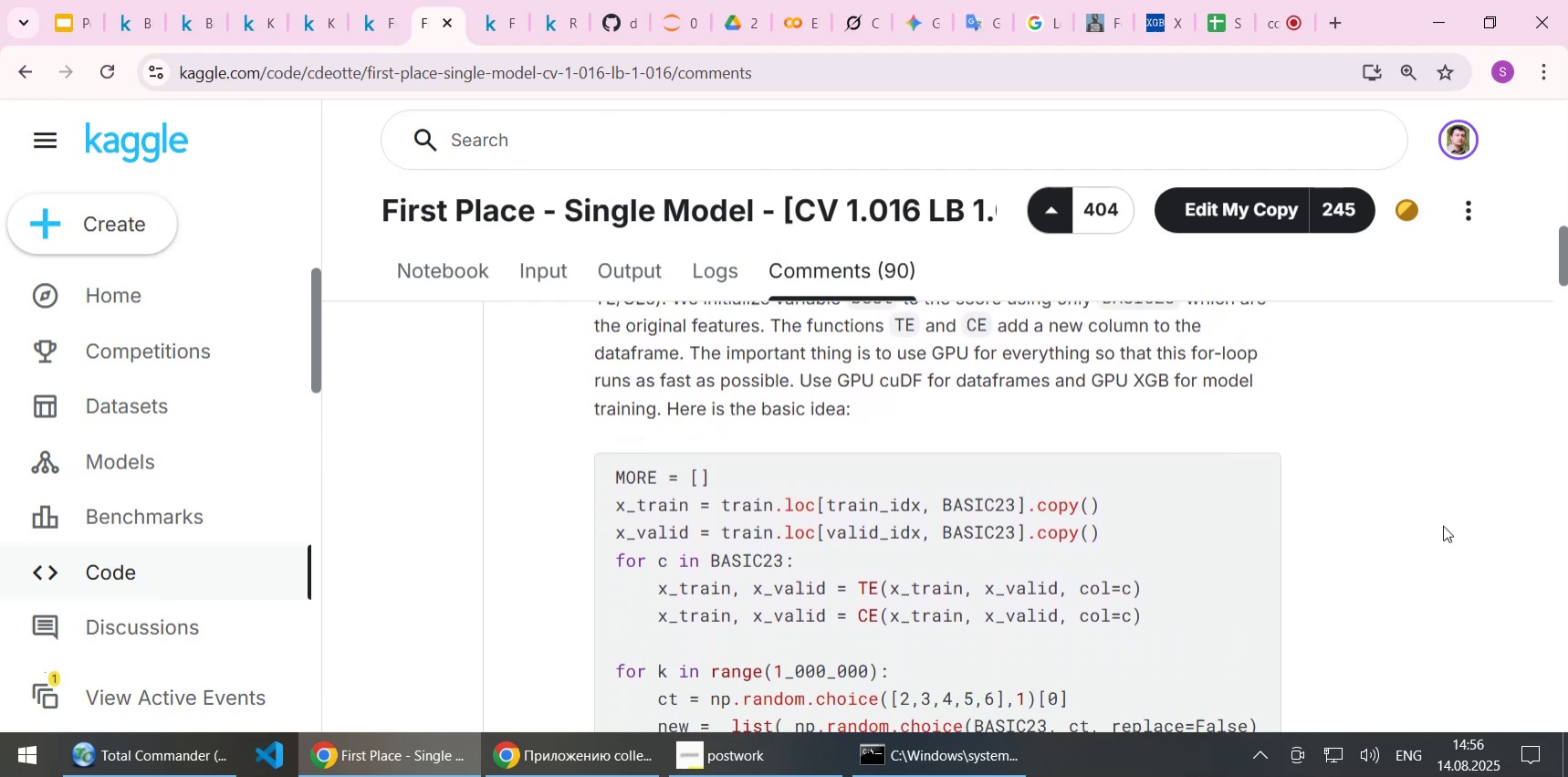 
key(ArrowDown)
 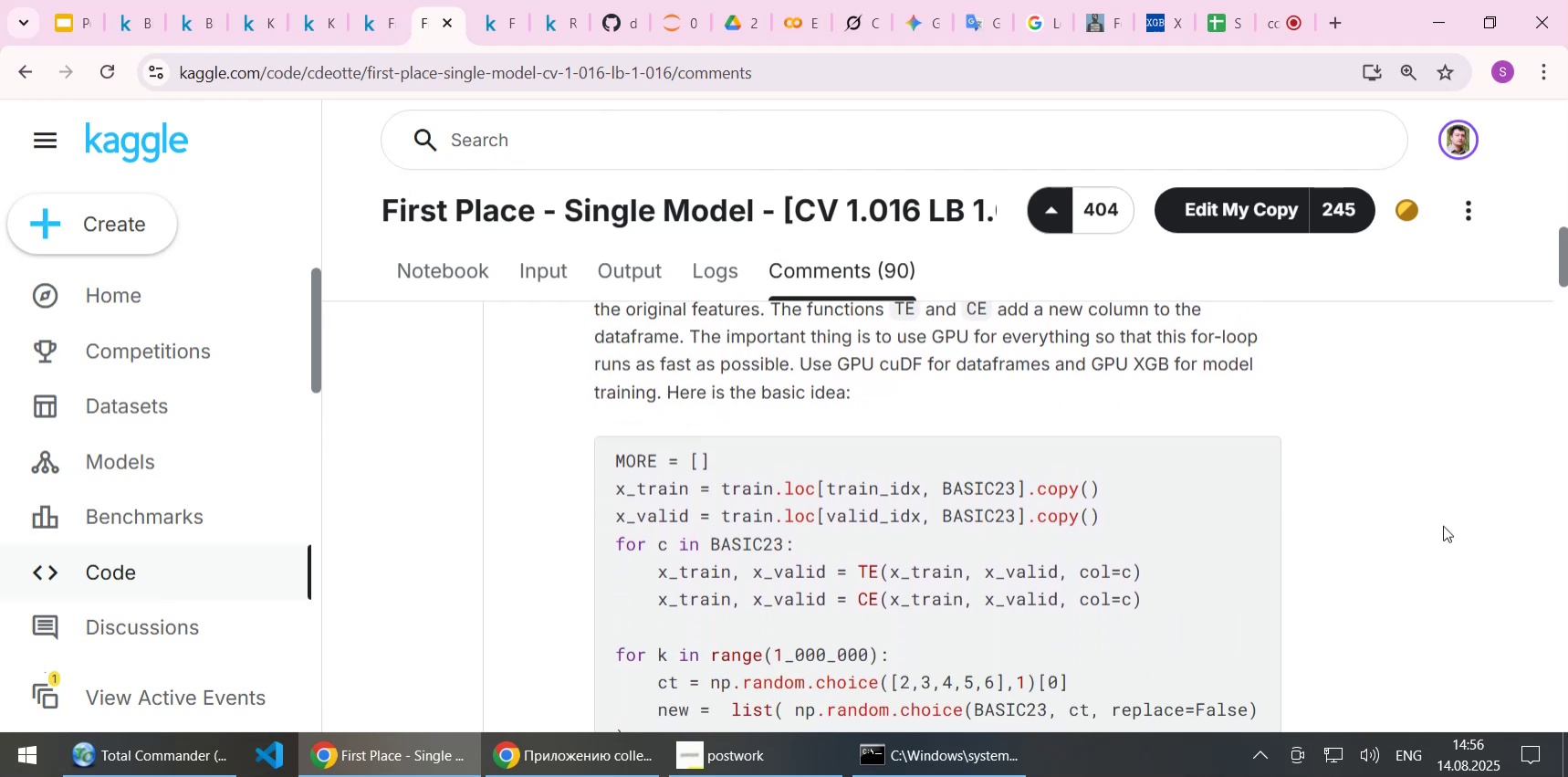 
key(ArrowDown)
 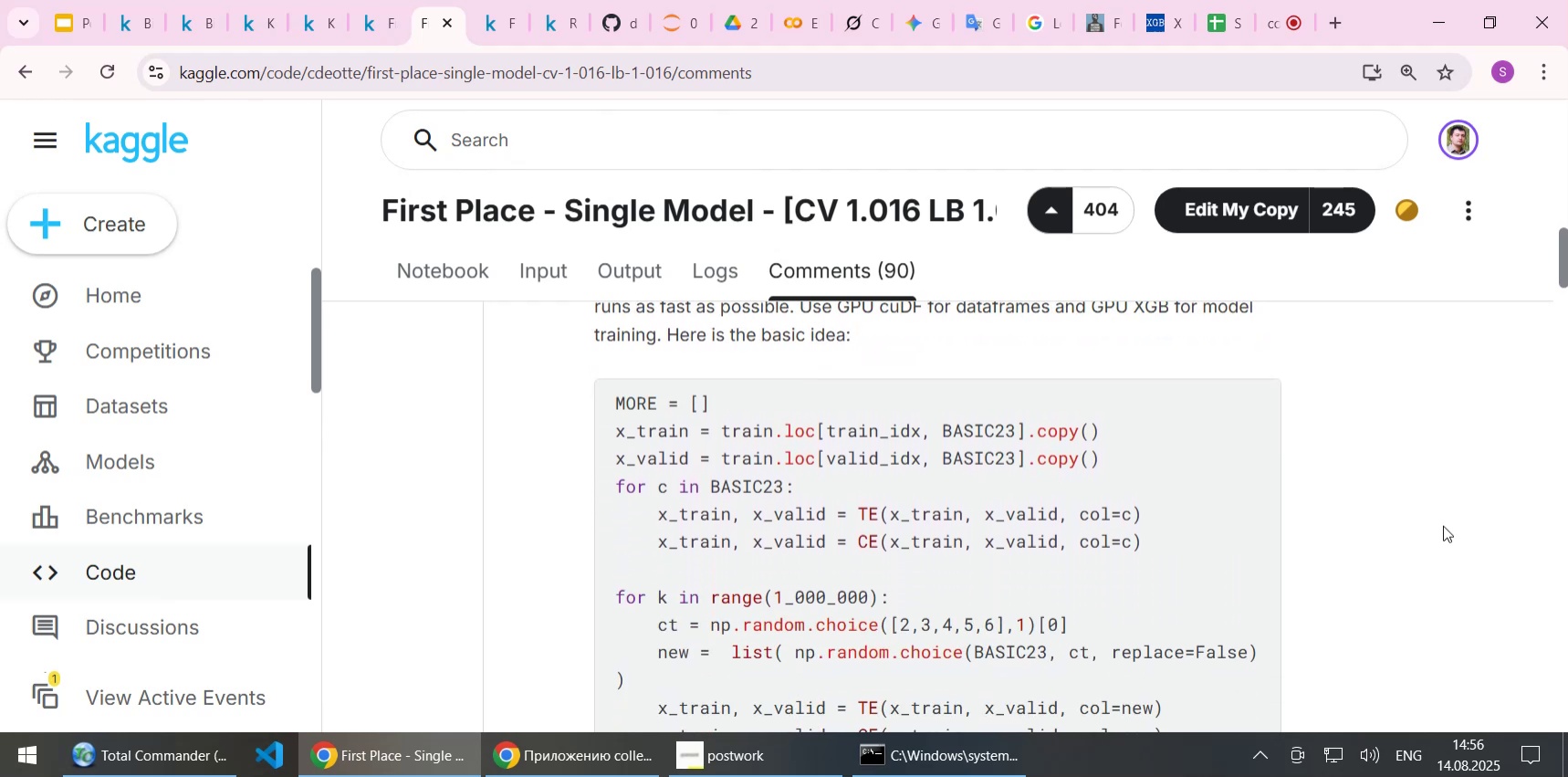 
key(ArrowDown)
 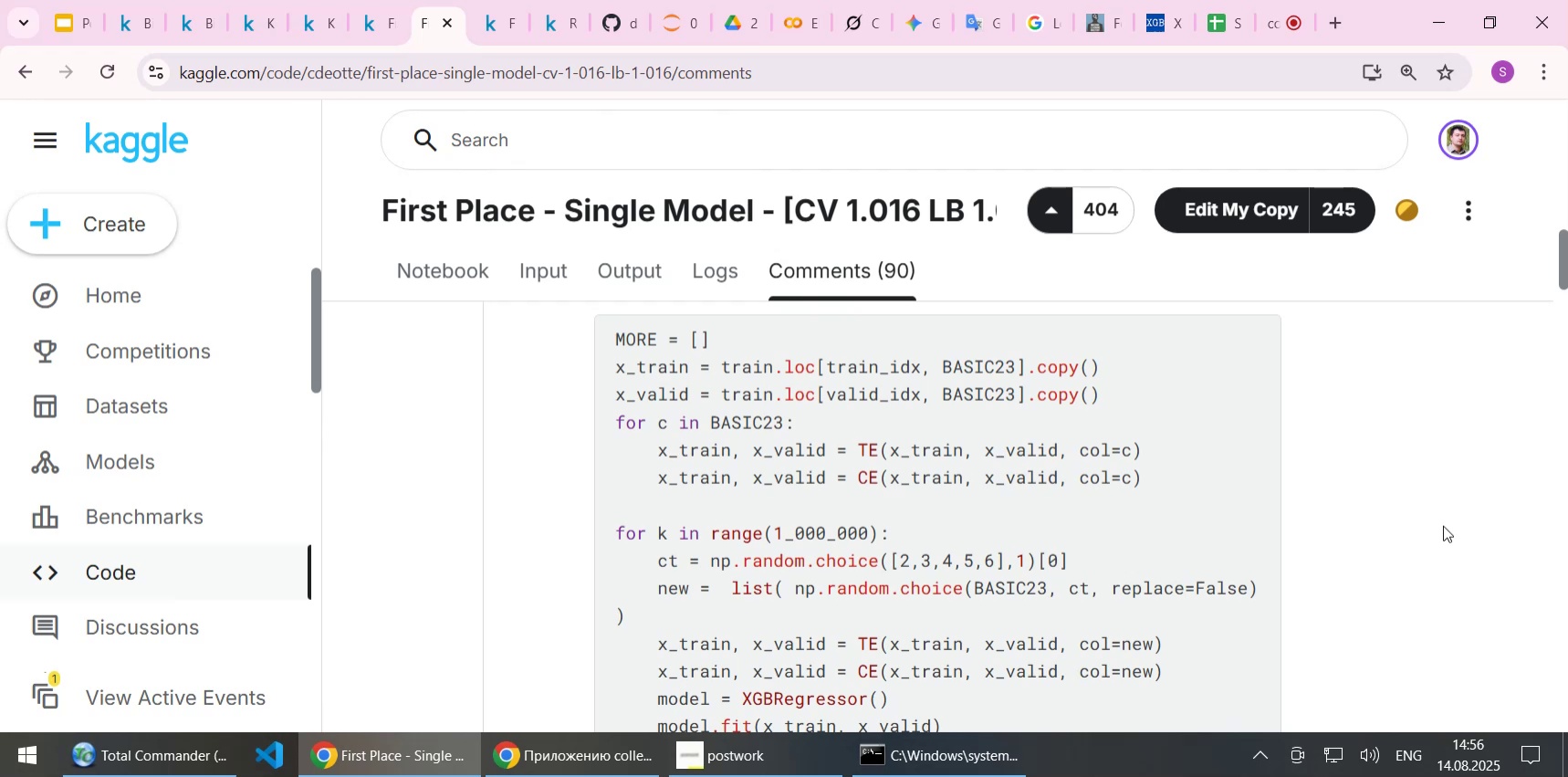 
wait(15.11)
 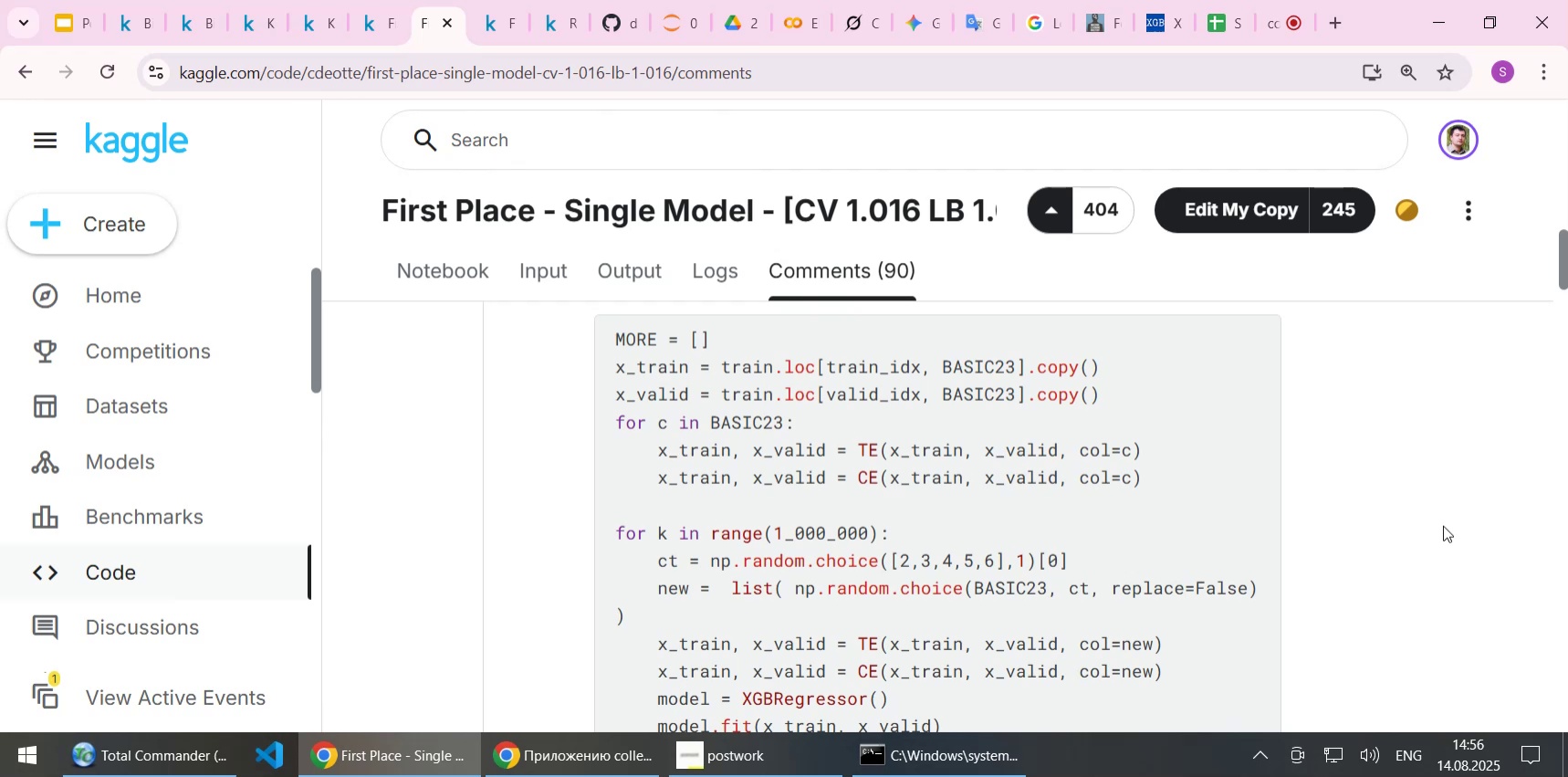 
key(ArrowDown)
 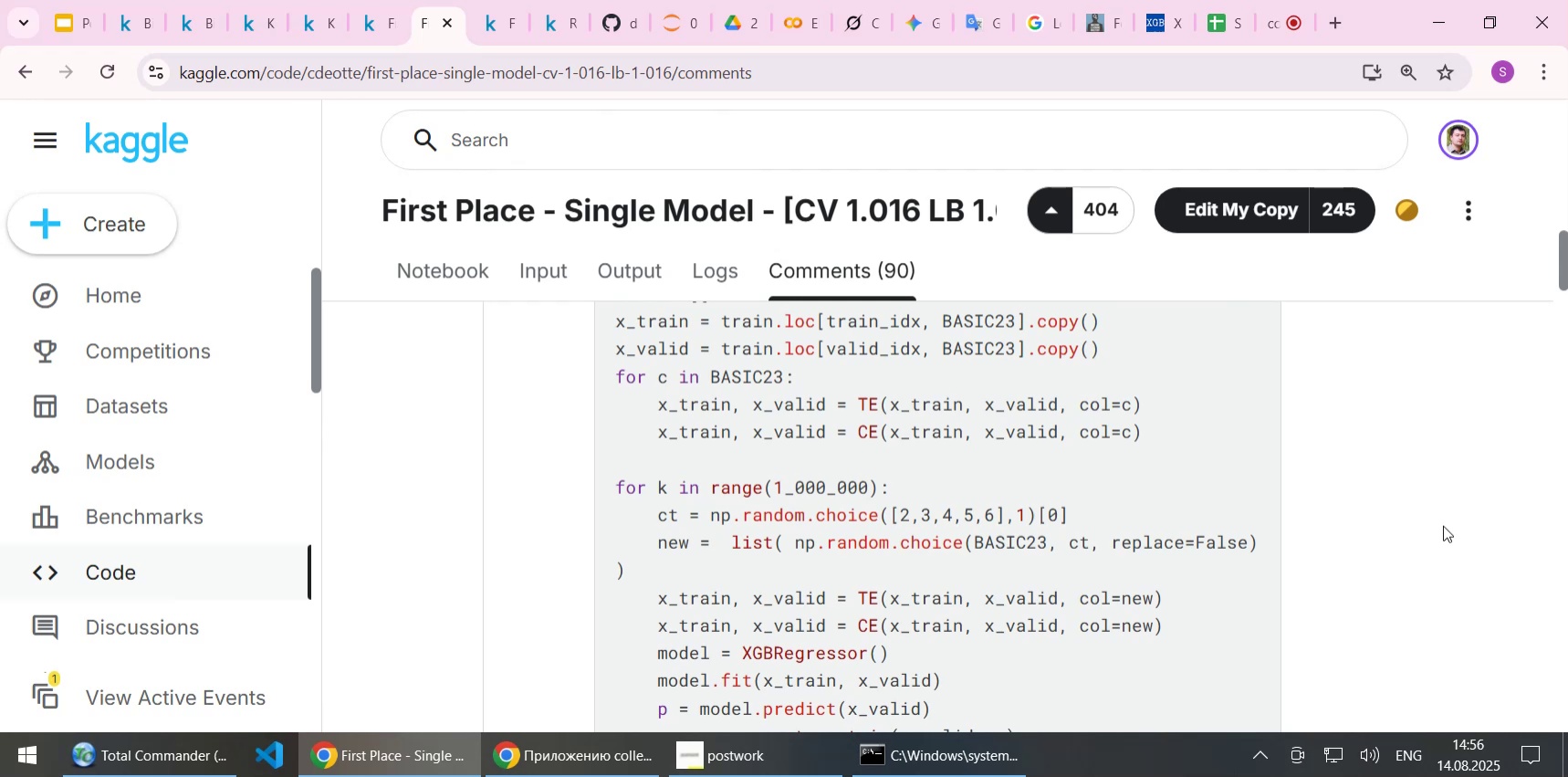 
wait(11.66)
 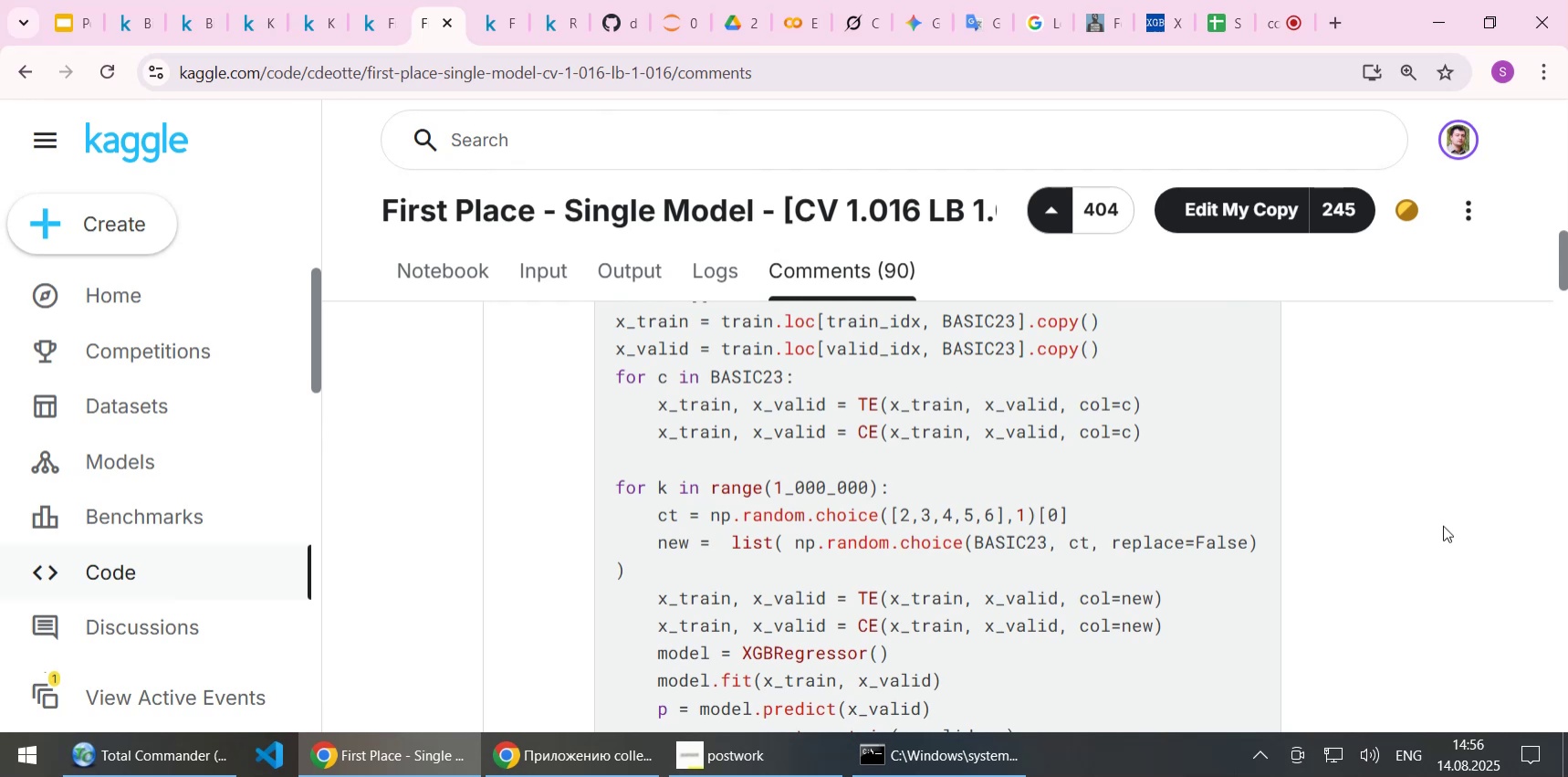 
key(ArrowDown)
 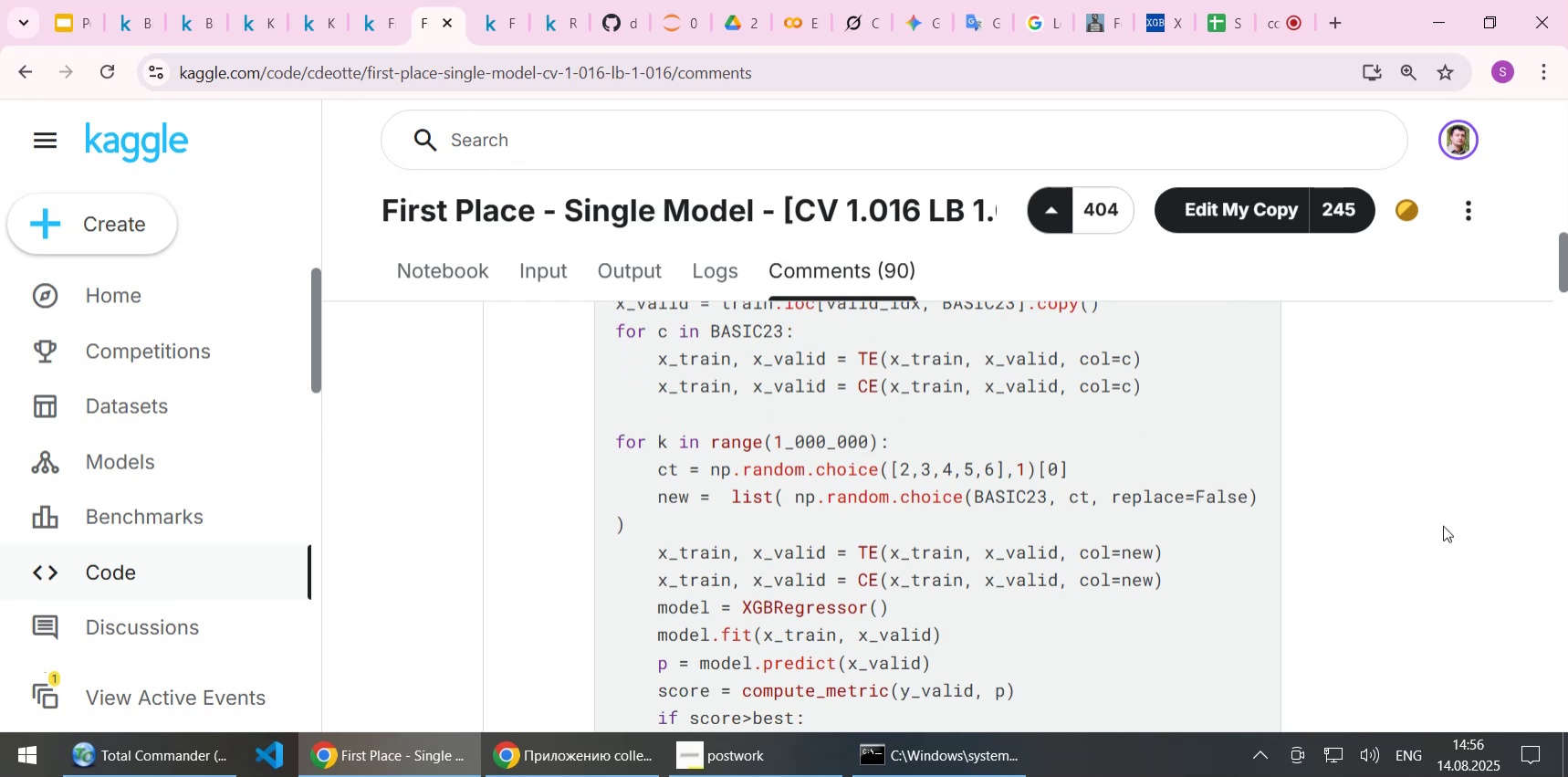 
key(ArrowUp)
 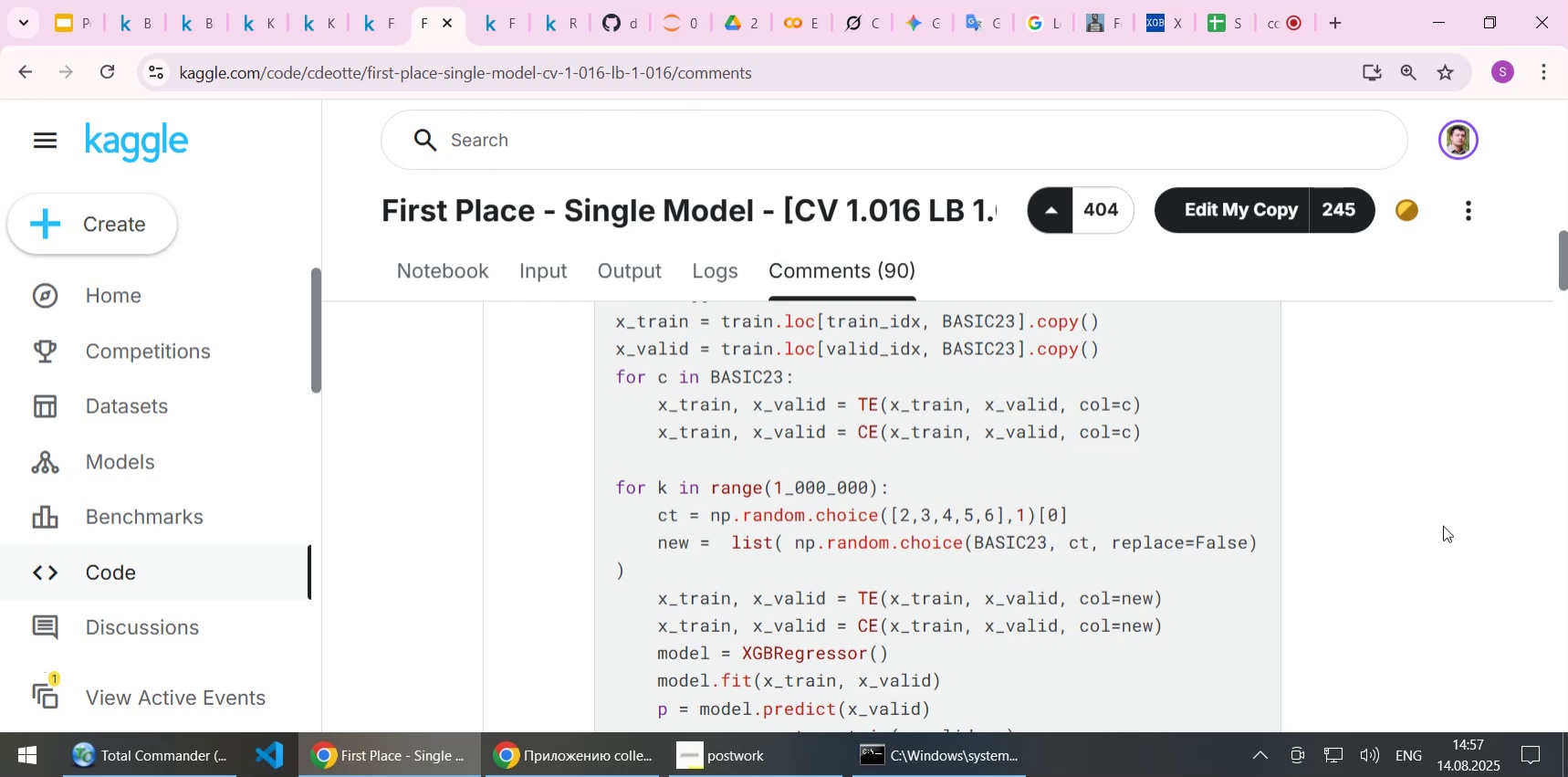 
wait(25.7)
 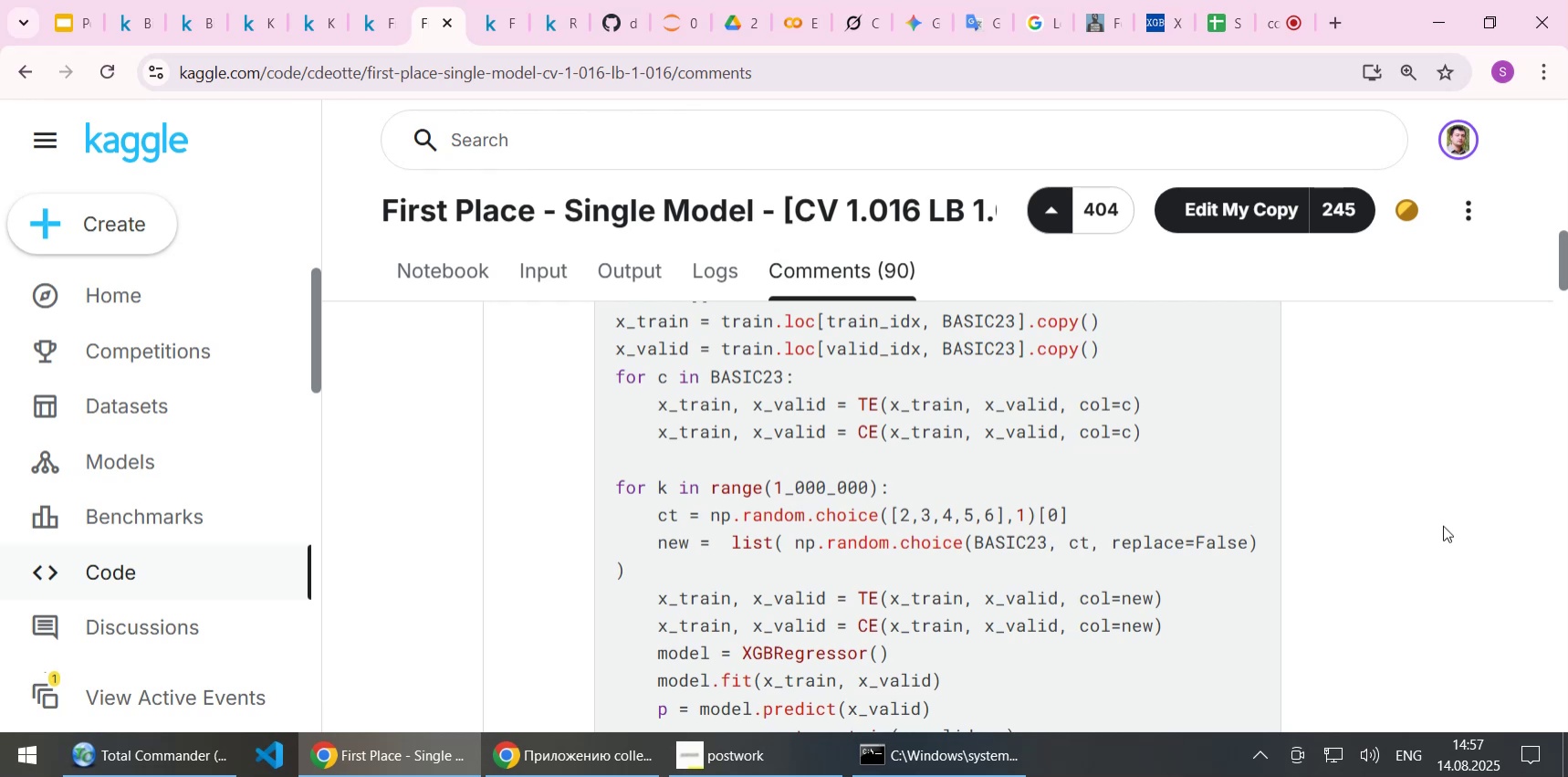 
key(ArrowDown)
 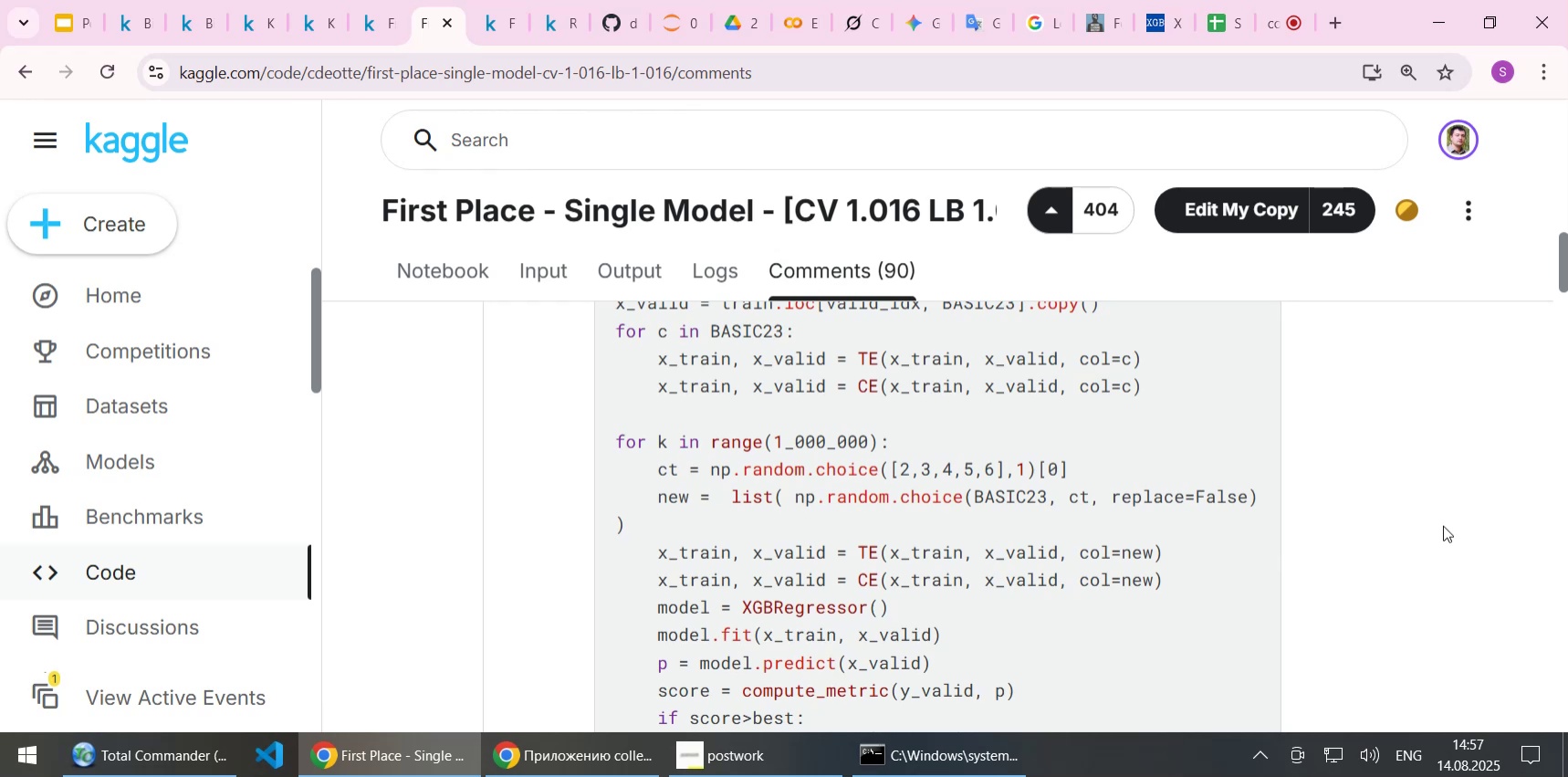 
wait(15.31)
 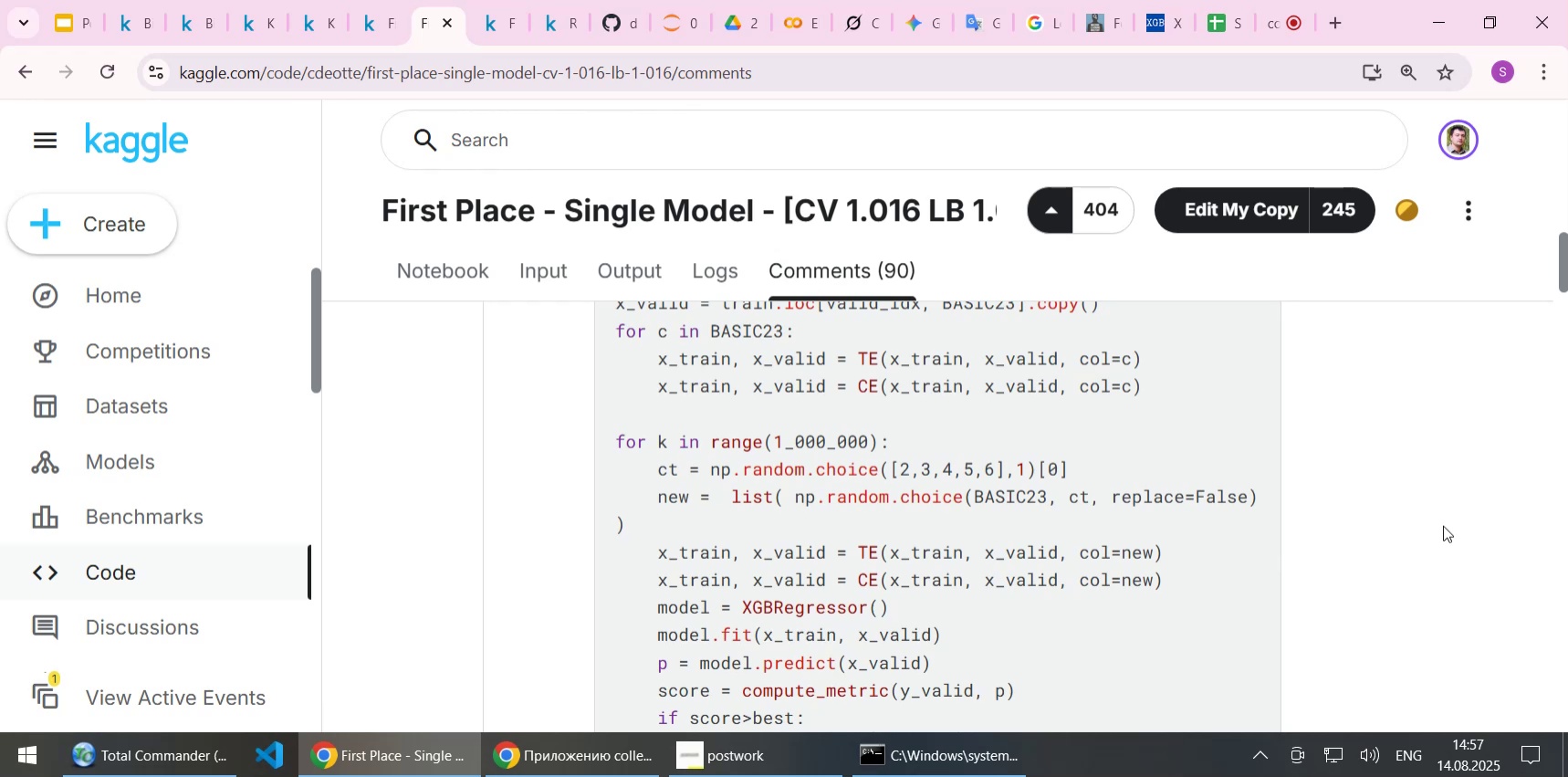 
key(ArrowDown)
 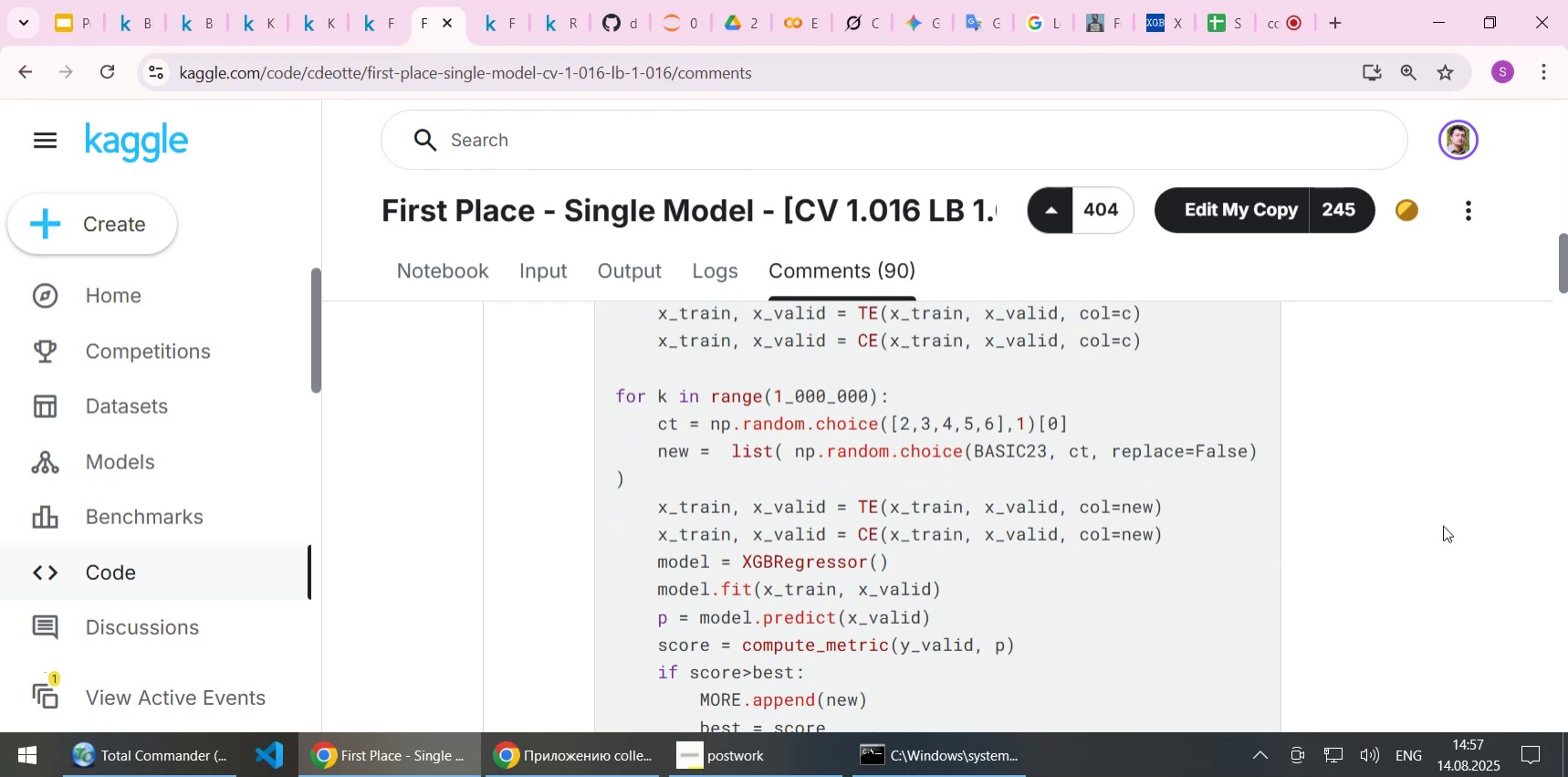 
key(ArrowDown)
 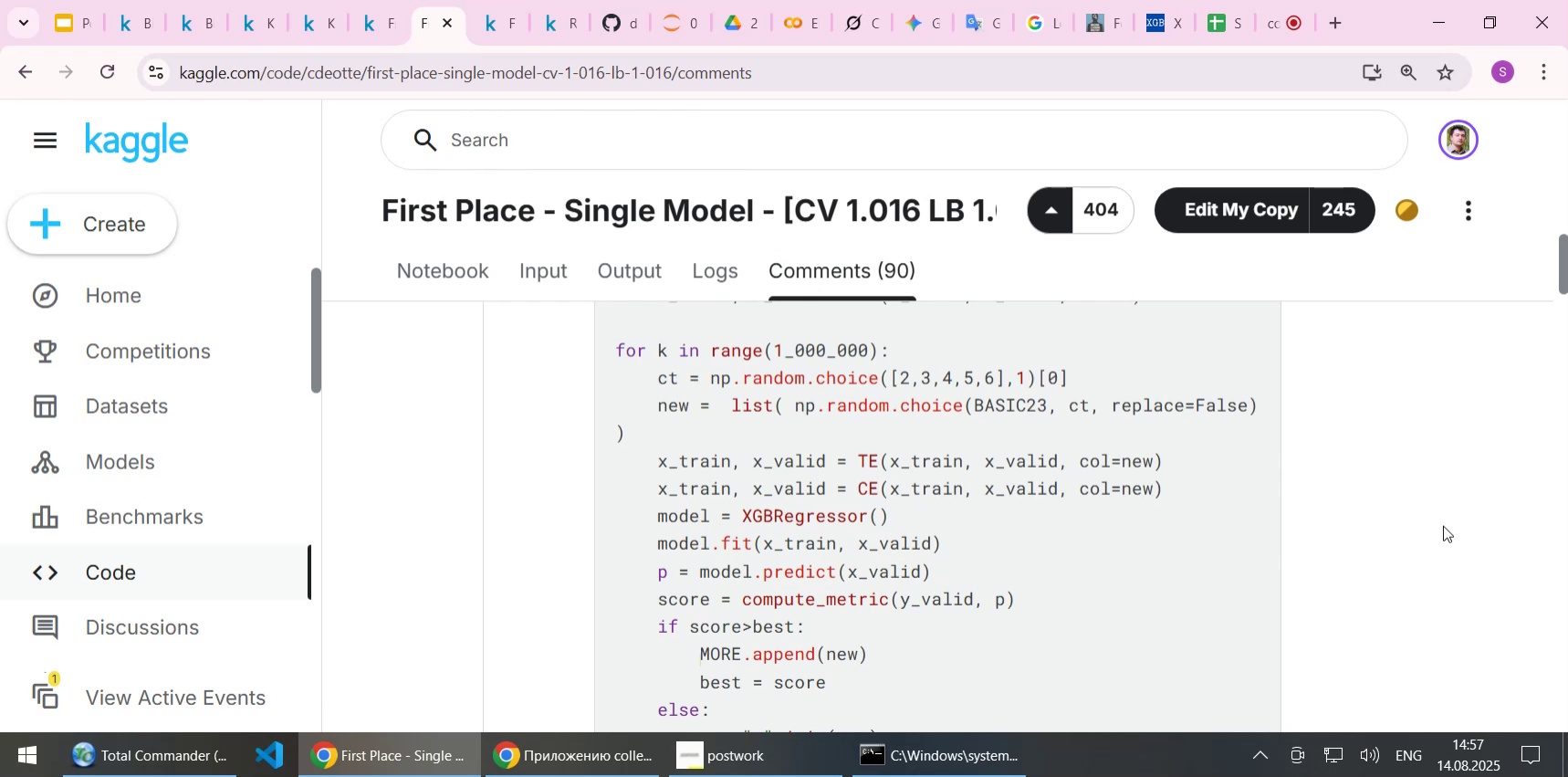 
wait(7.69)
 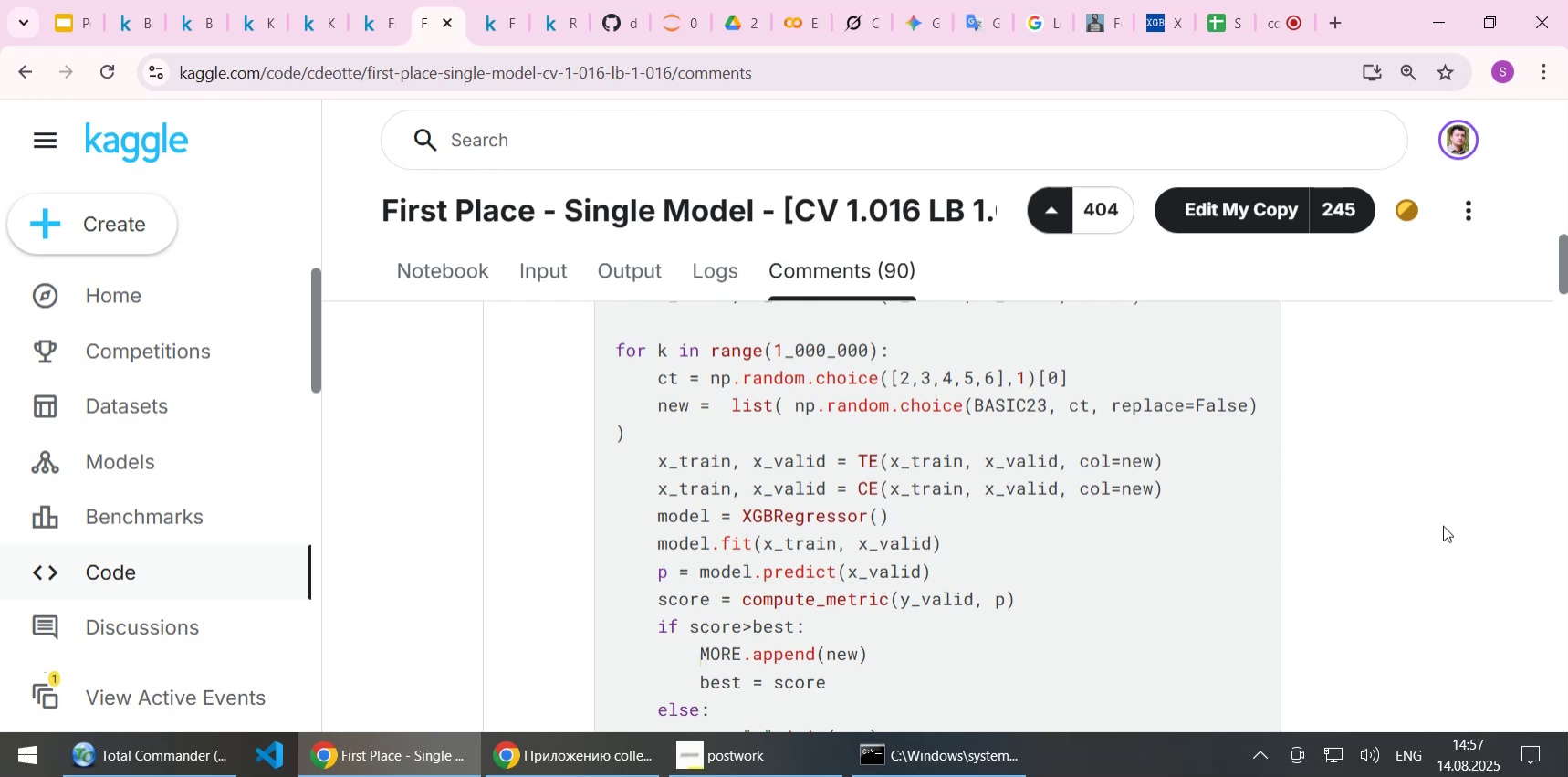 
key(ArrowDown)
 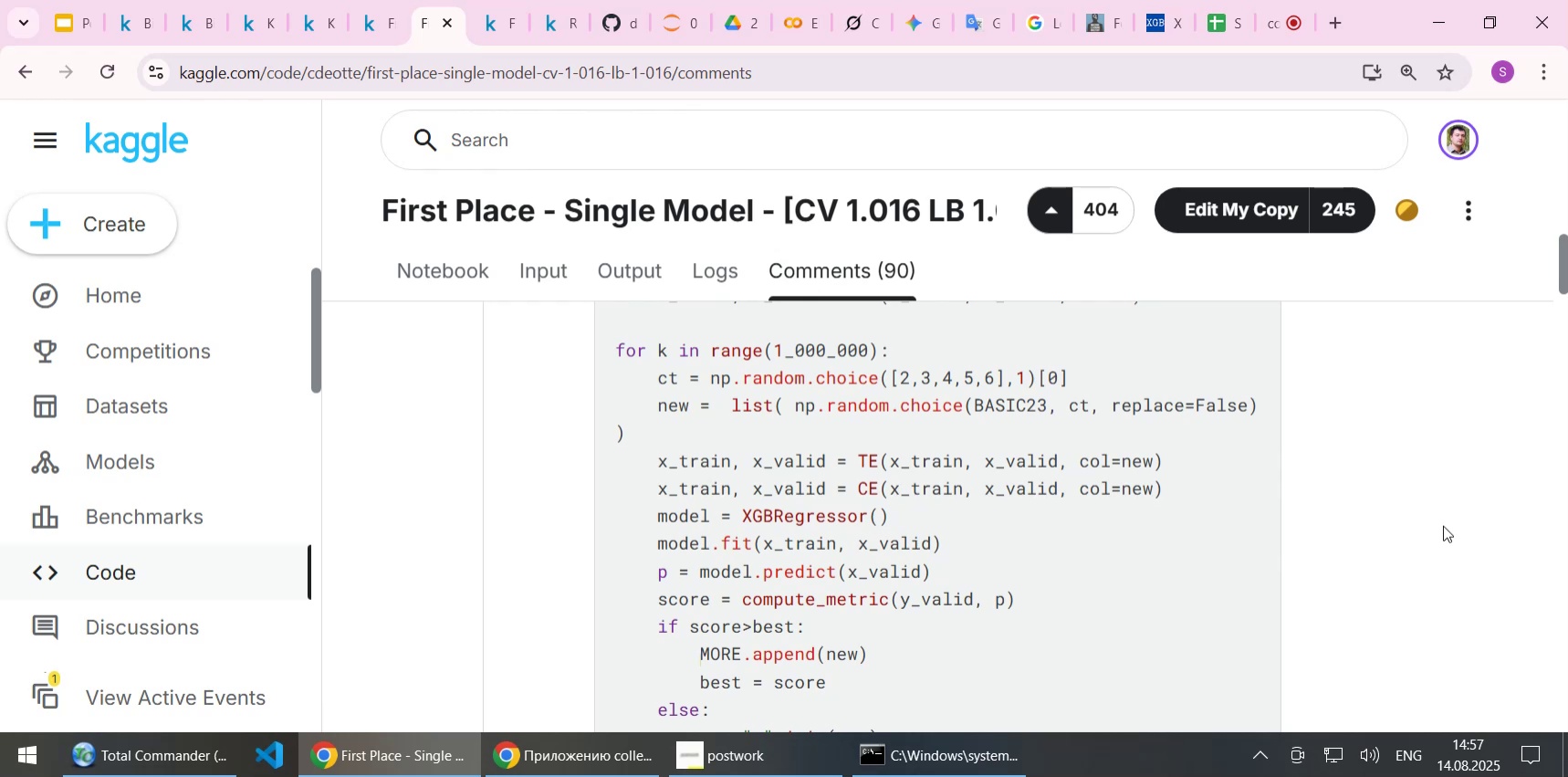 
key(ArrowUp)
 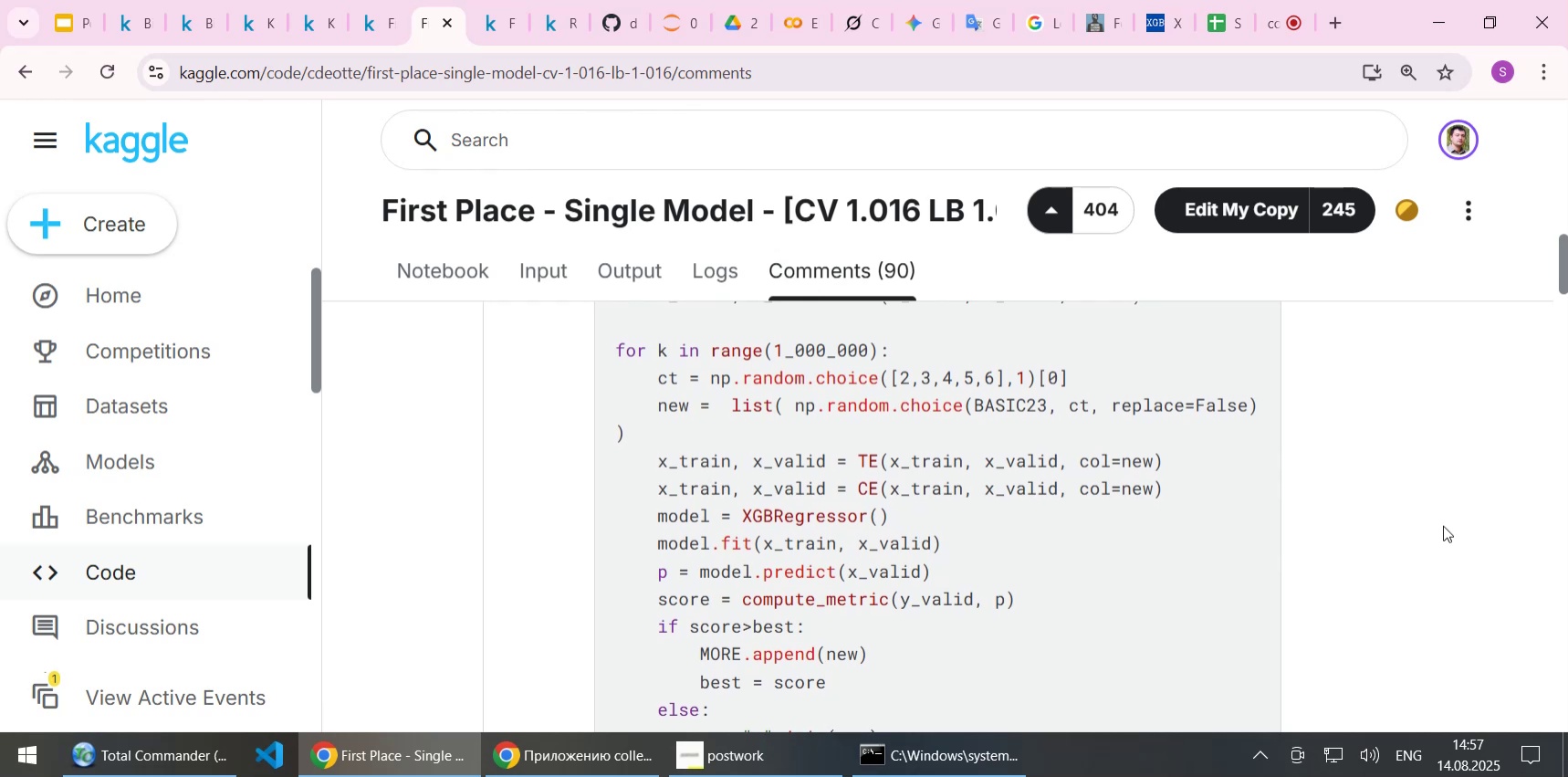 
key(ArrowUp)
 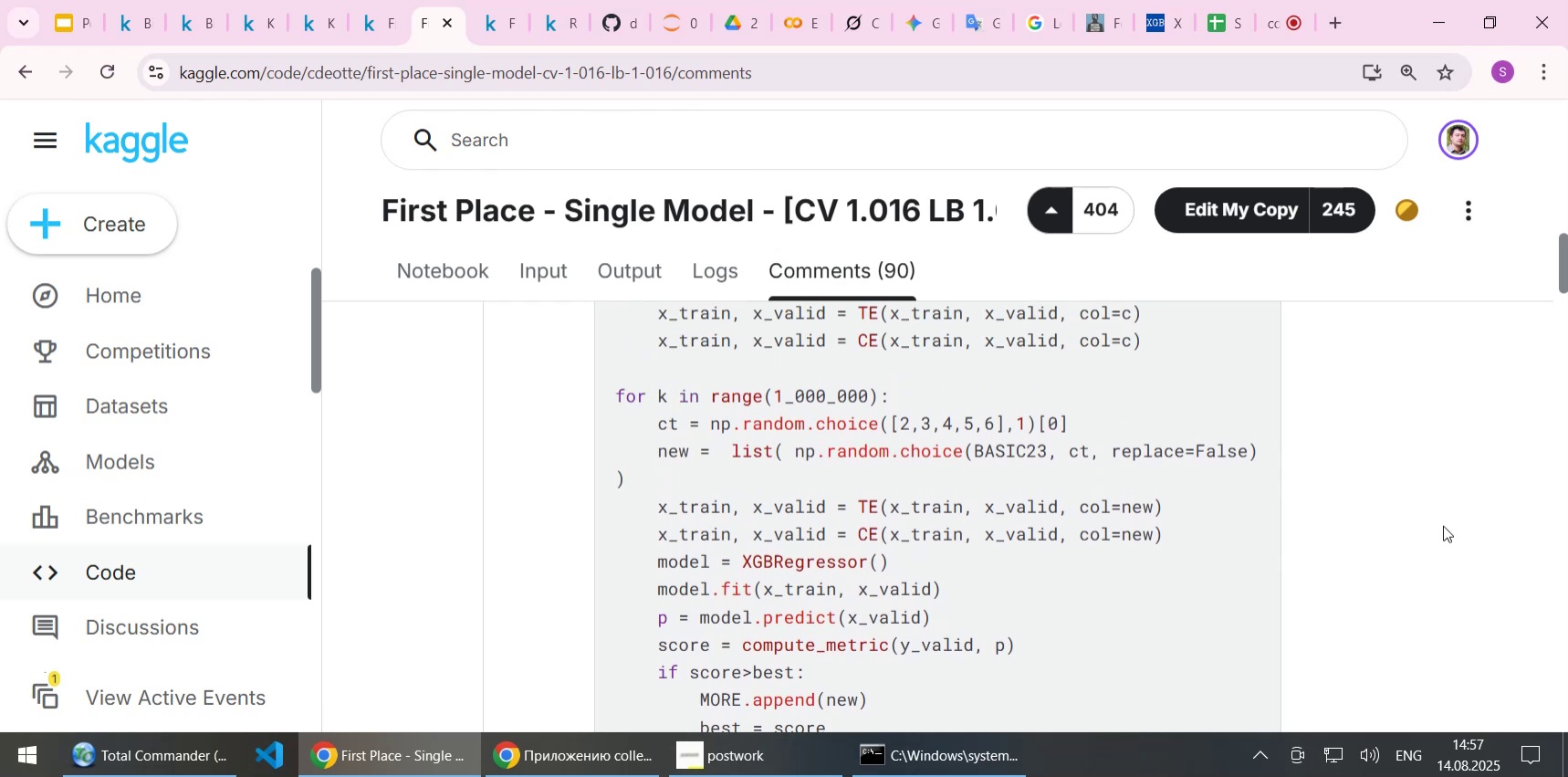 
key(ArrowUp)
 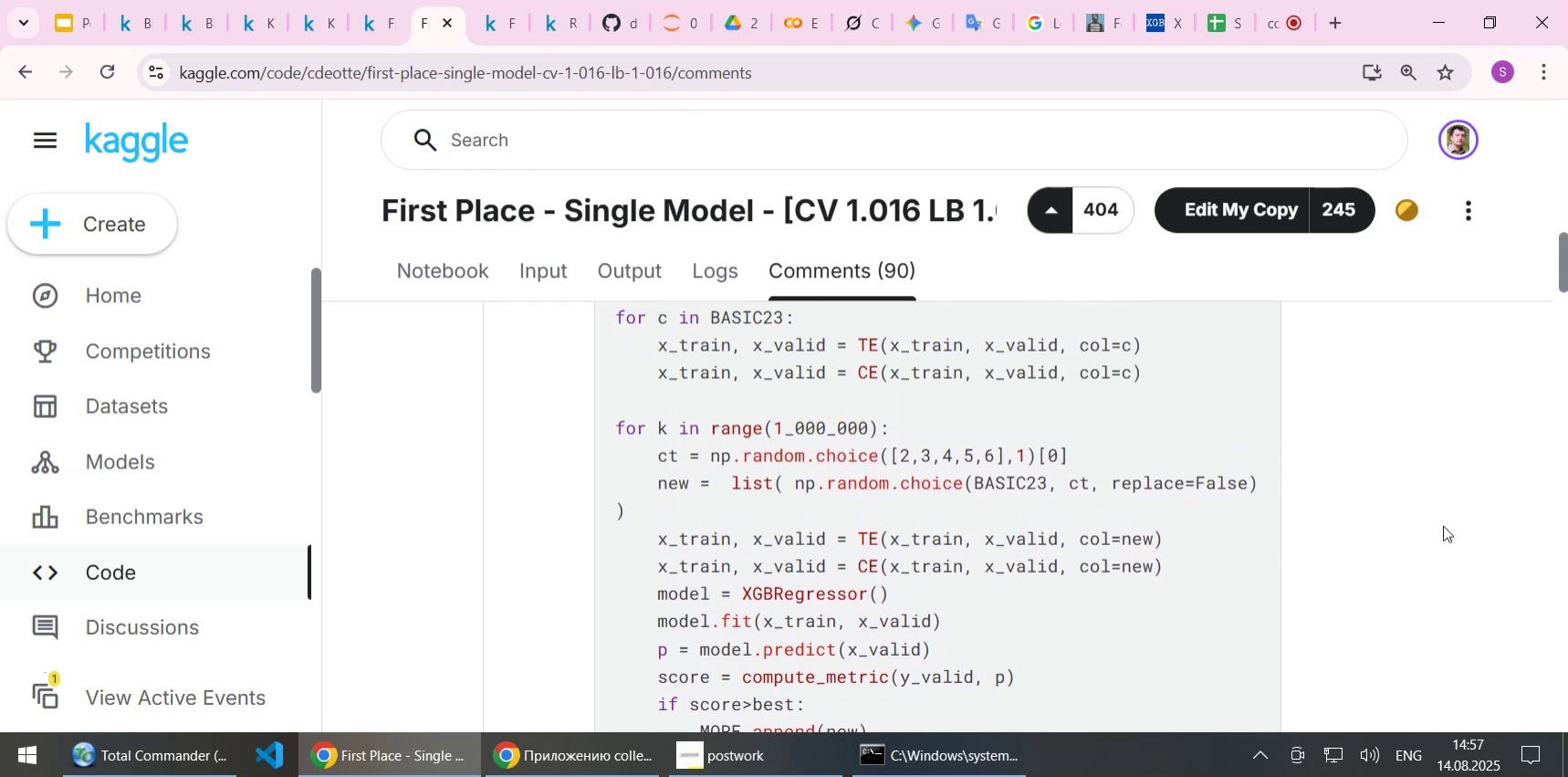 
key(ArrowUp)
 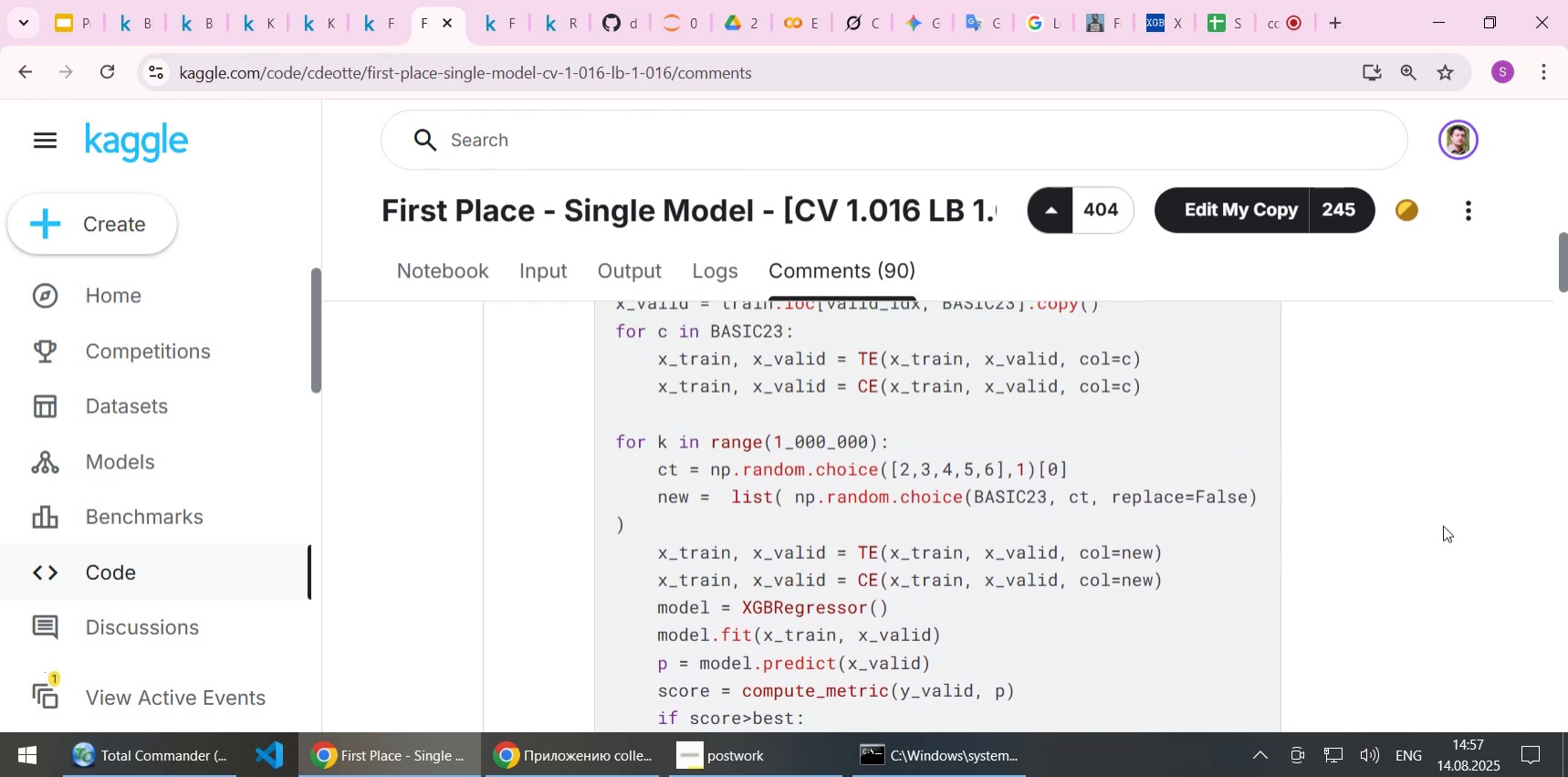 
key(ArrowUp)
 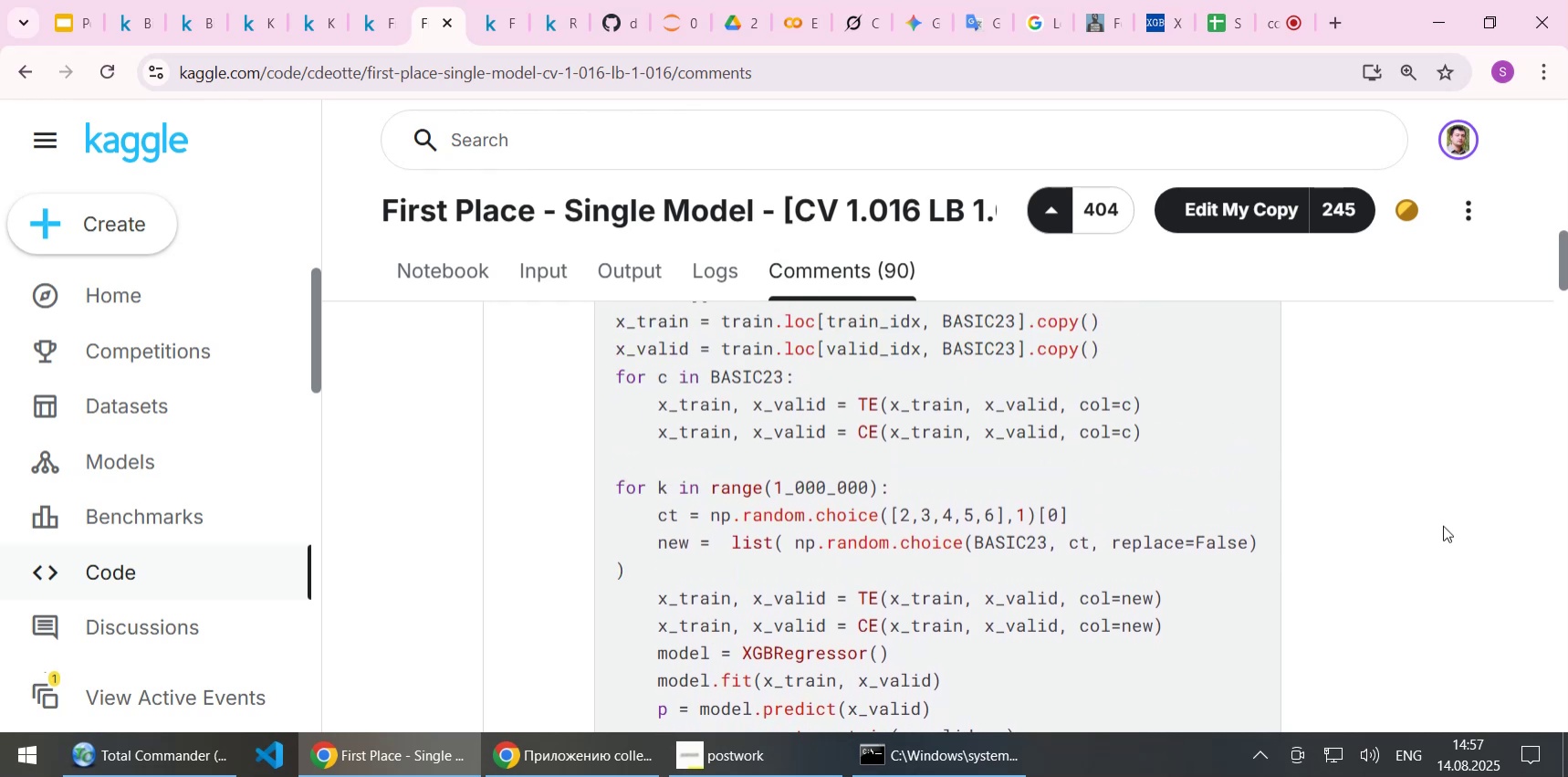 
key(ArrowUp)
 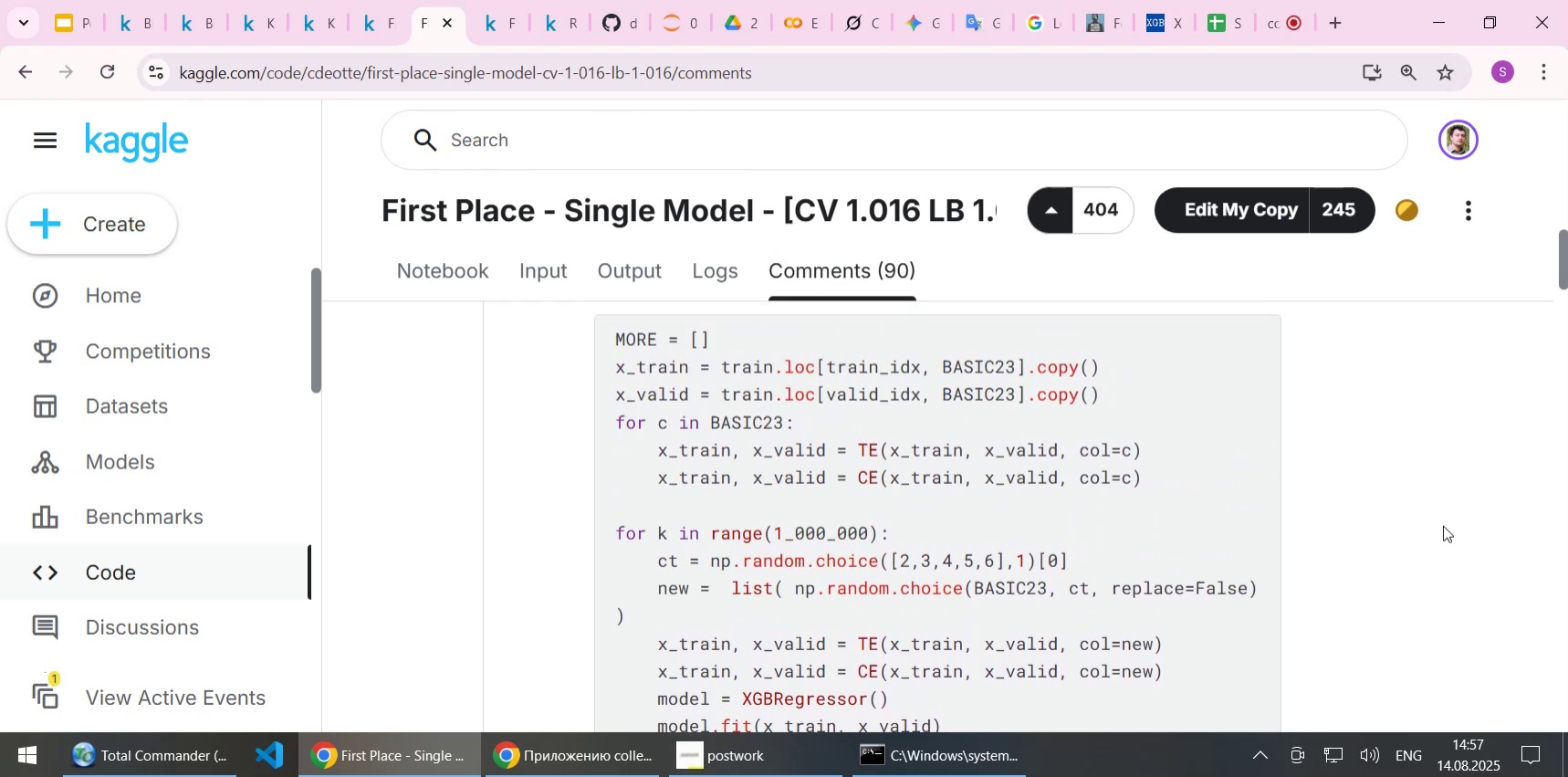 
key(ArrowDown)
 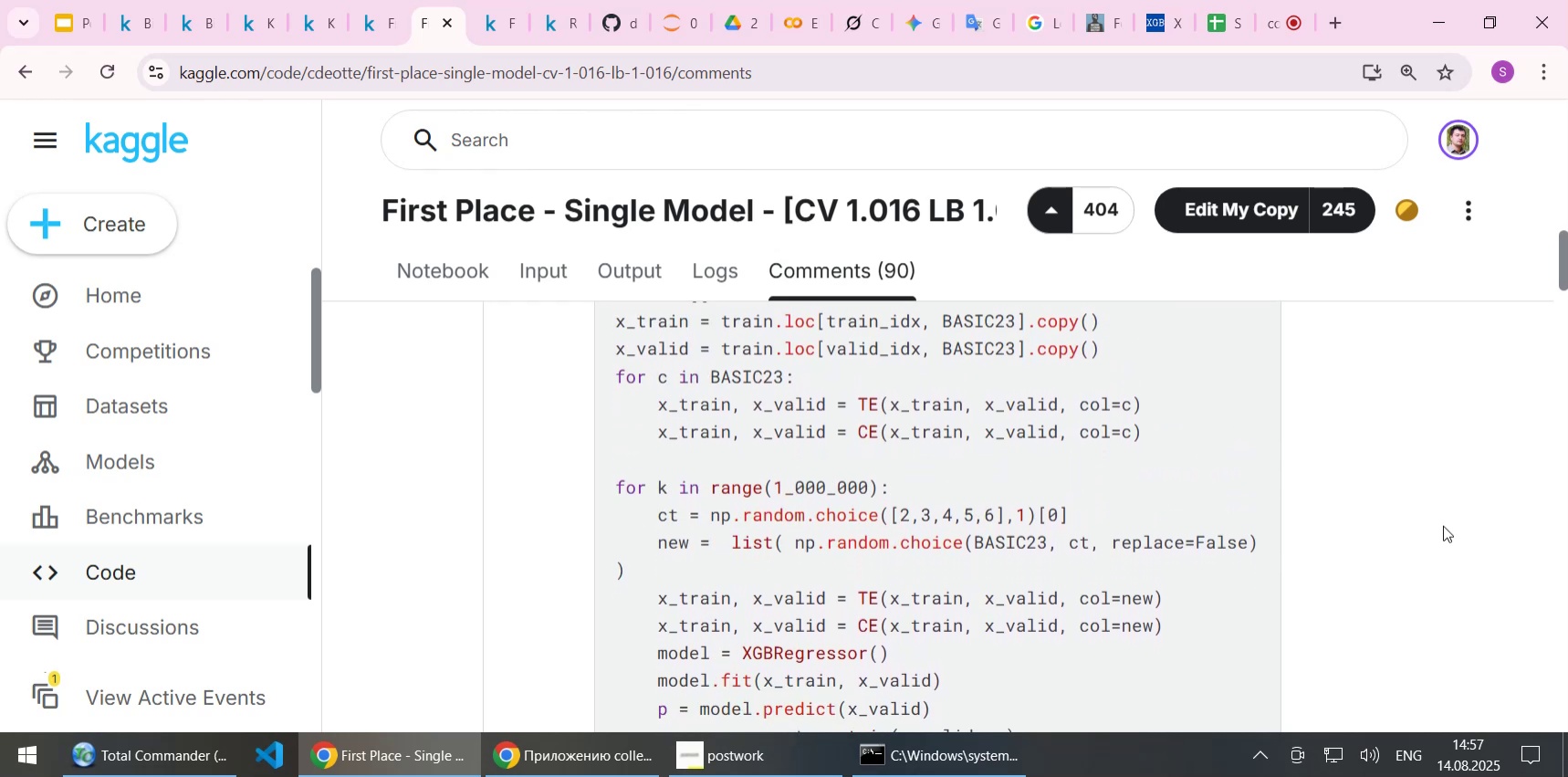 
key(ArrowDown)
 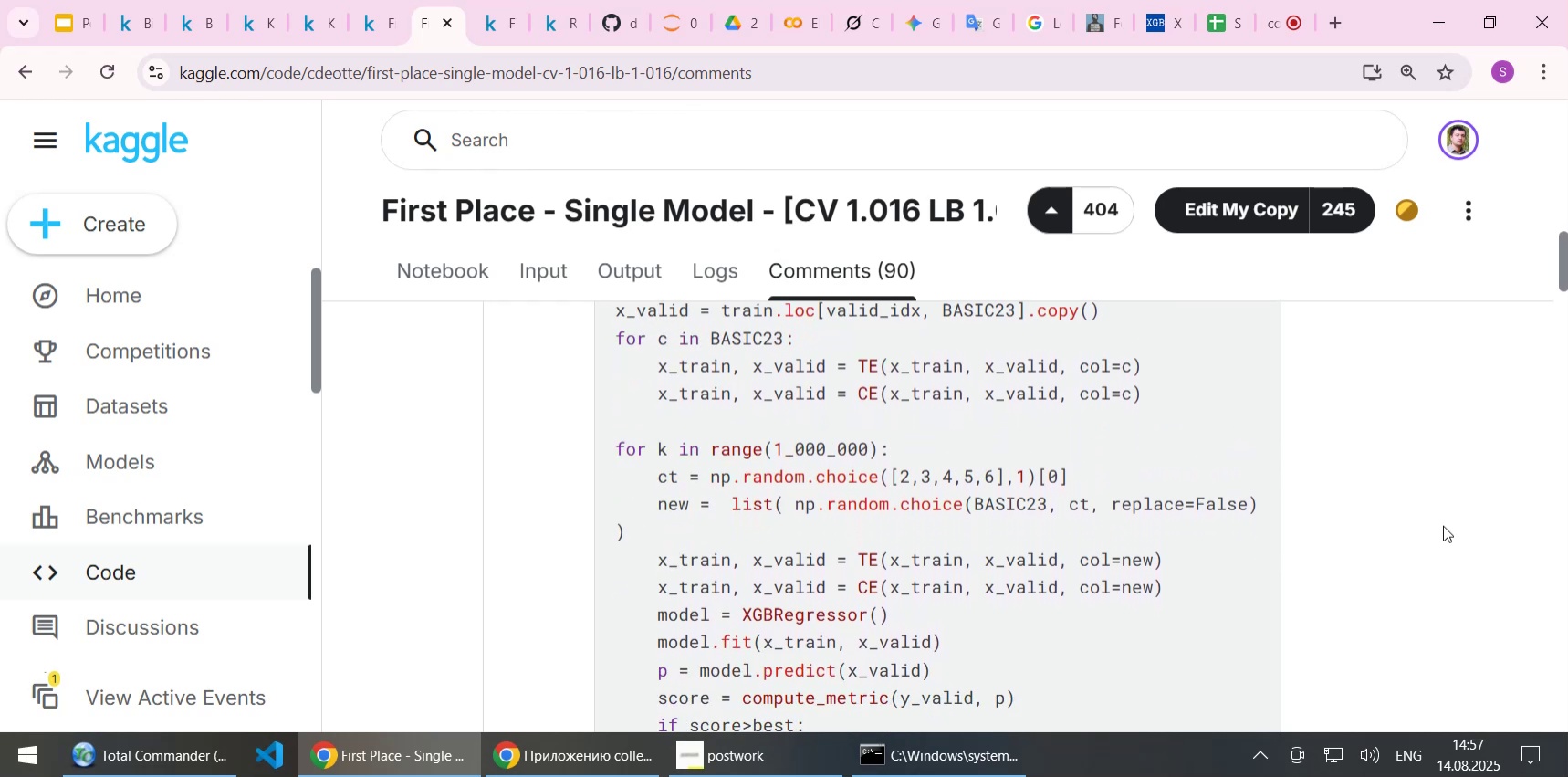 
key(ArrowDown)
 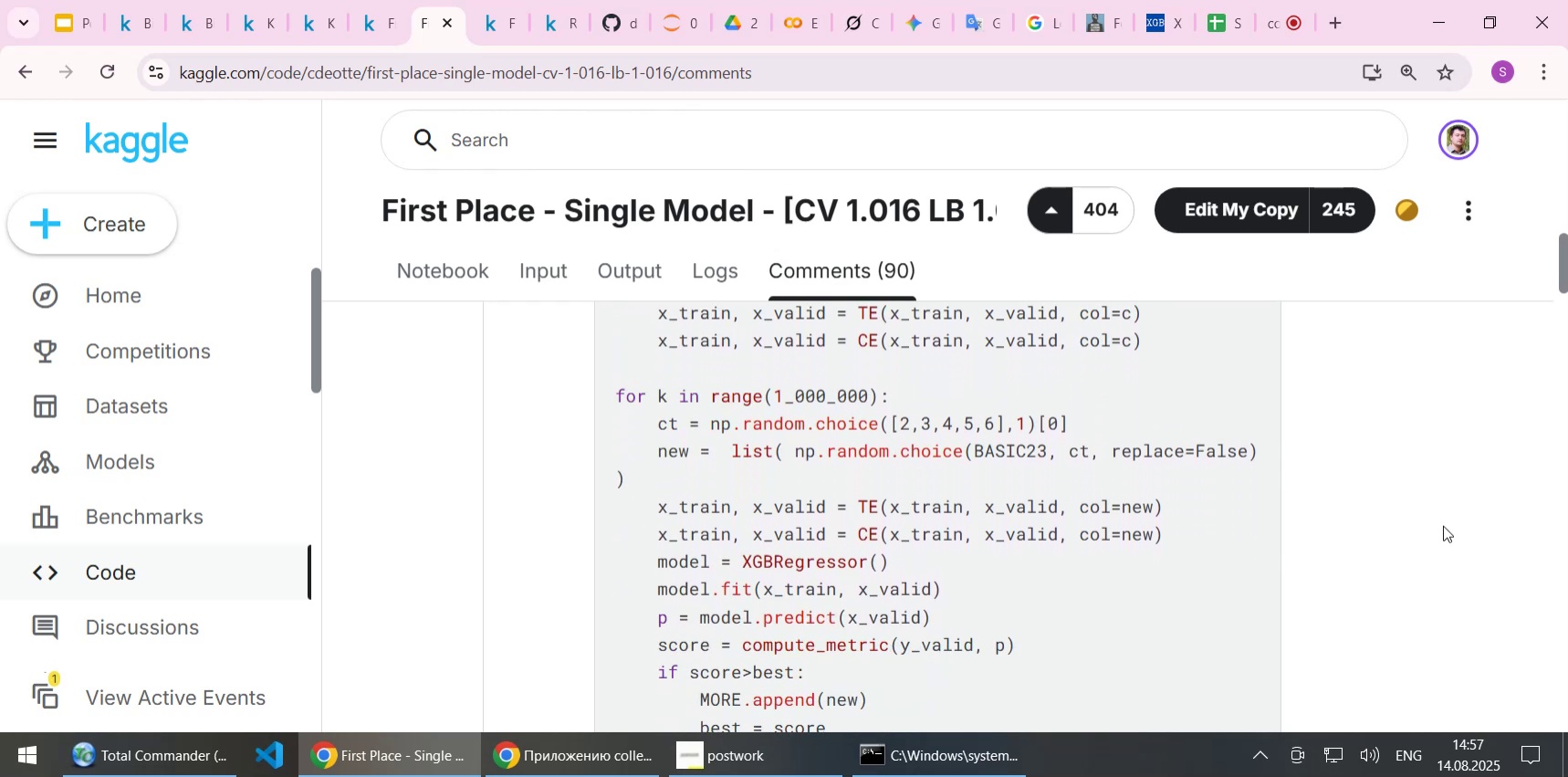 
key(ArrowUp)
 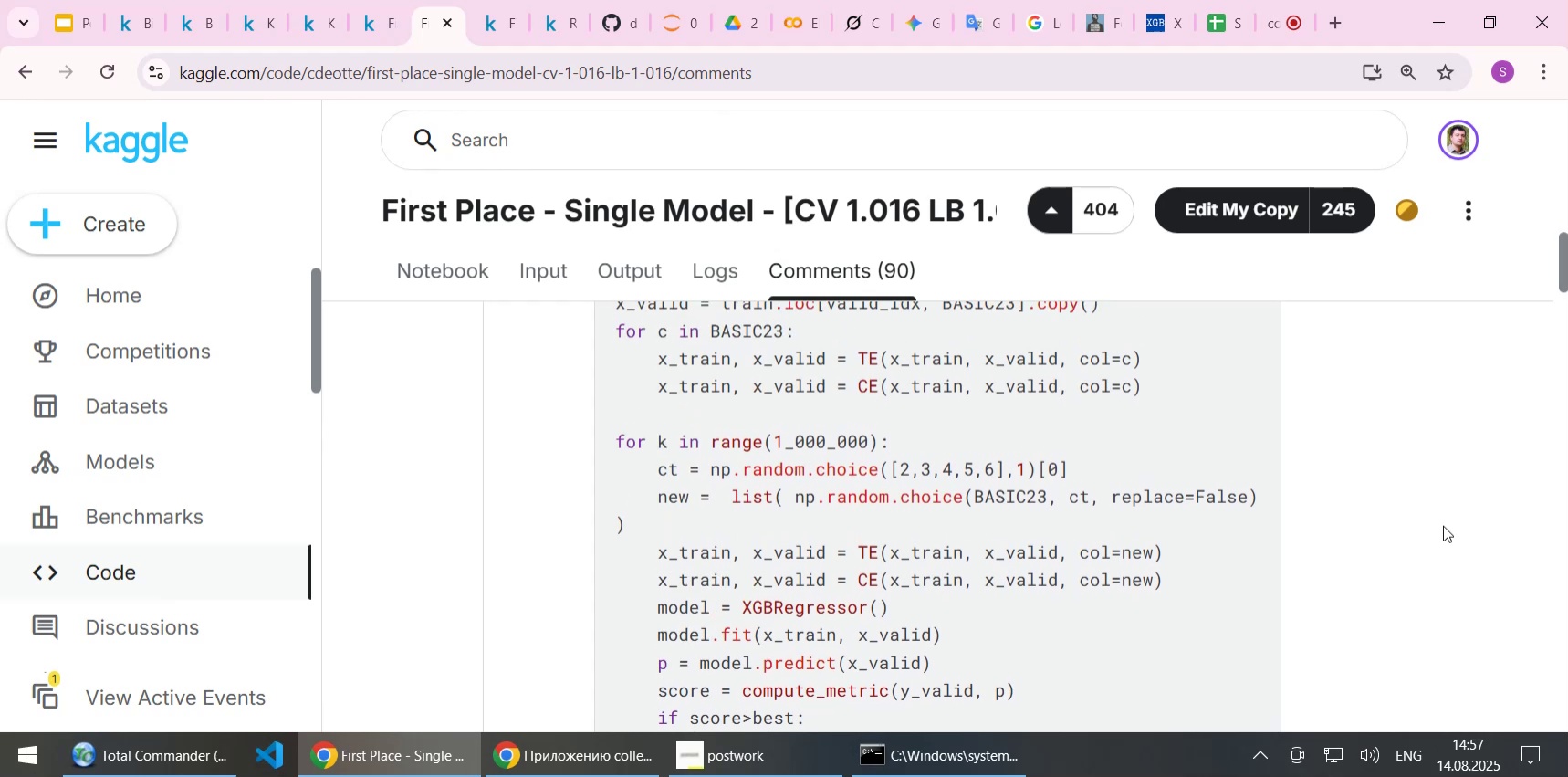 
key(ArrowUp)
 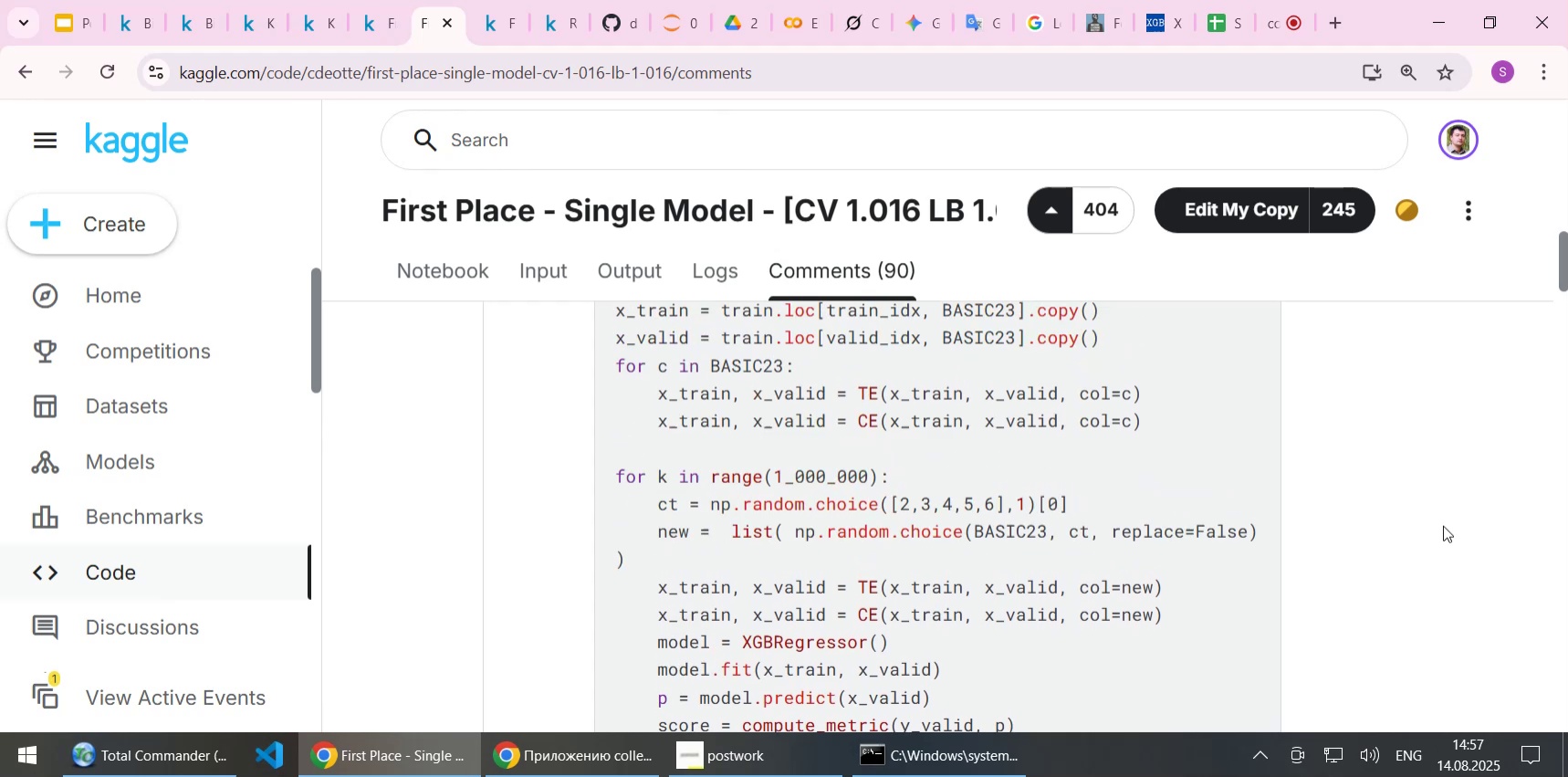 
key(ArrowUp)
 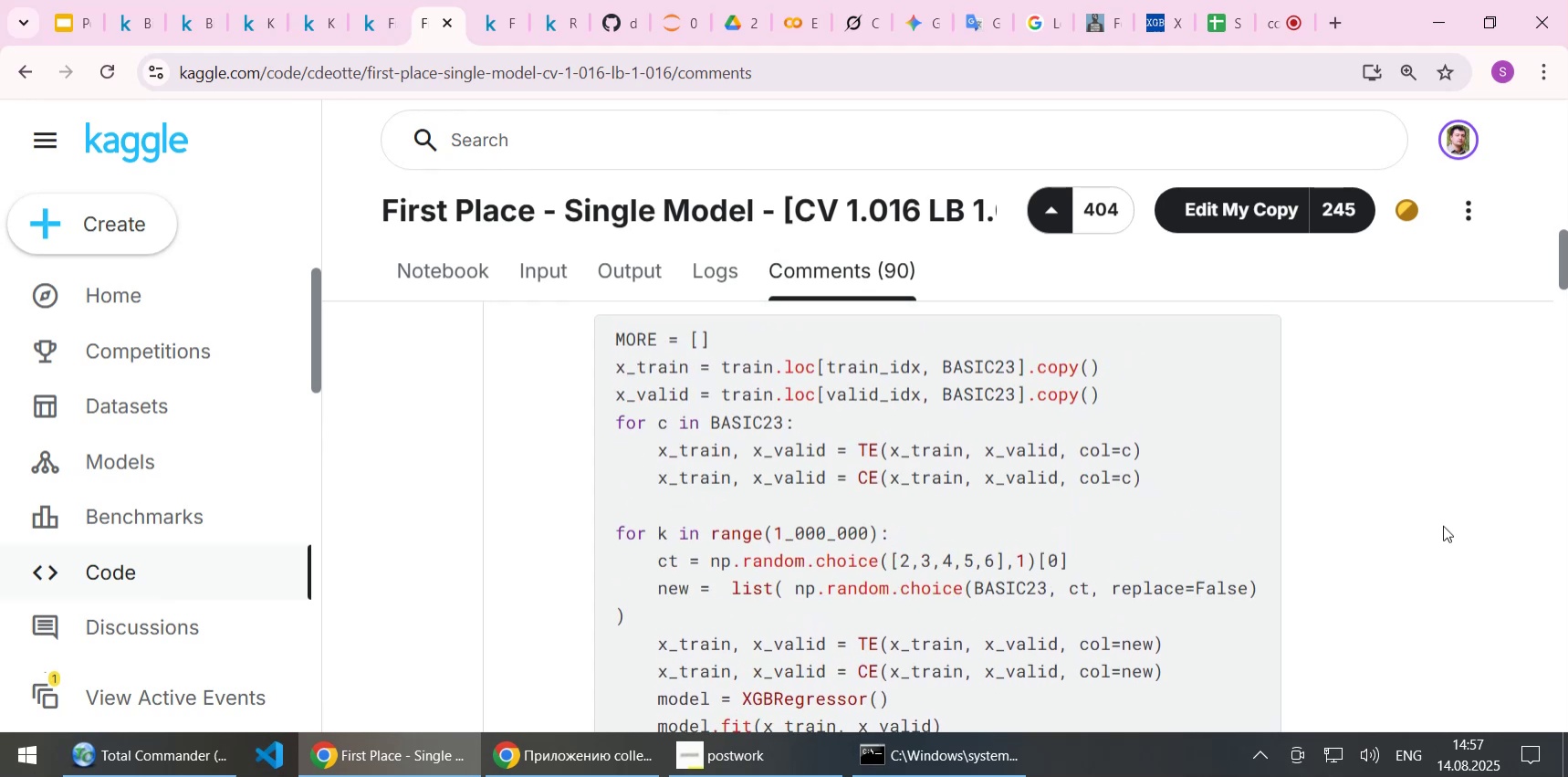 
wait(8.63)
 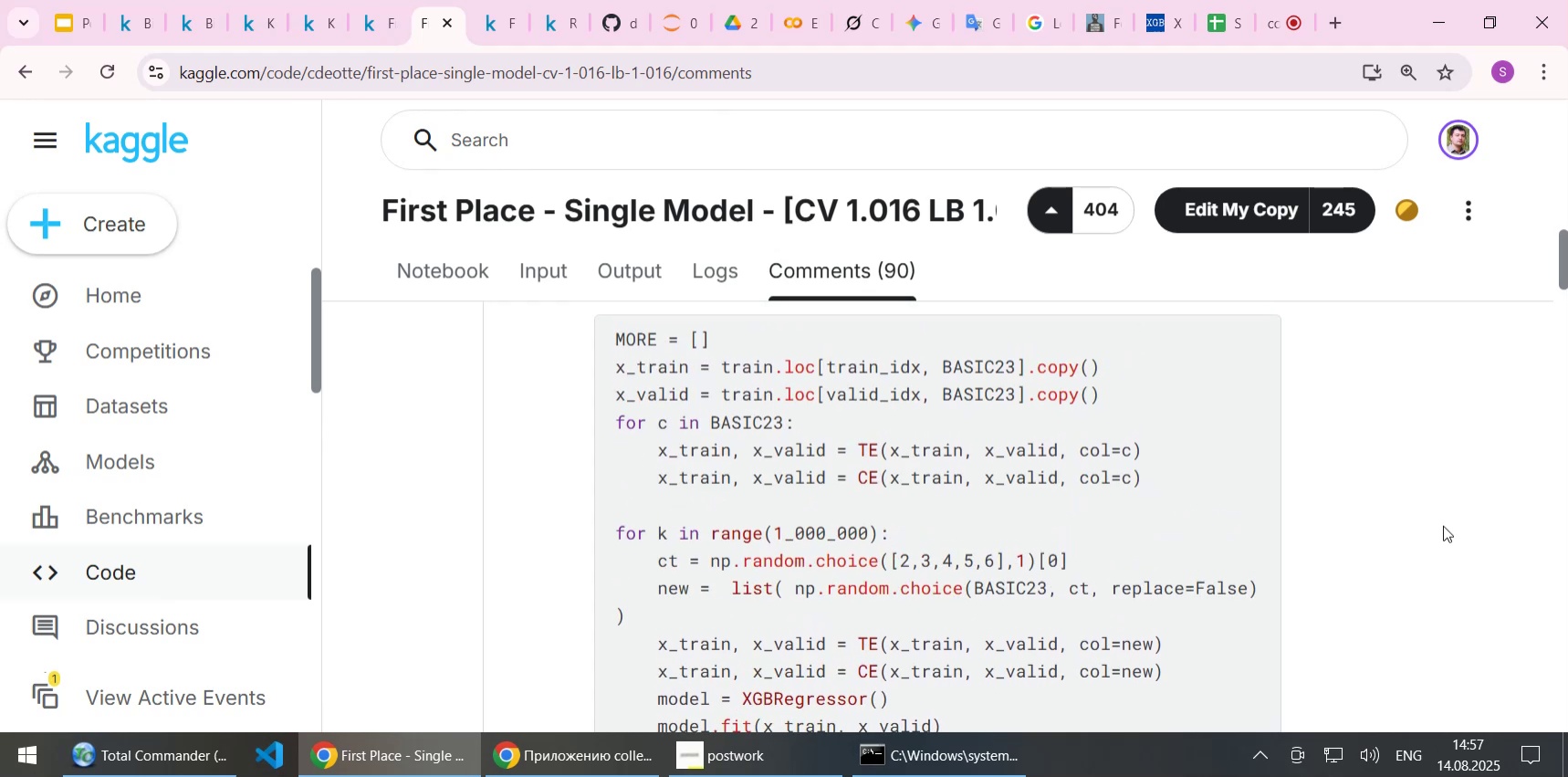 
key(ArrowDown)
 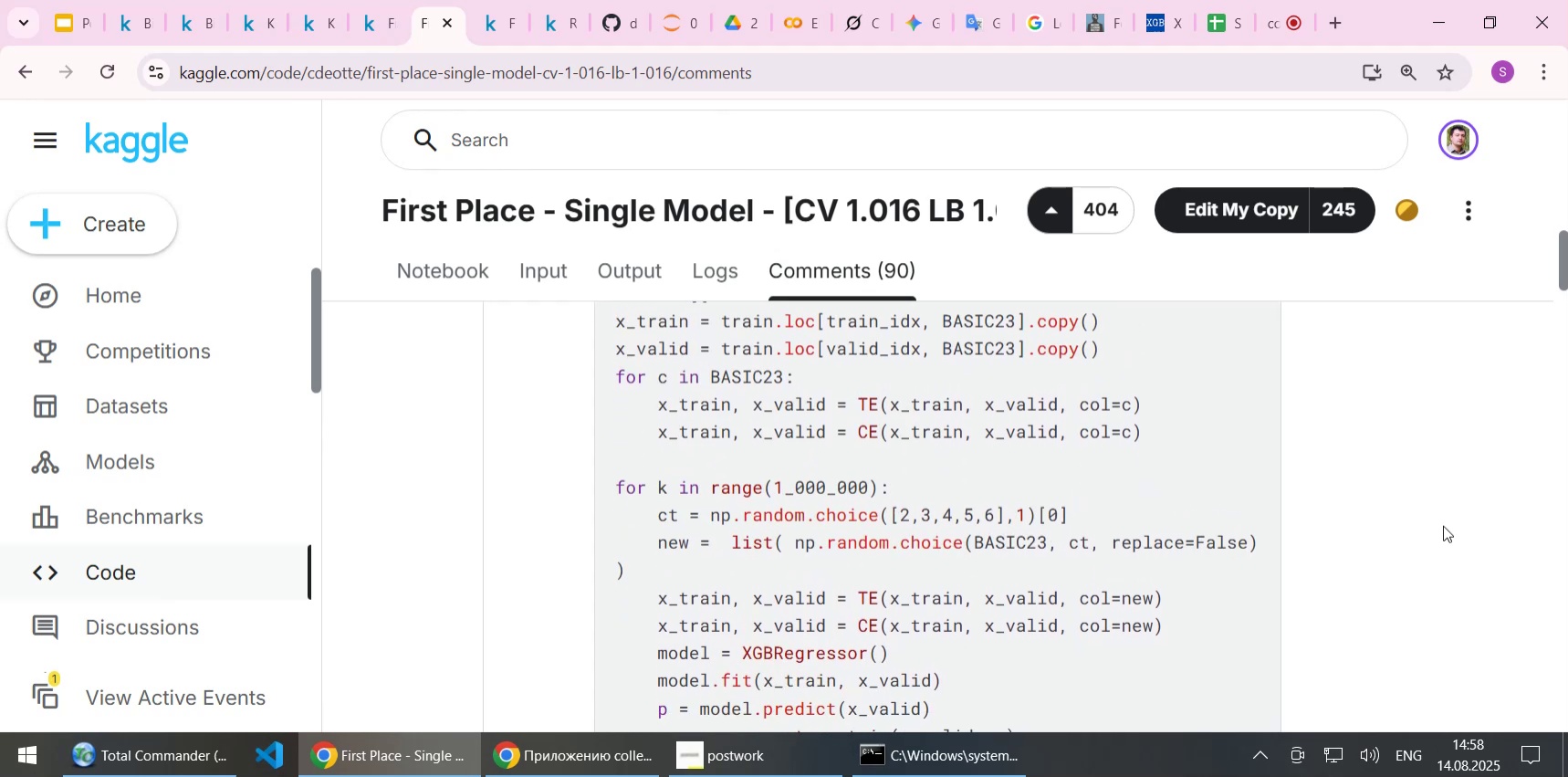 
key(ArrowDown)
 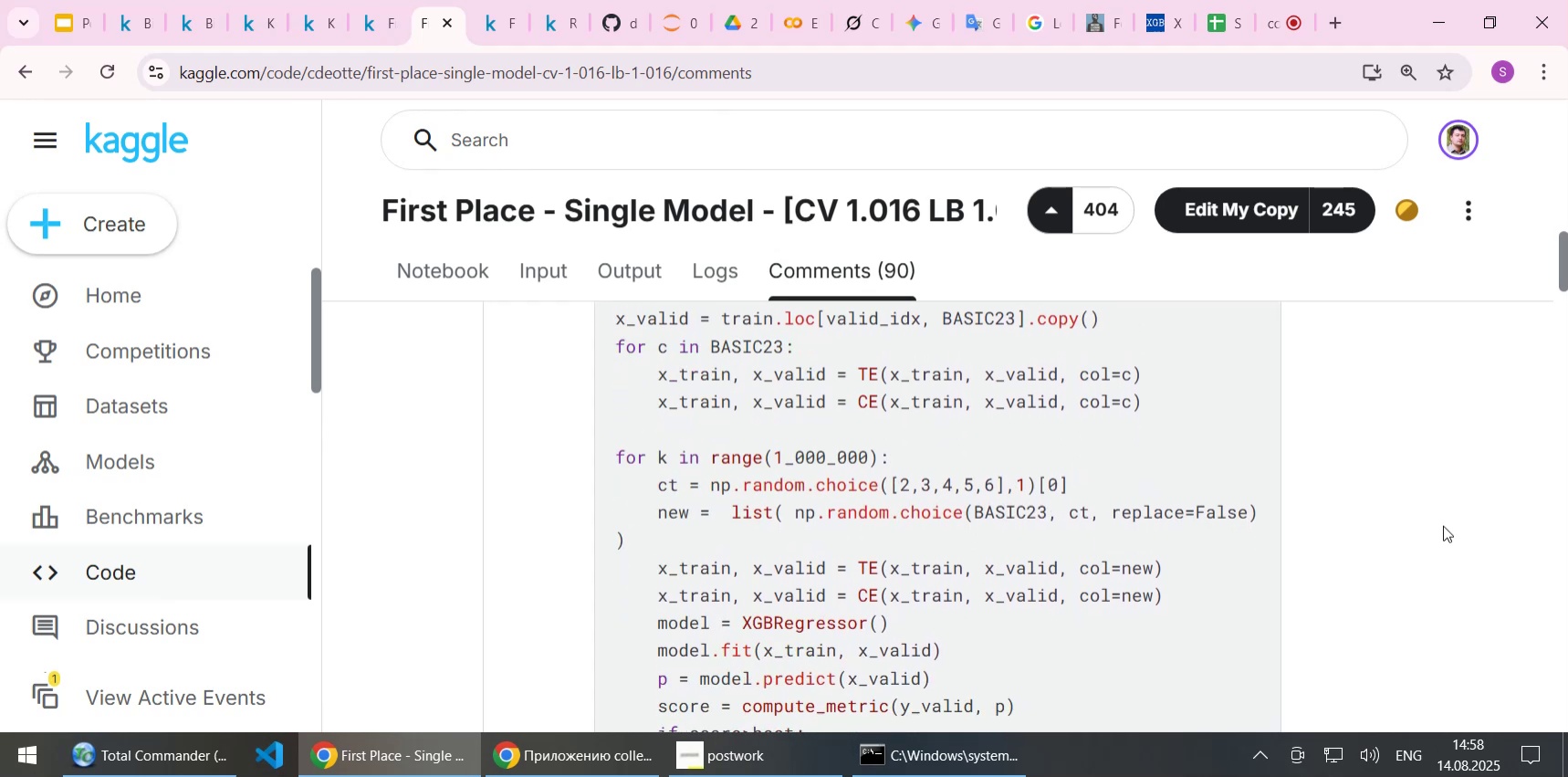 
key(ArrowDown)
 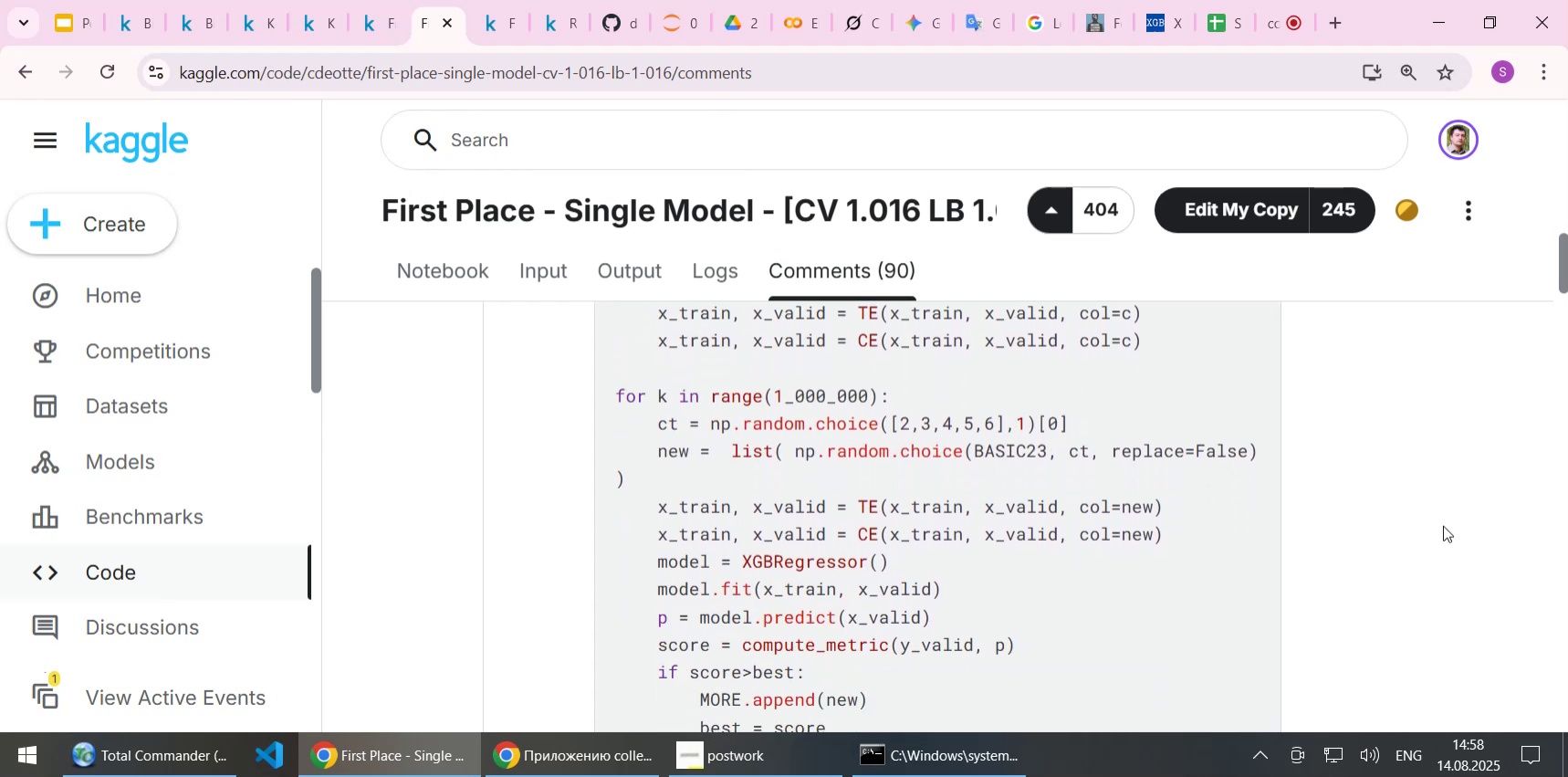 
key(ArrowDown)
 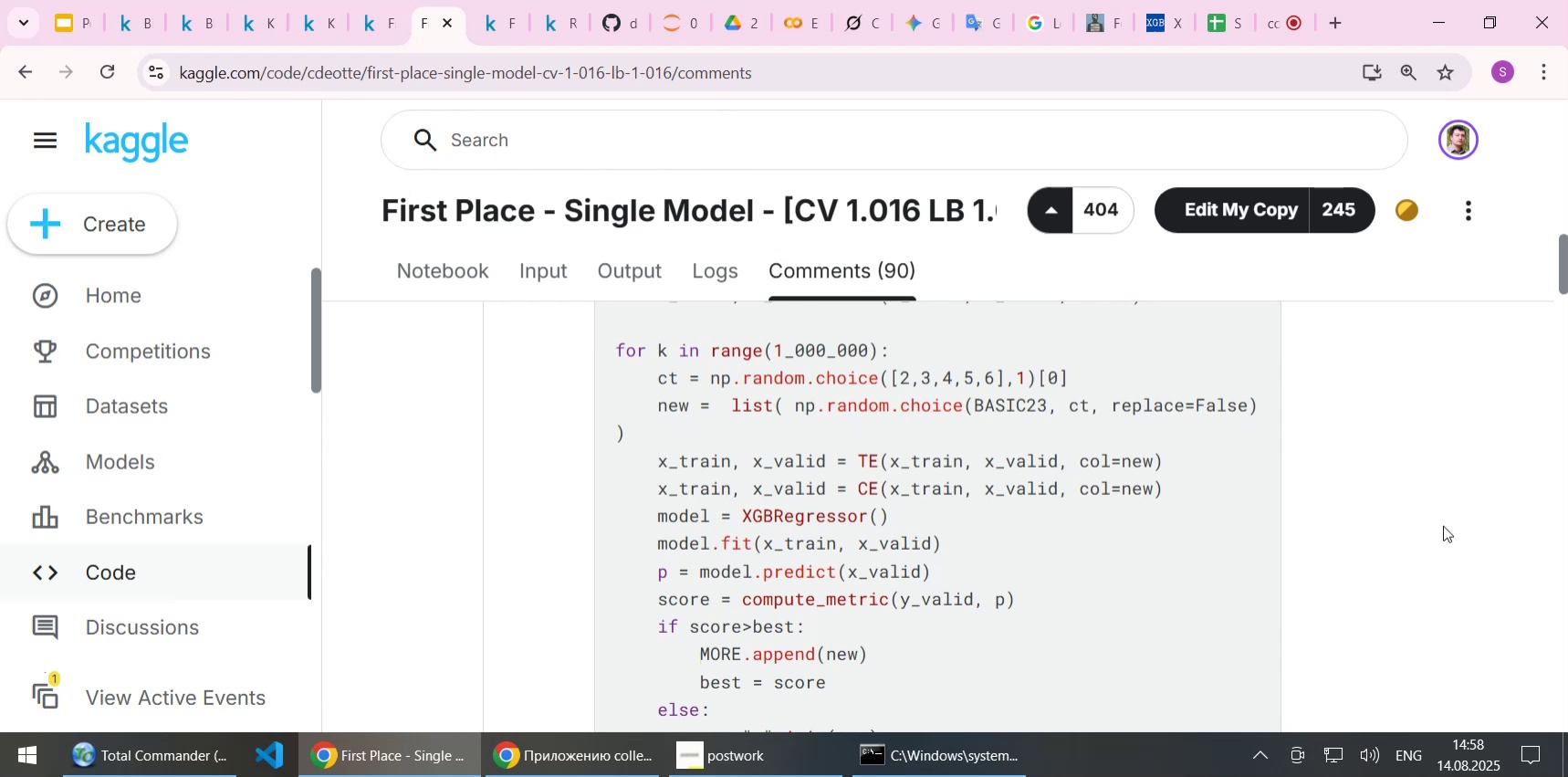 
wait(20.03)
 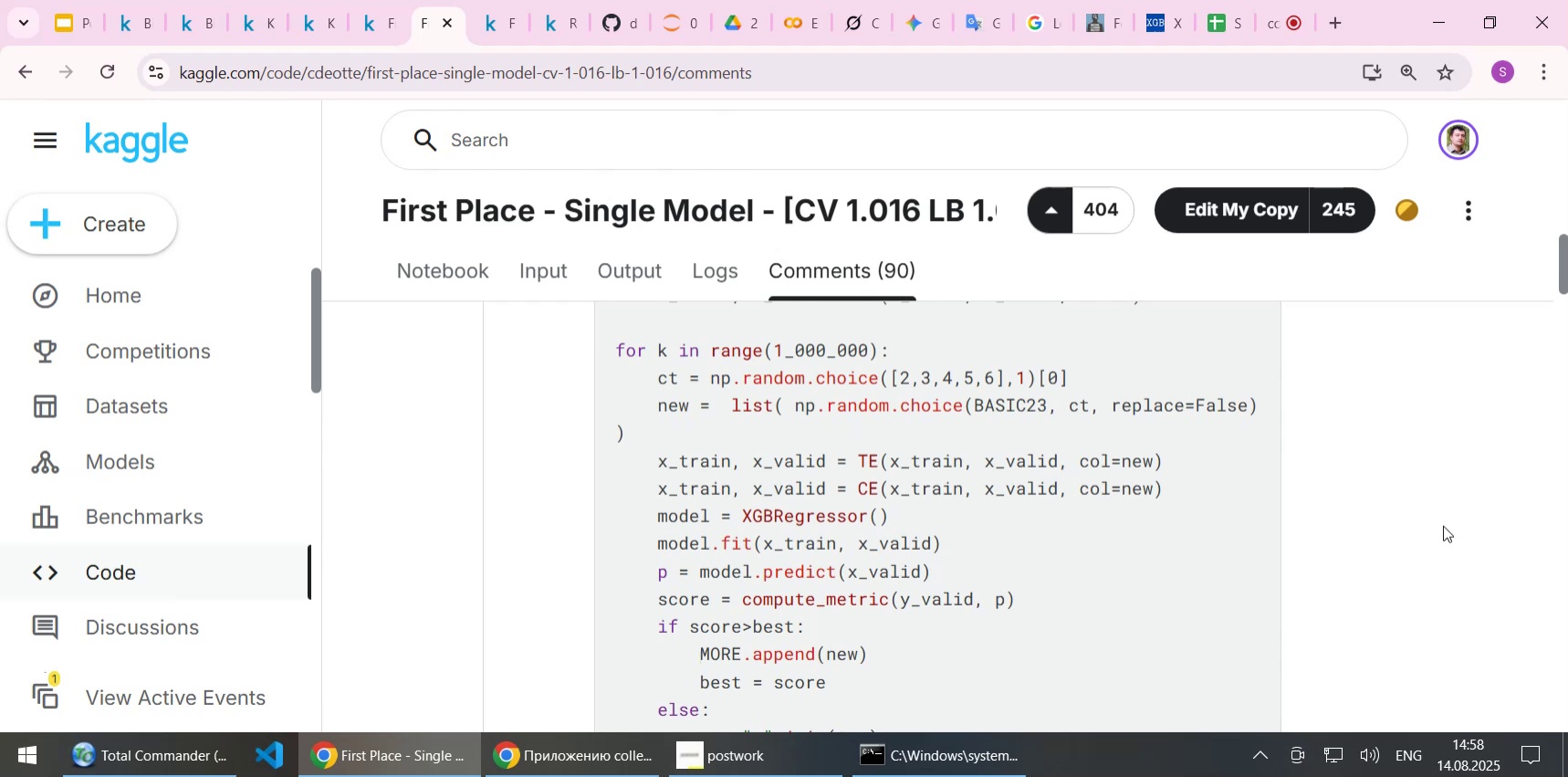 
key(ArrowUp)
 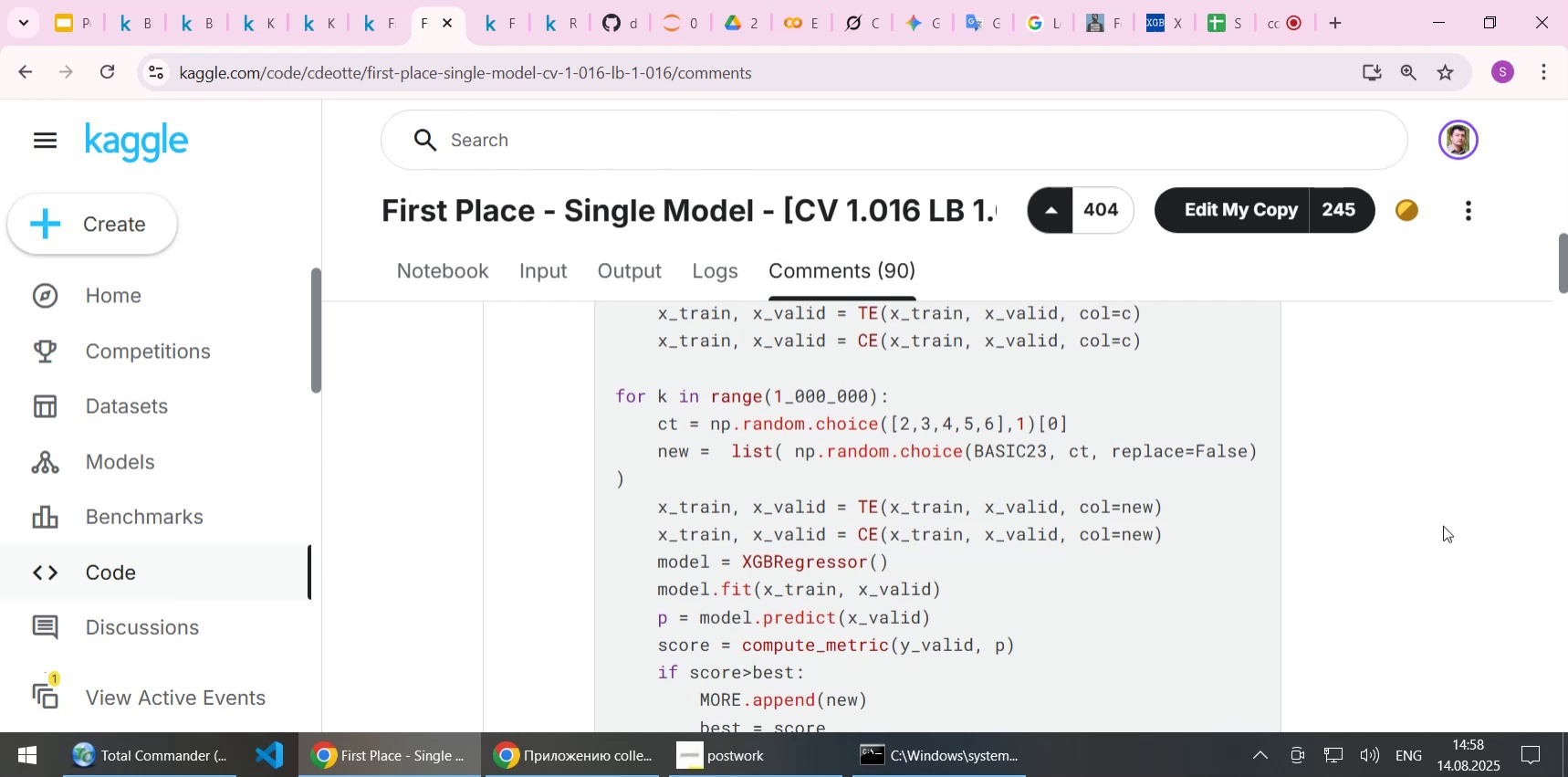 
wait(7.82)
 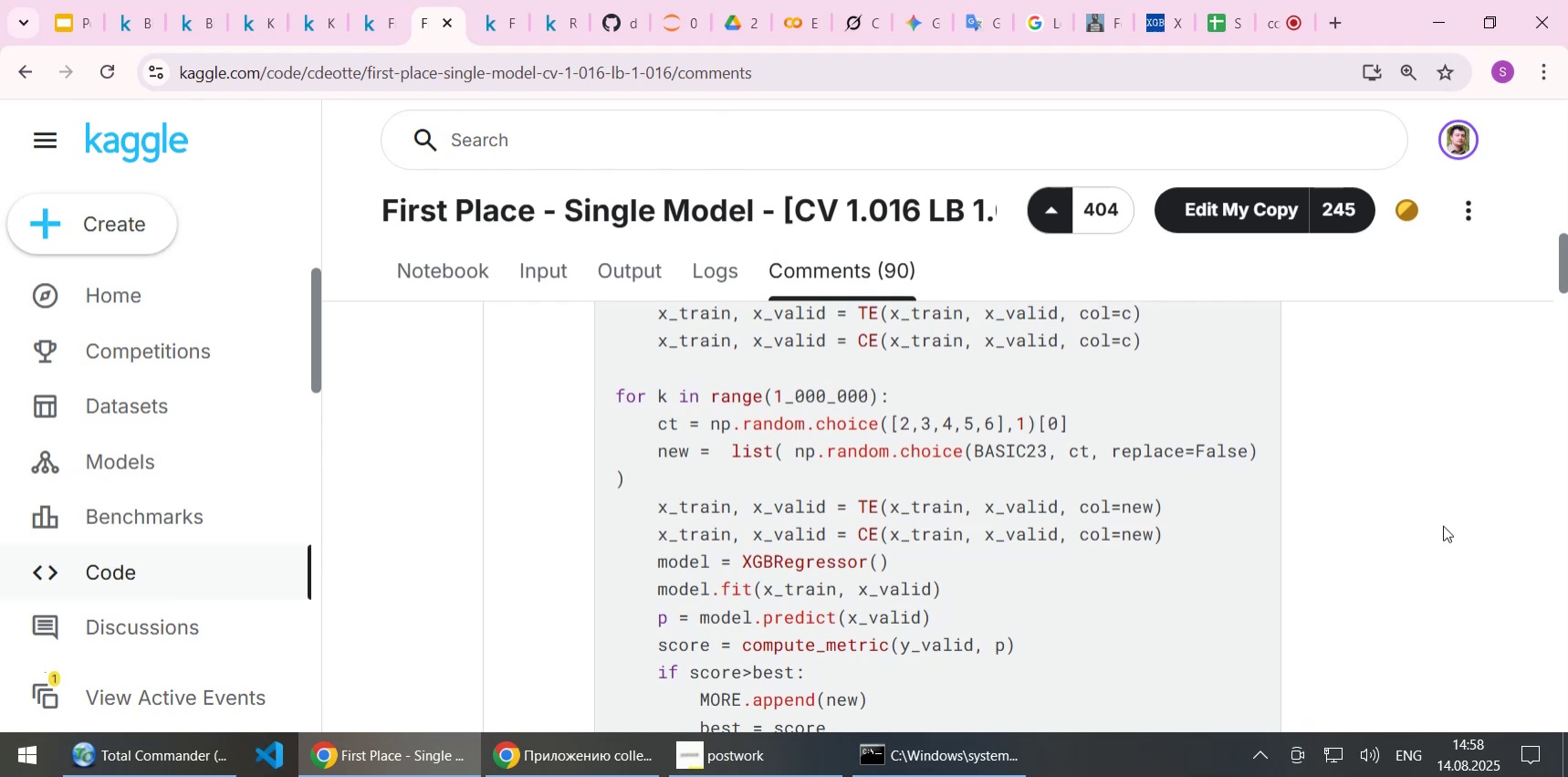 
key(ArrowDown)
 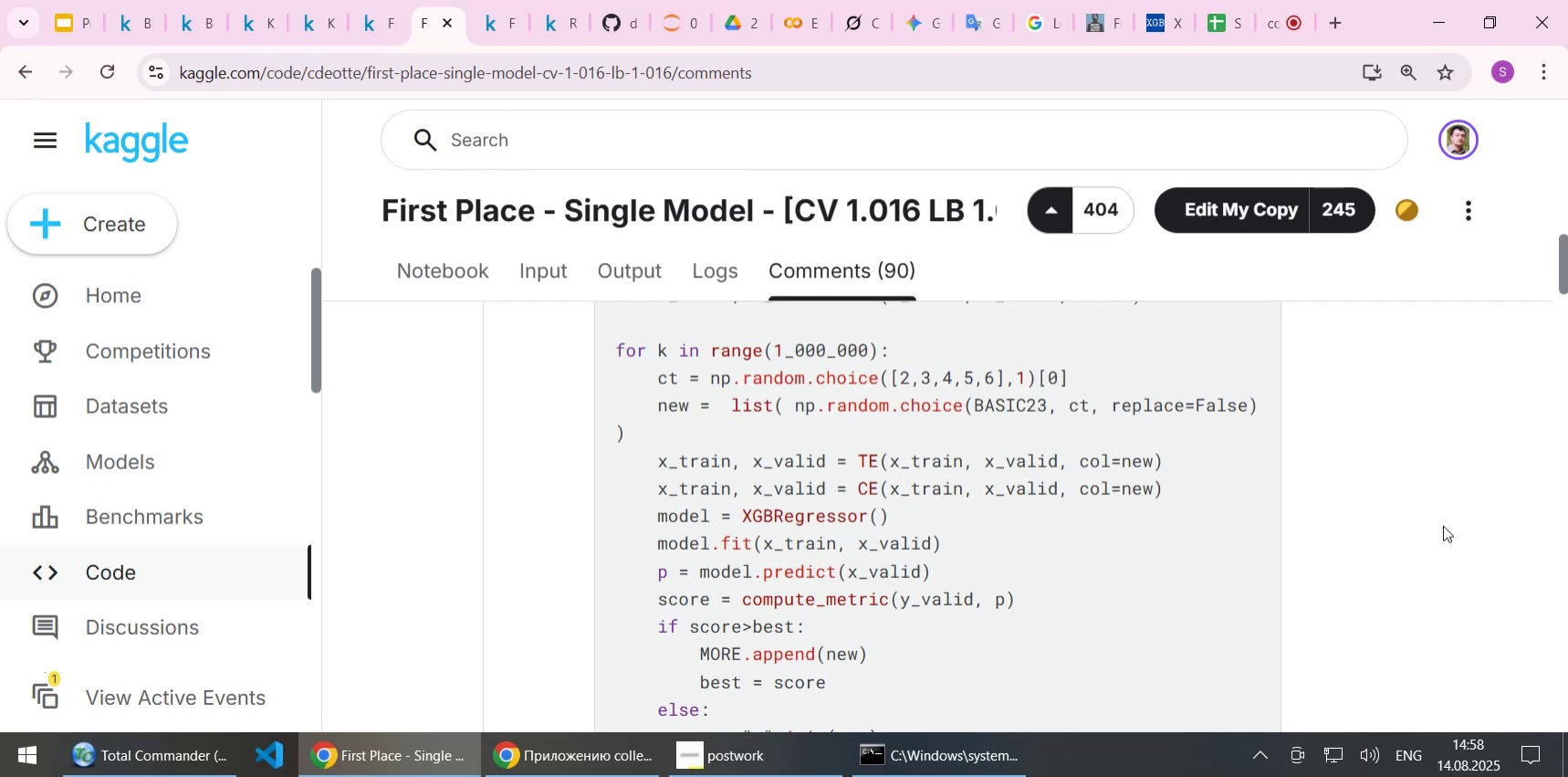 
wait(5.47)
 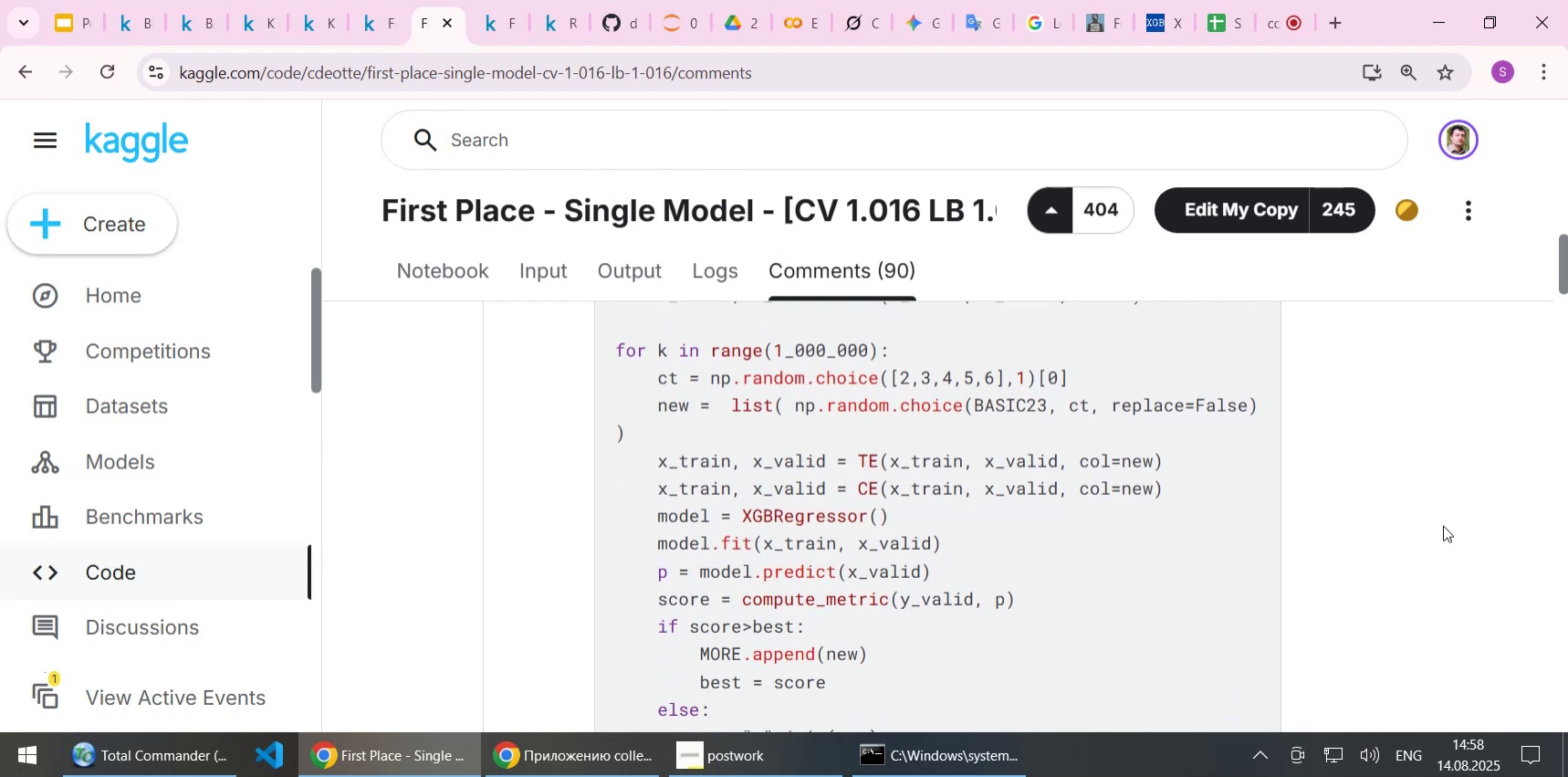 
key(ArrowDown)
 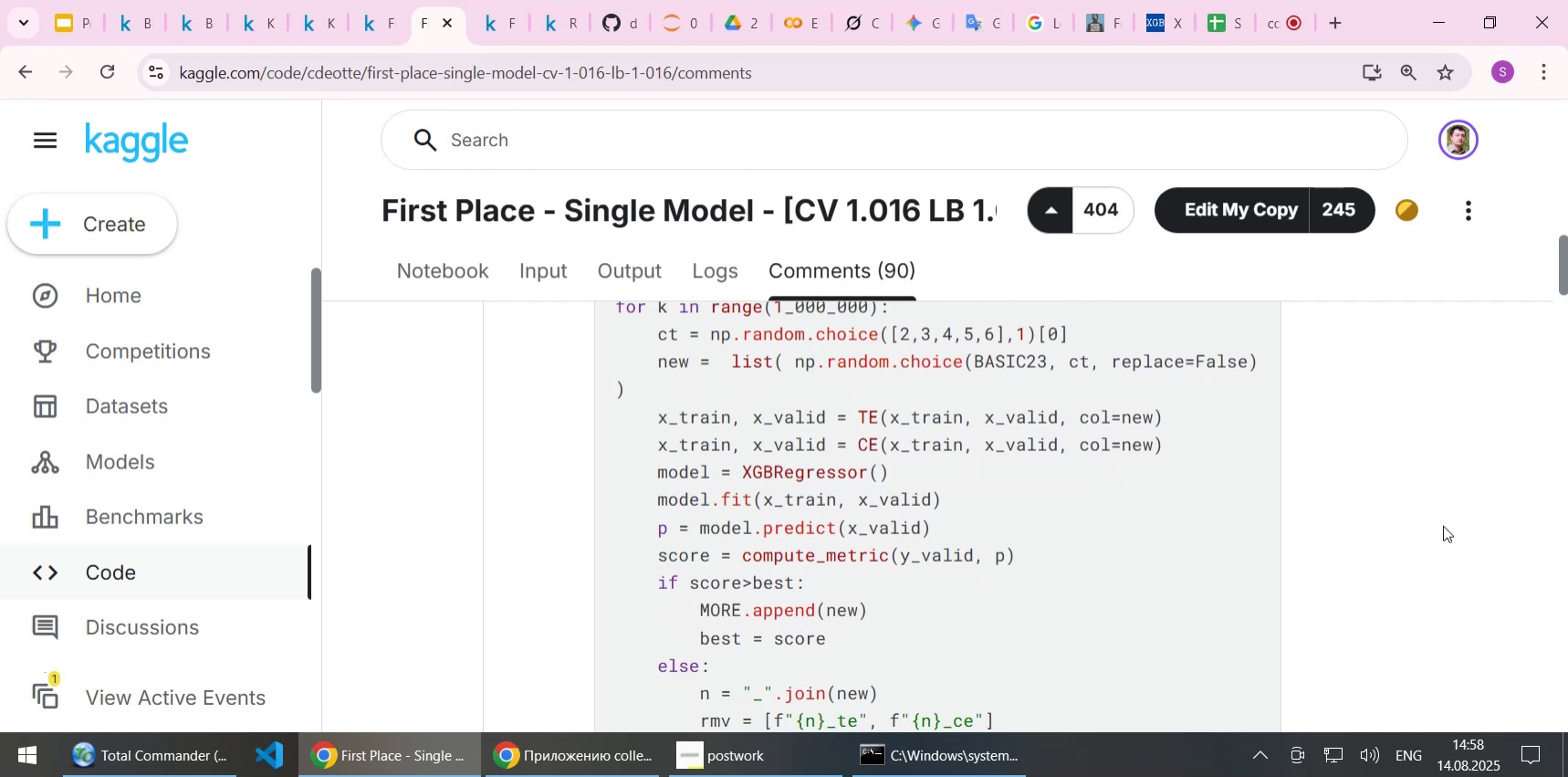 
key(ArrowDown)
 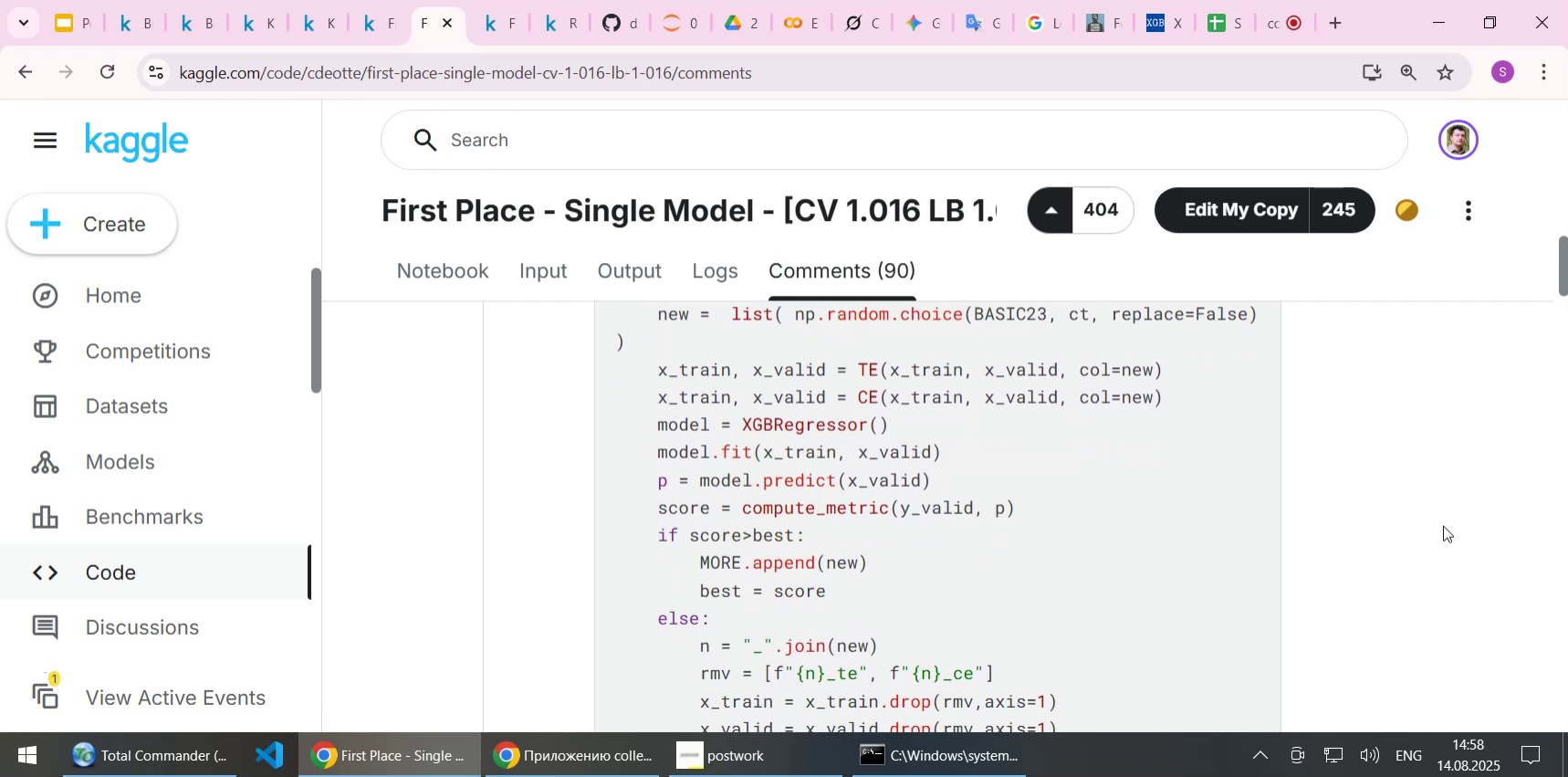 
key(ArrowDown)
 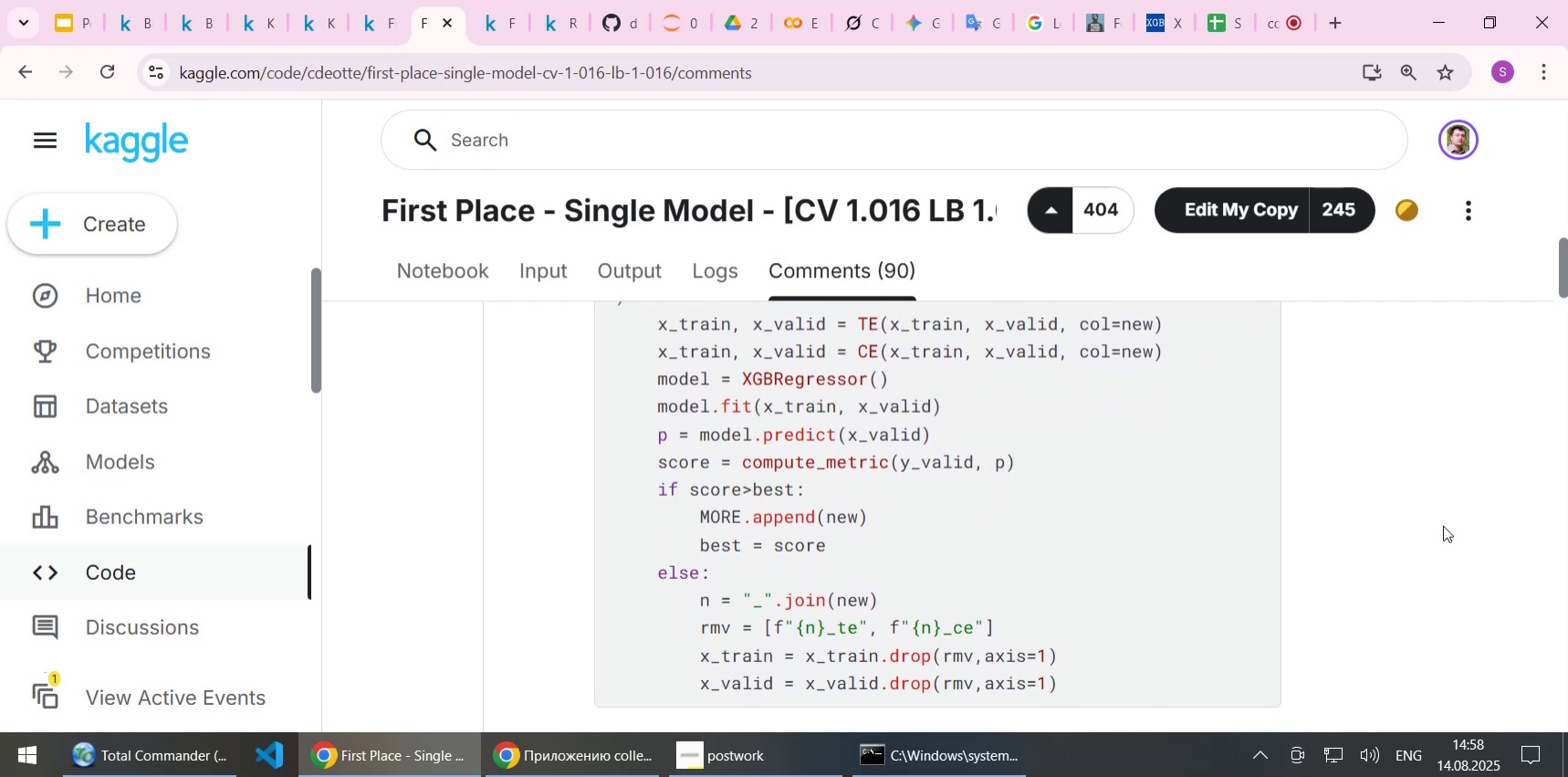 
key(ArrowDown)
 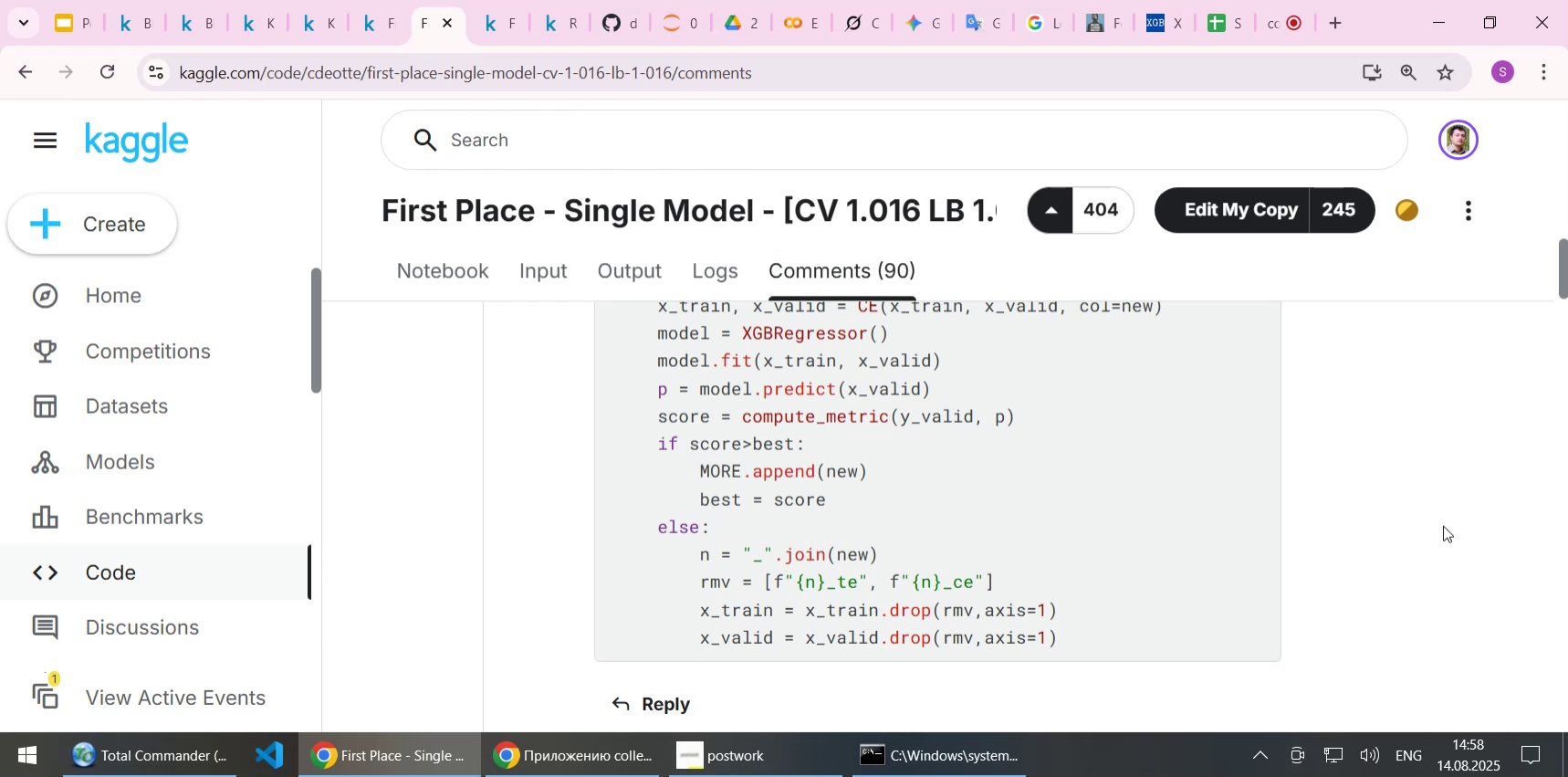 
wait(11.4)
 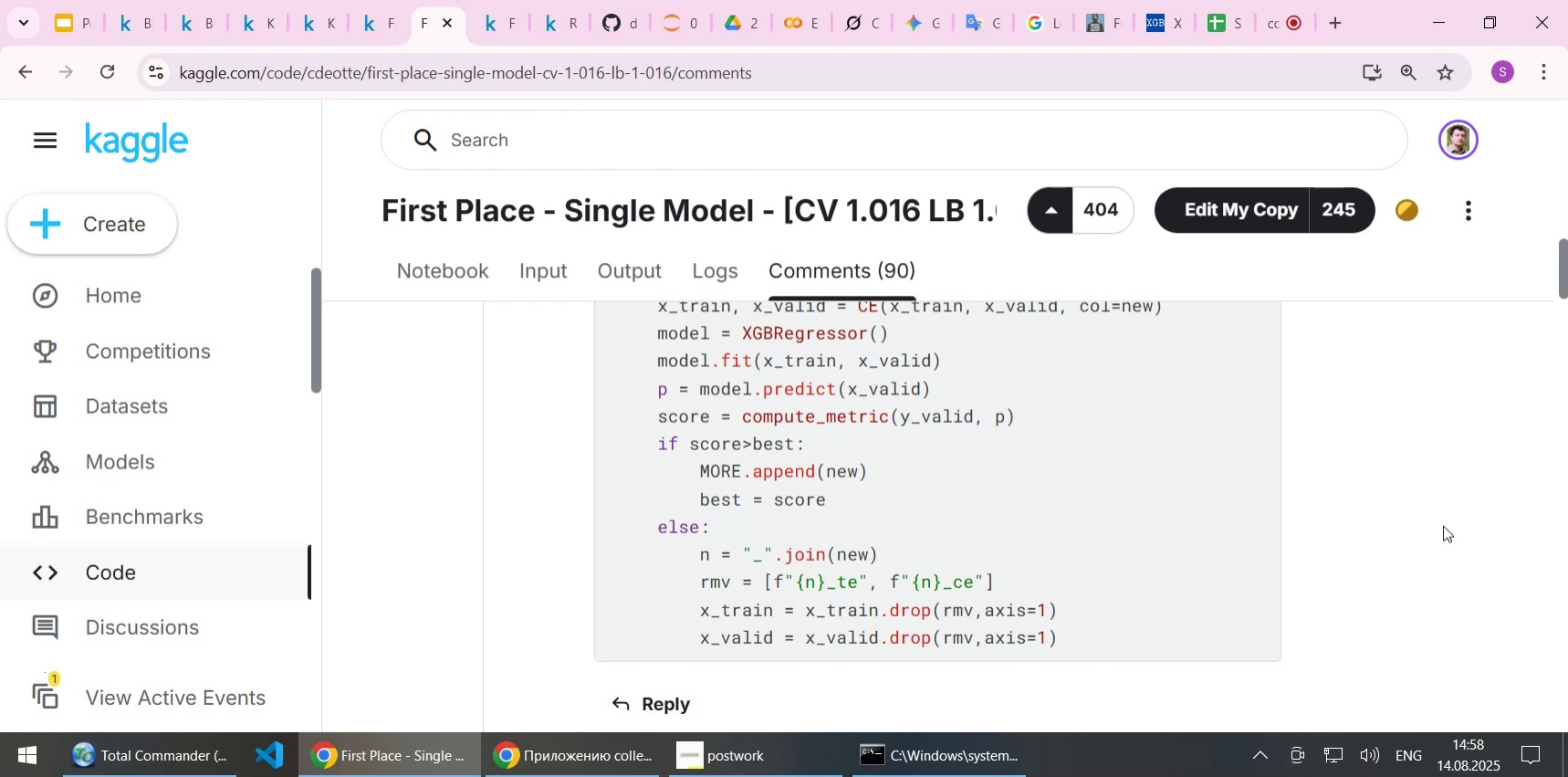 
key(ArrowDown)
 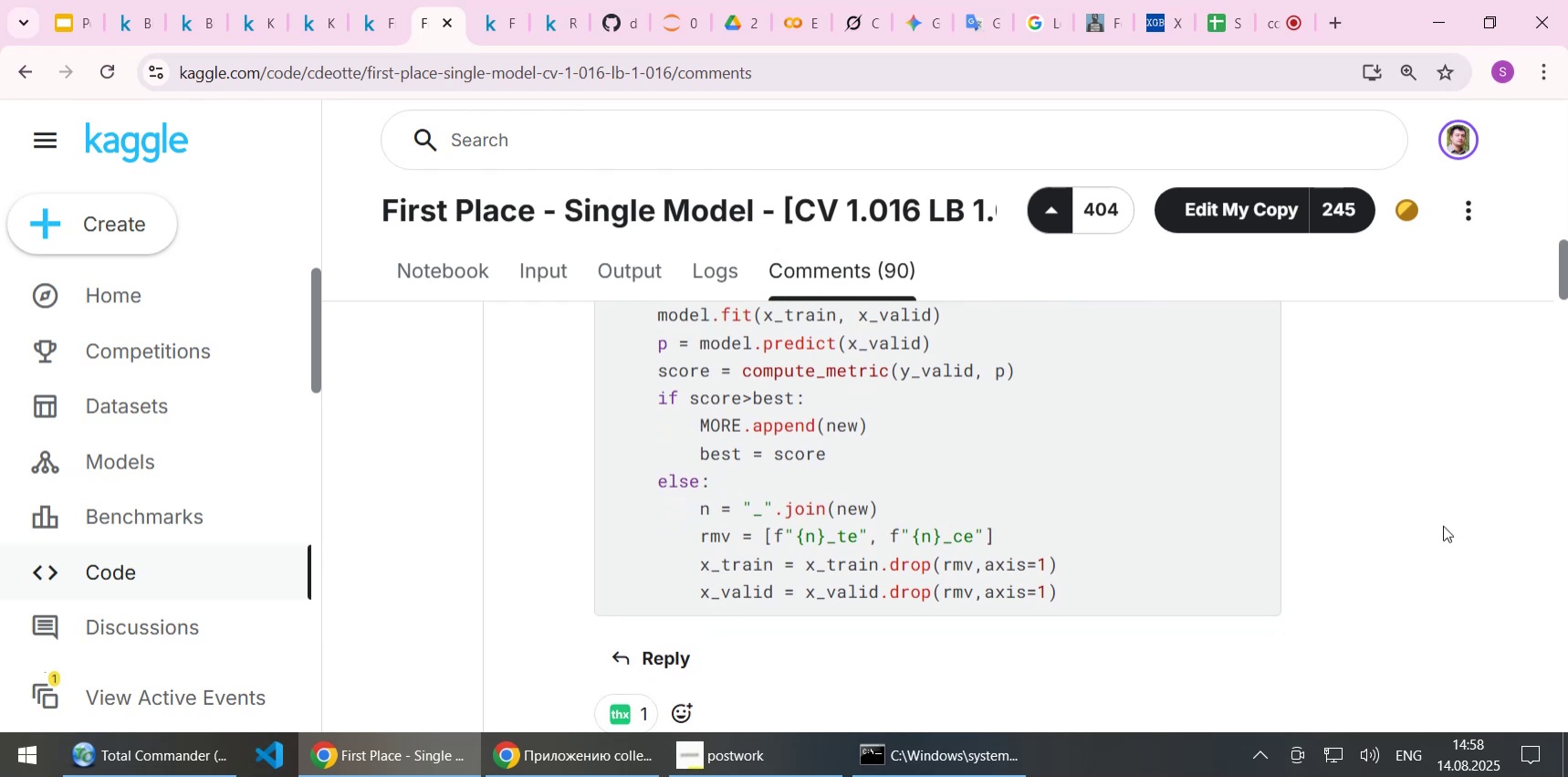 
key(ArrowUp)
 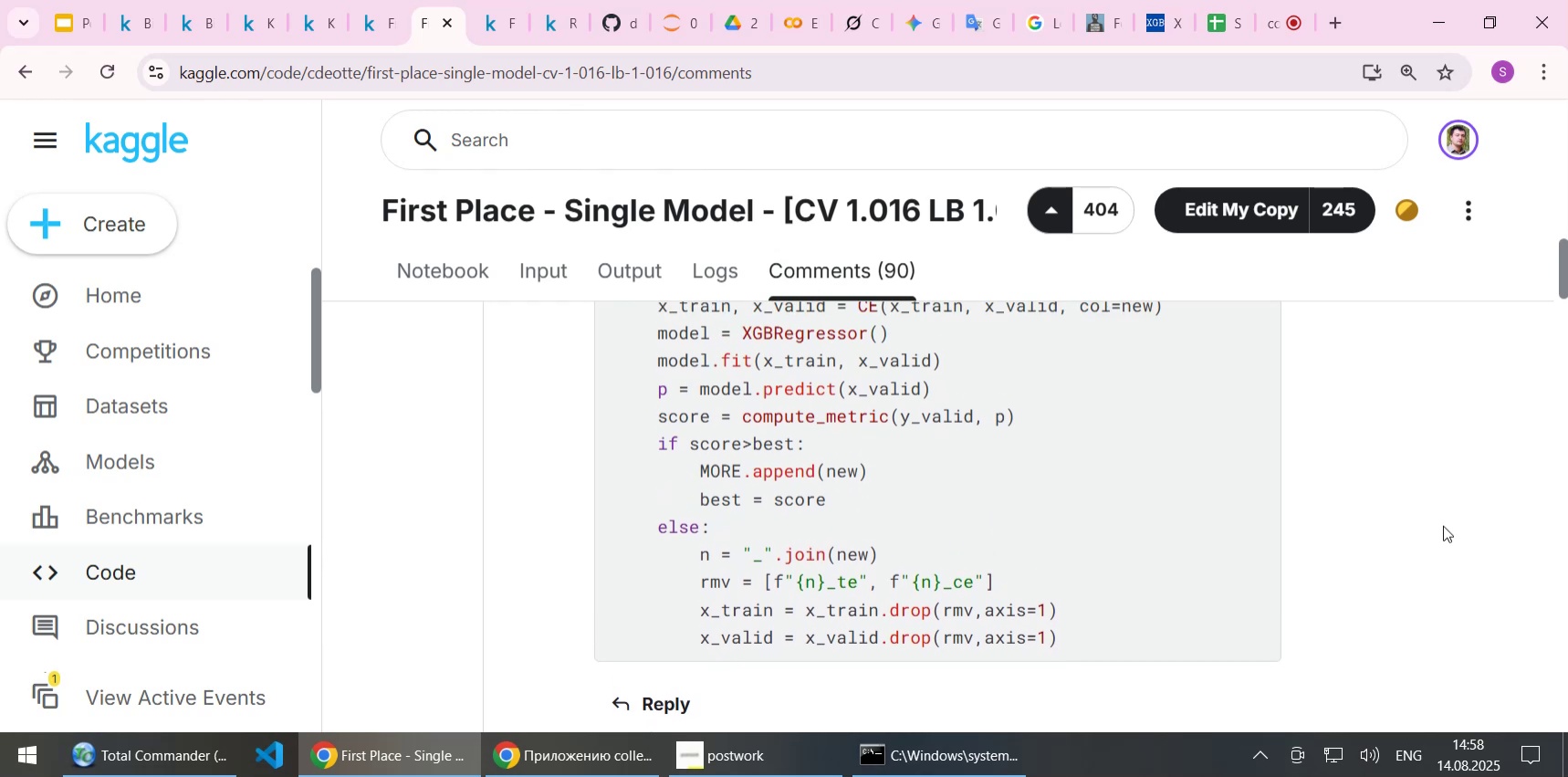 
key(ArrowUp)
 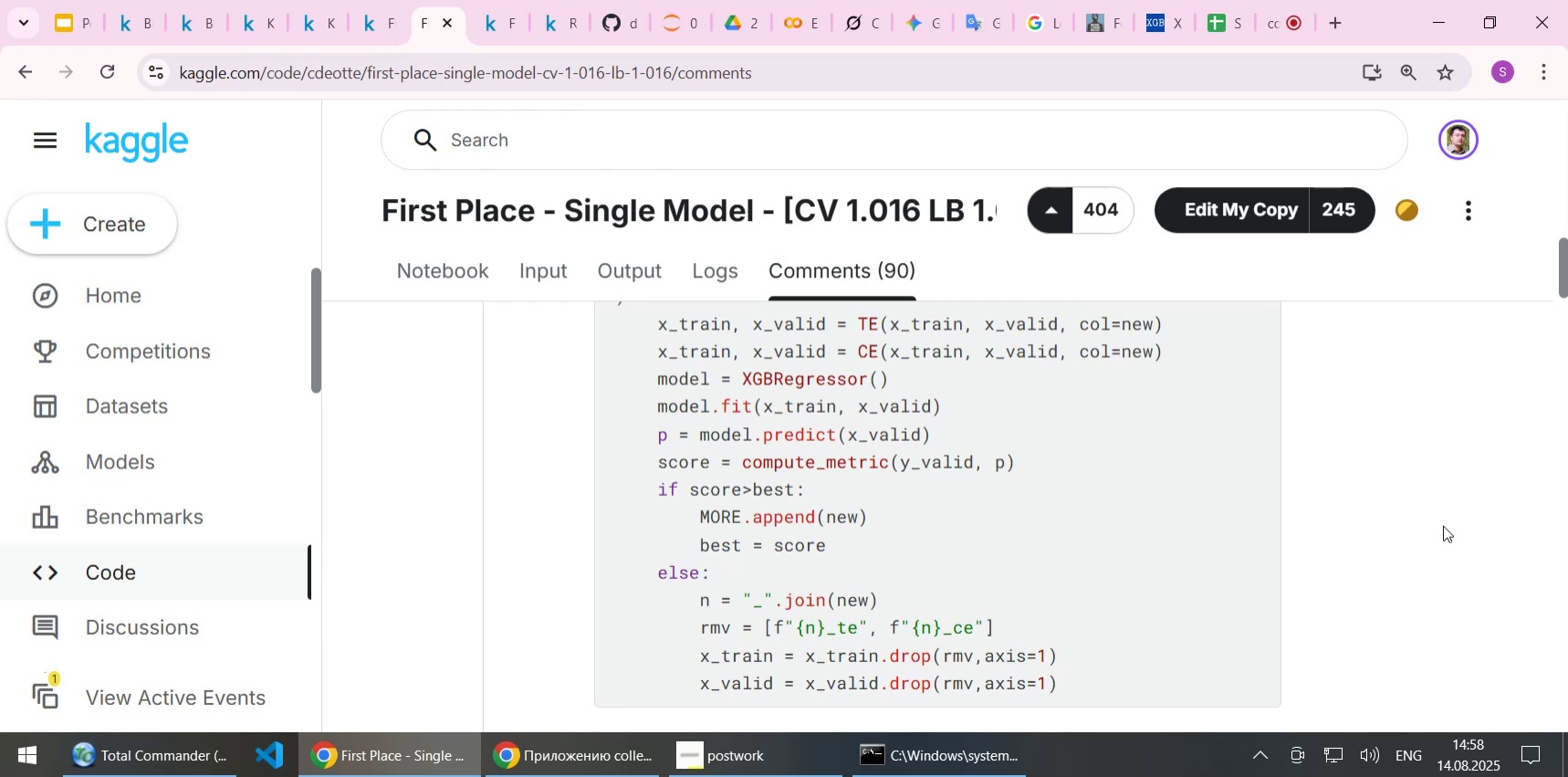 
wait(8.09)
 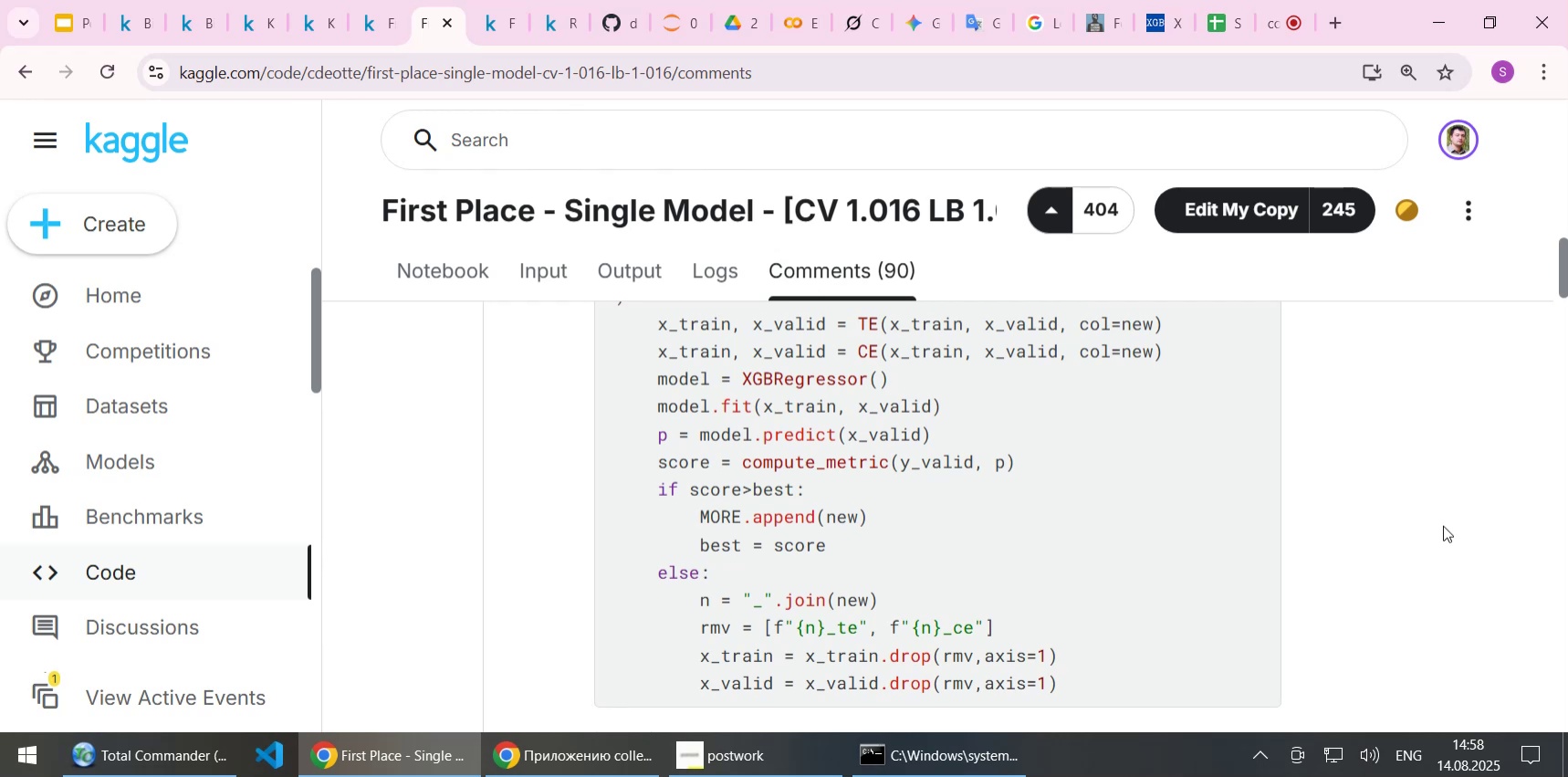 
key(ArrowUp)
 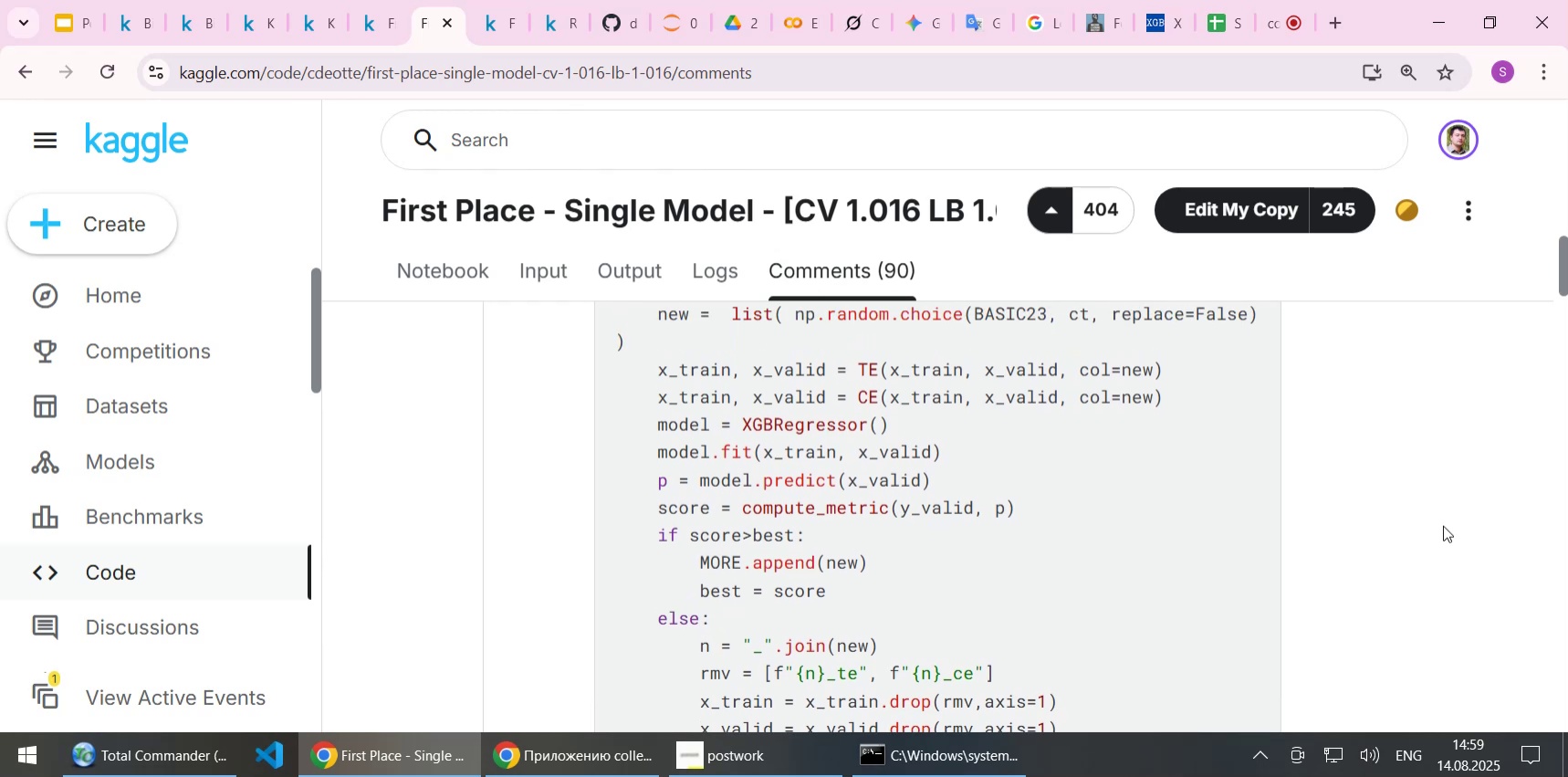 
key(ArrowDown)
 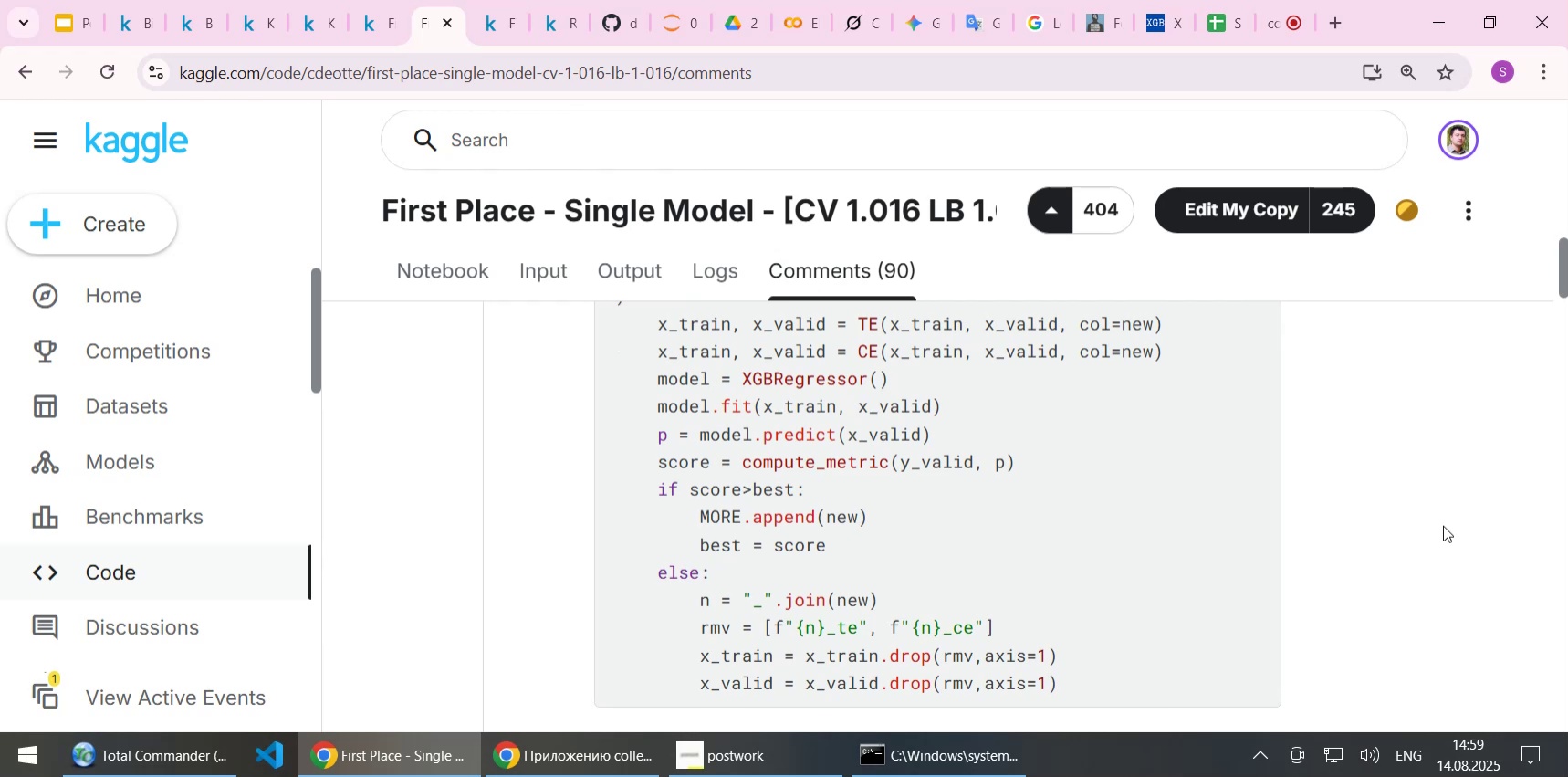 
wait(16.39)
 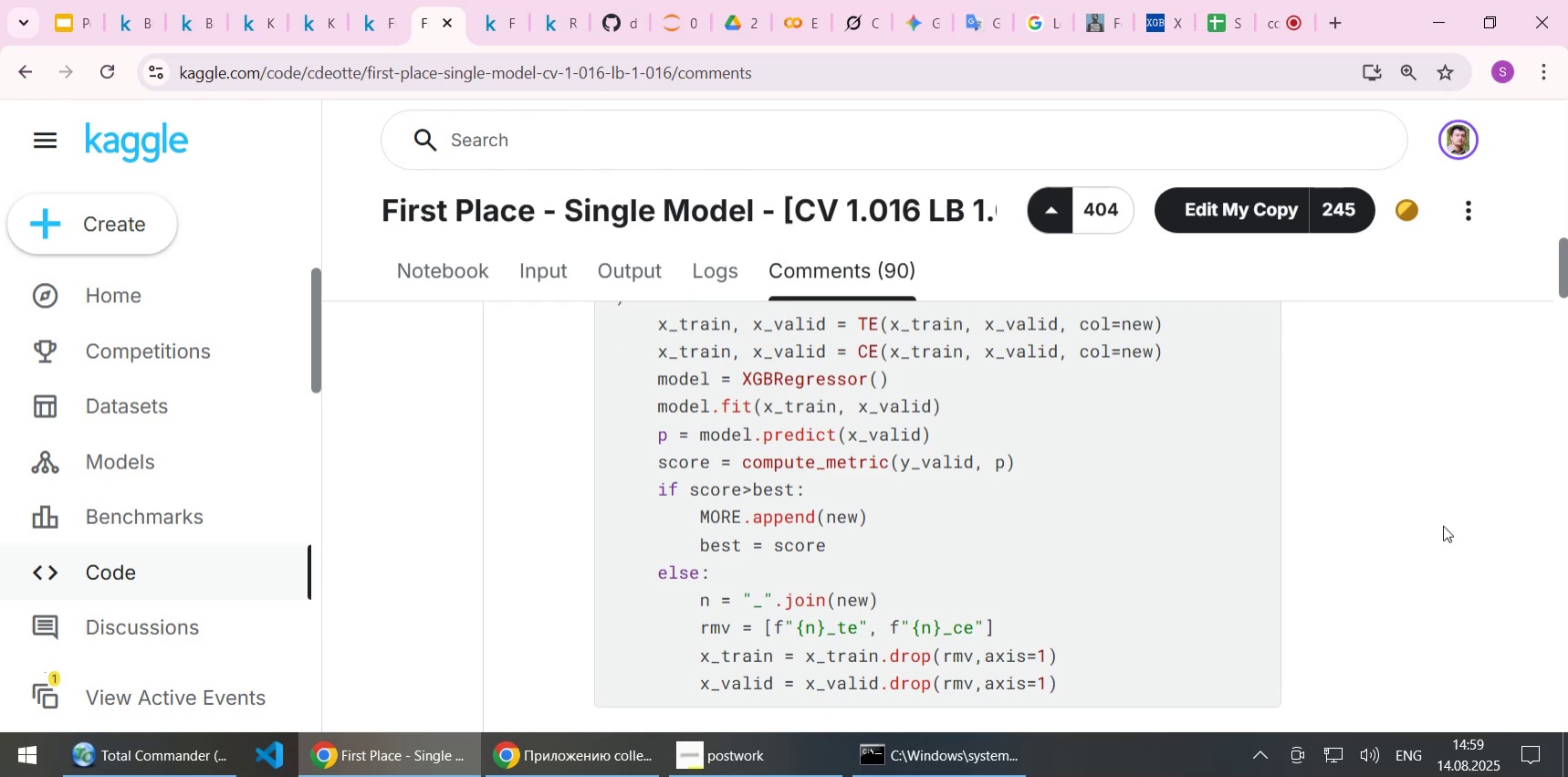 
key(ArrowUp)
 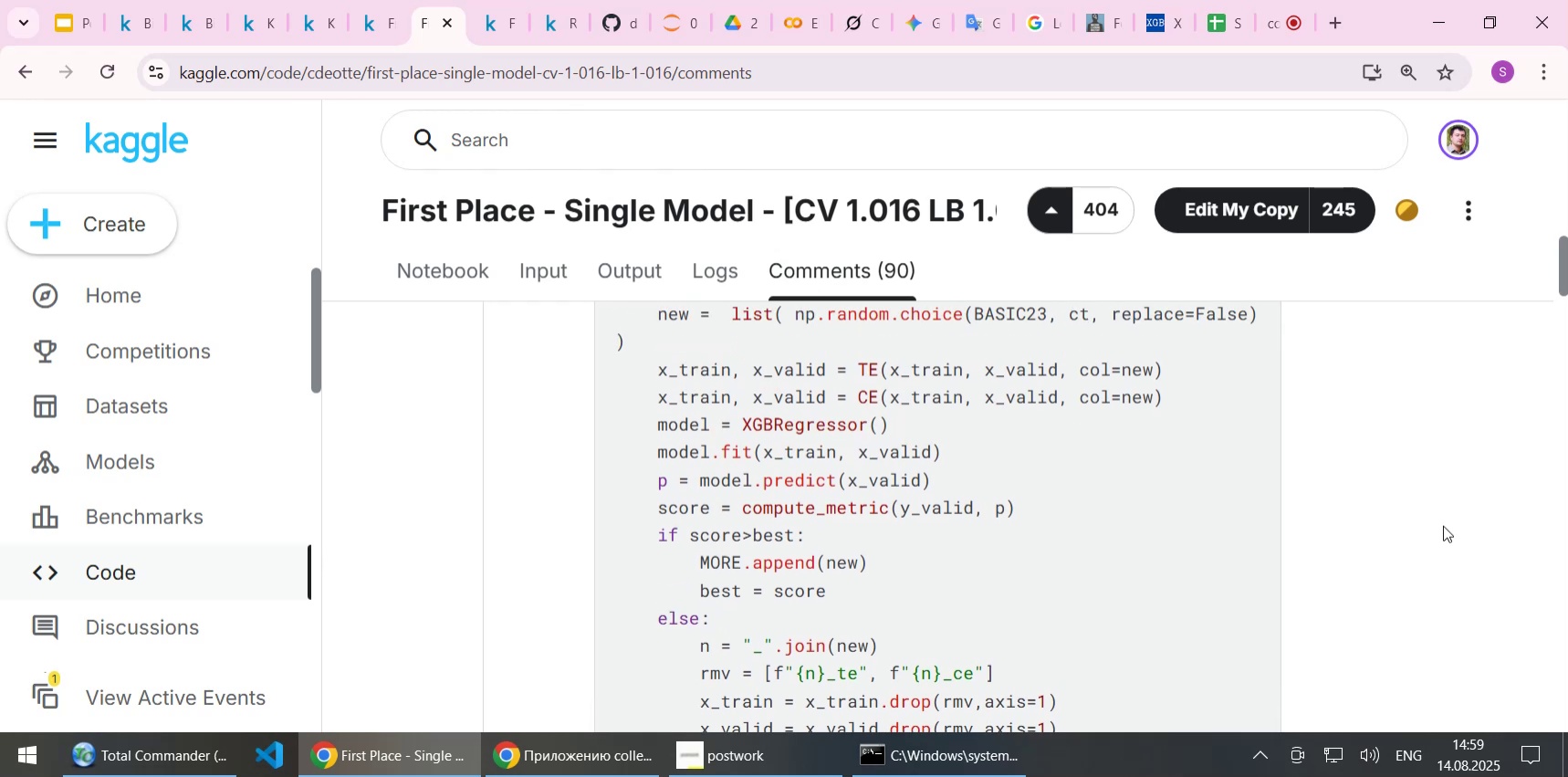 
key(ArrowDown)
 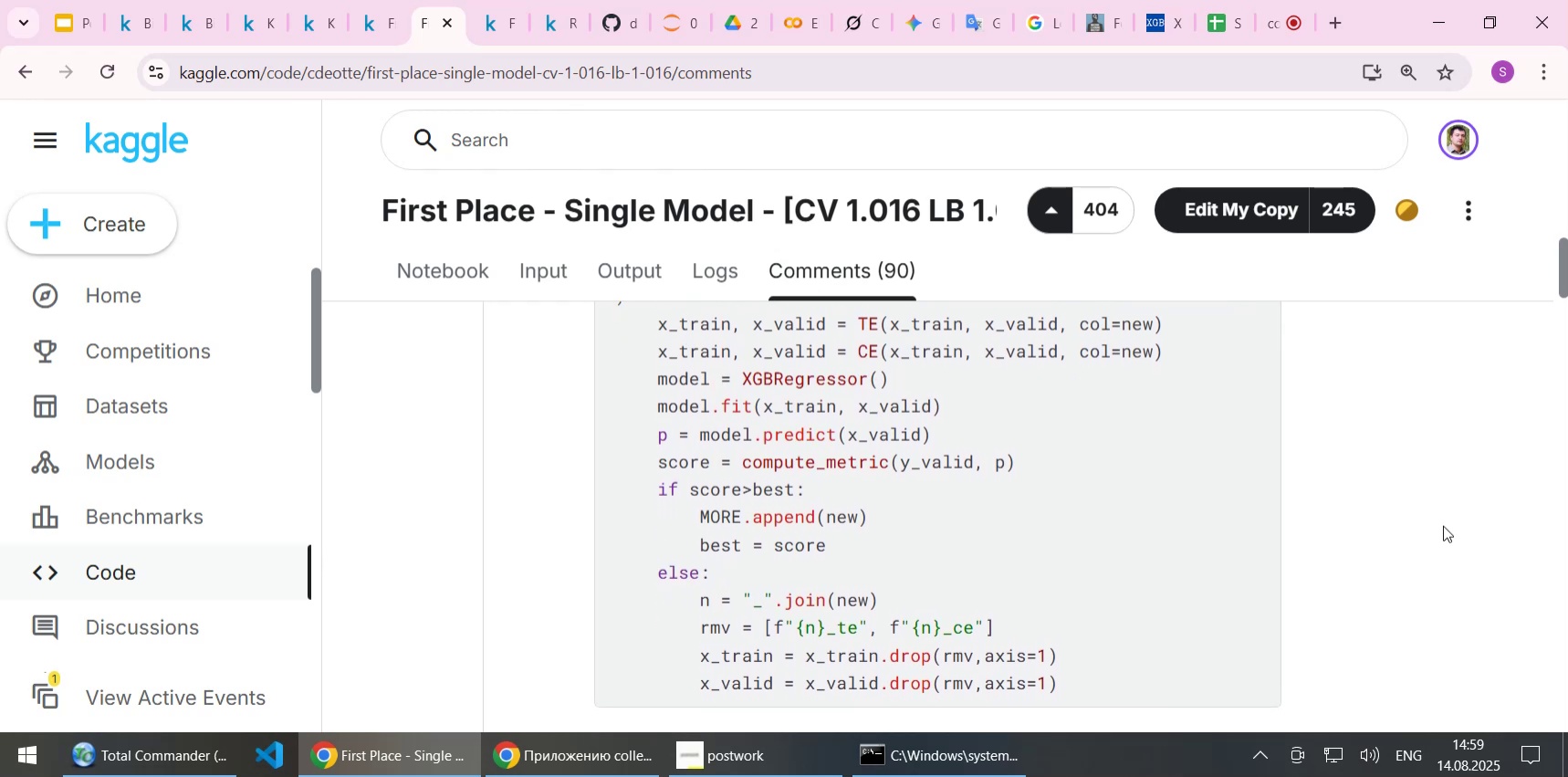 
key(ArrowUp)
 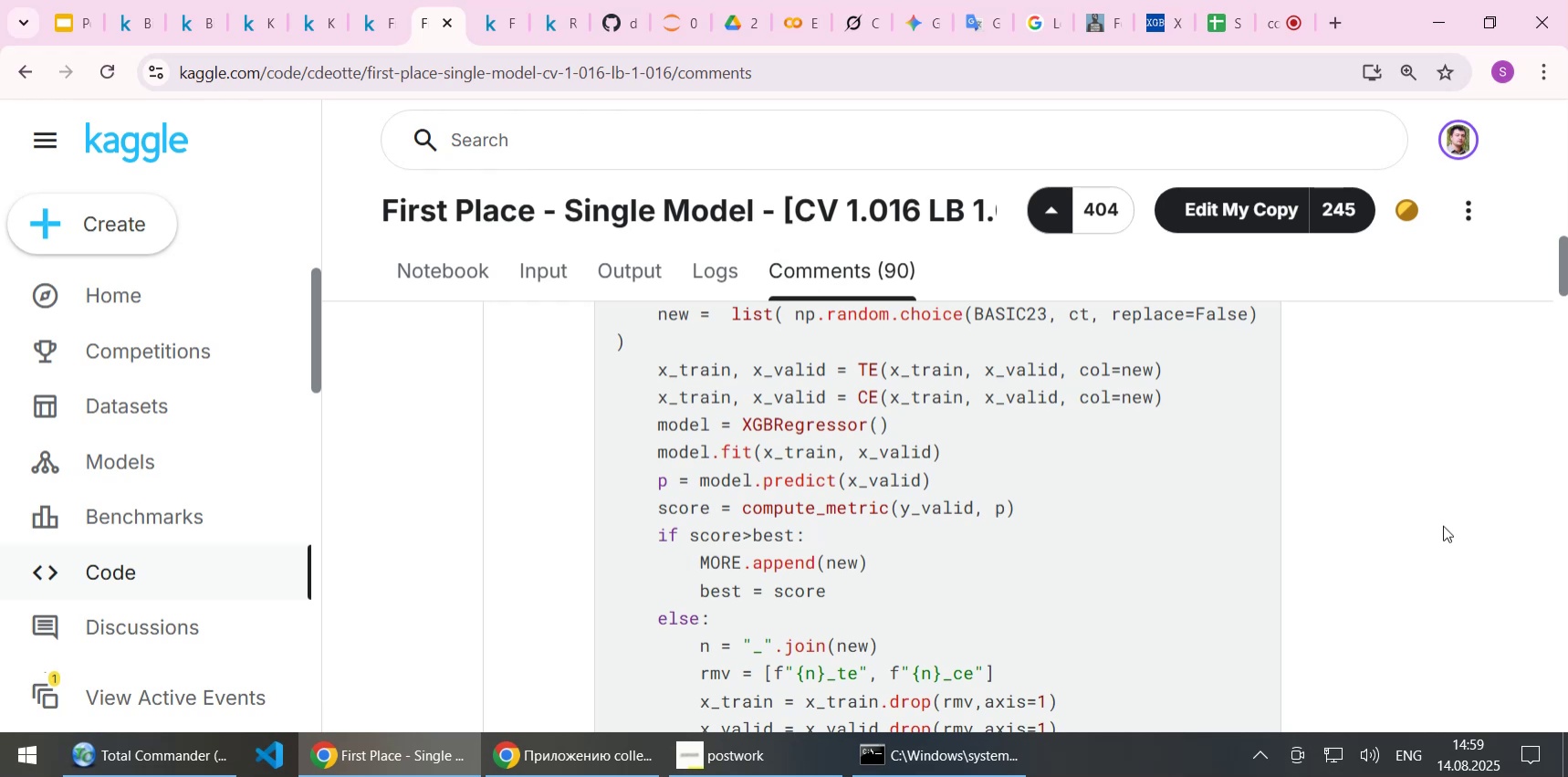 
wait(9.37)
 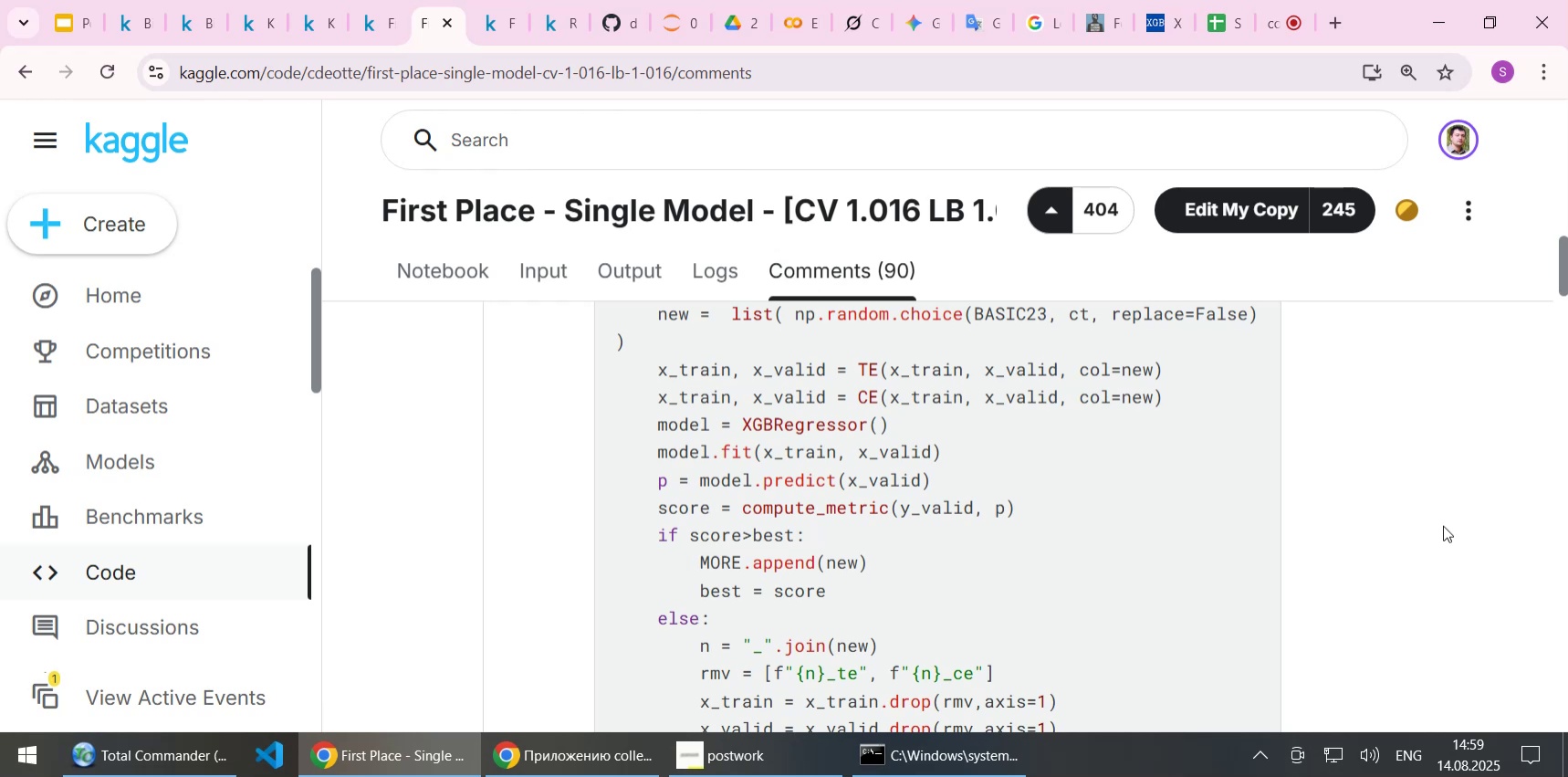 
key(ArrowUp)
 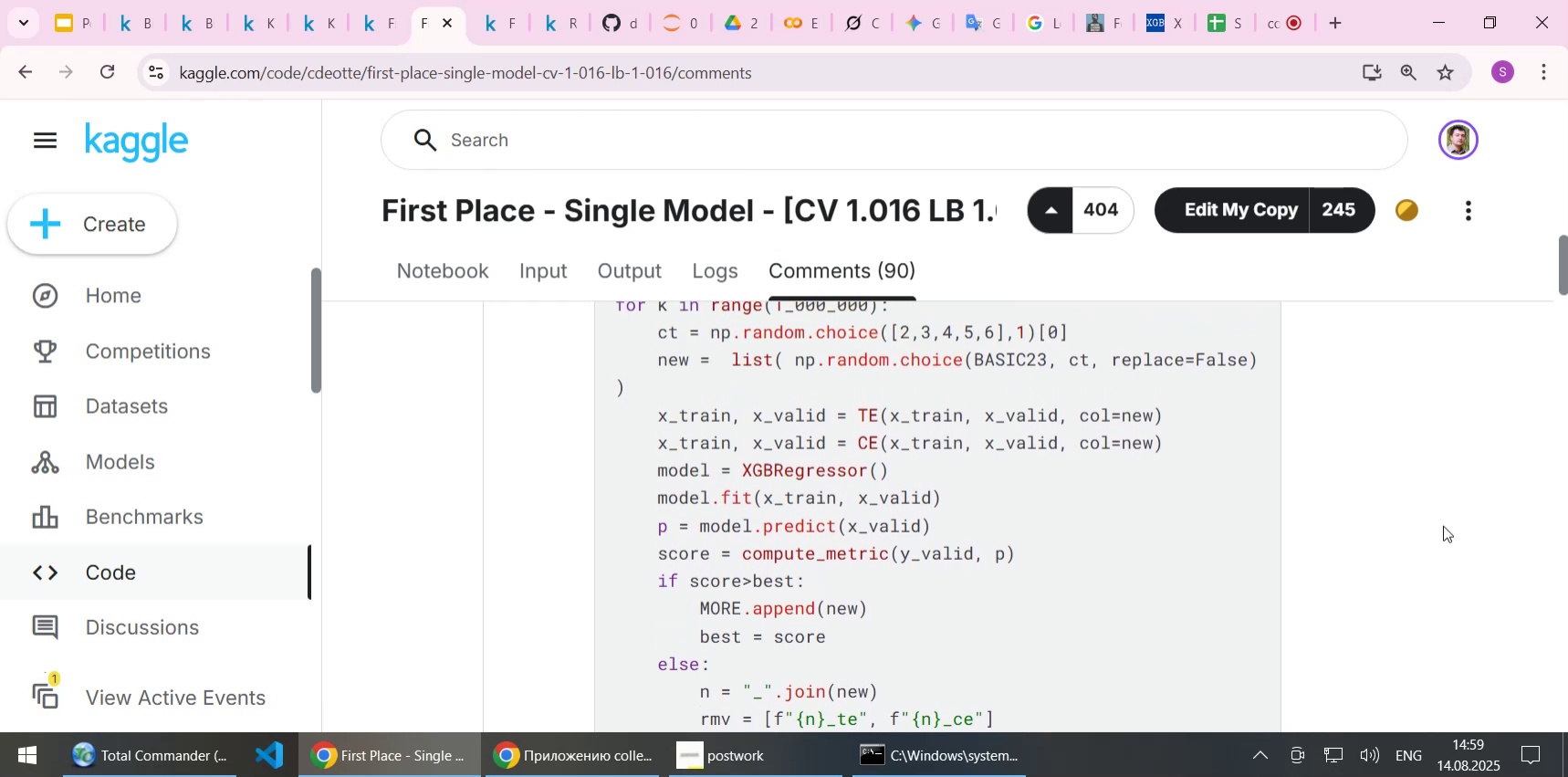 
key(ArrowDown)
 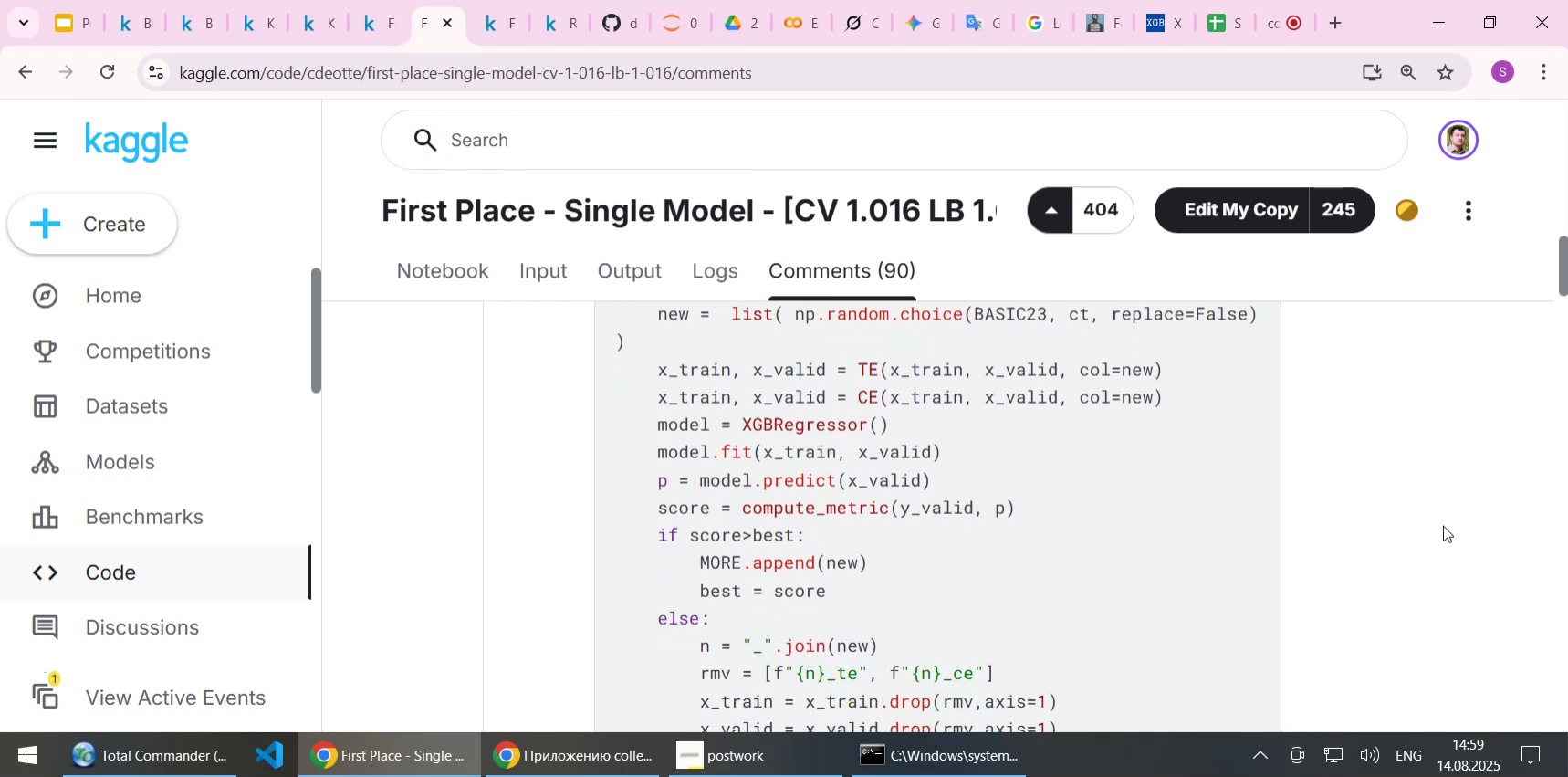 
key(ArrowDown)
 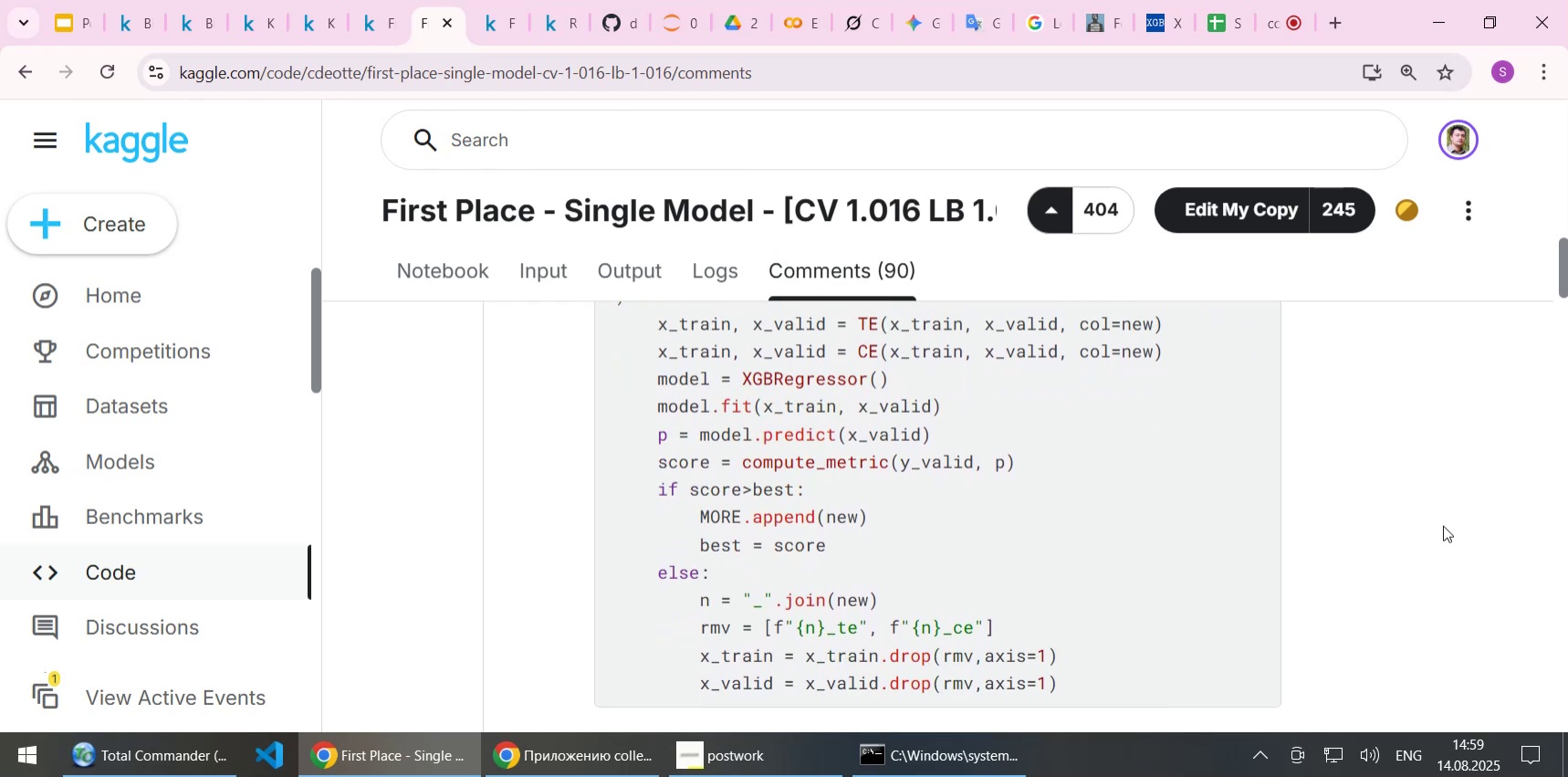 
key(ArrowDown)
 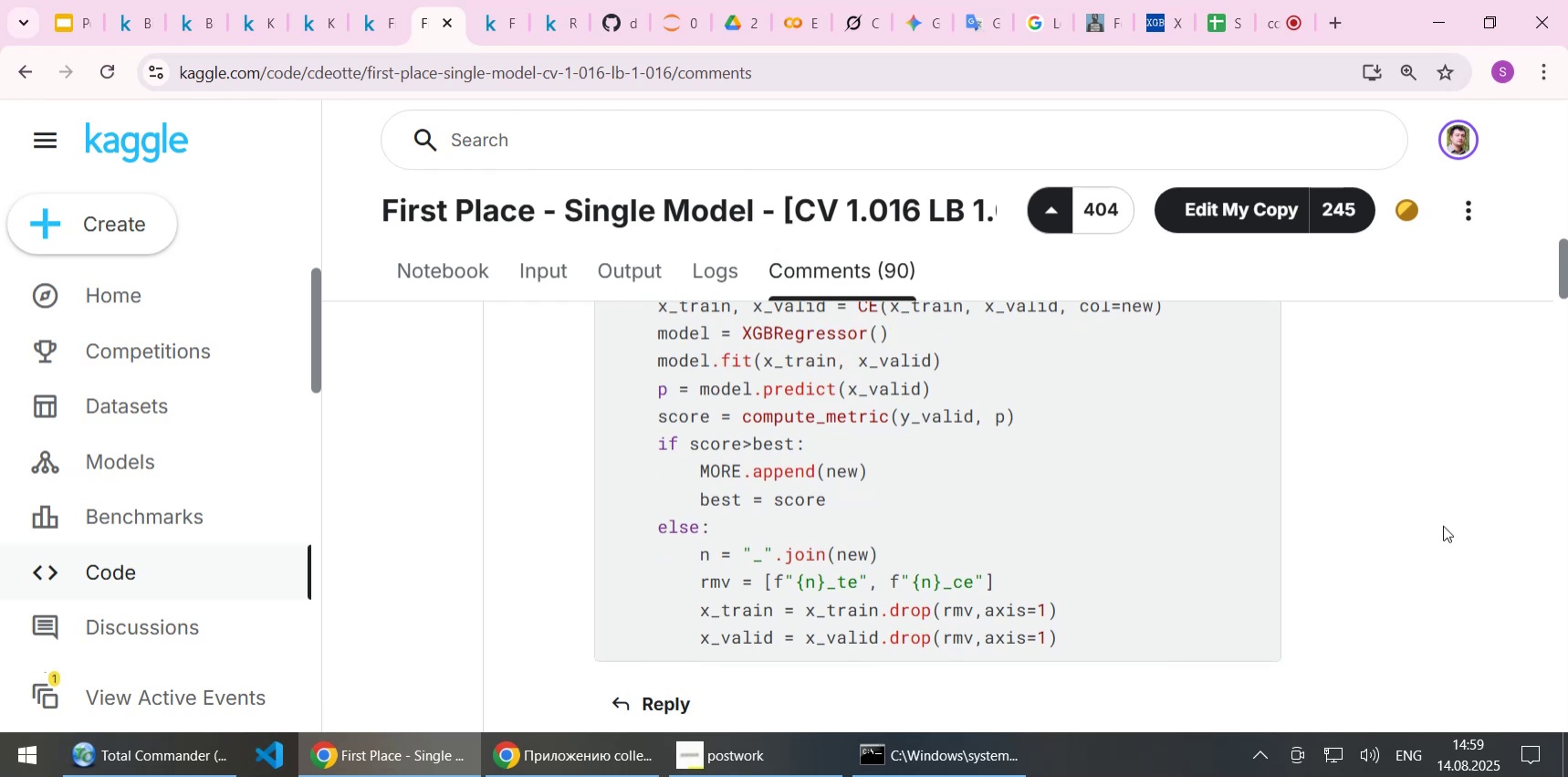 
key(ArrowDown)
 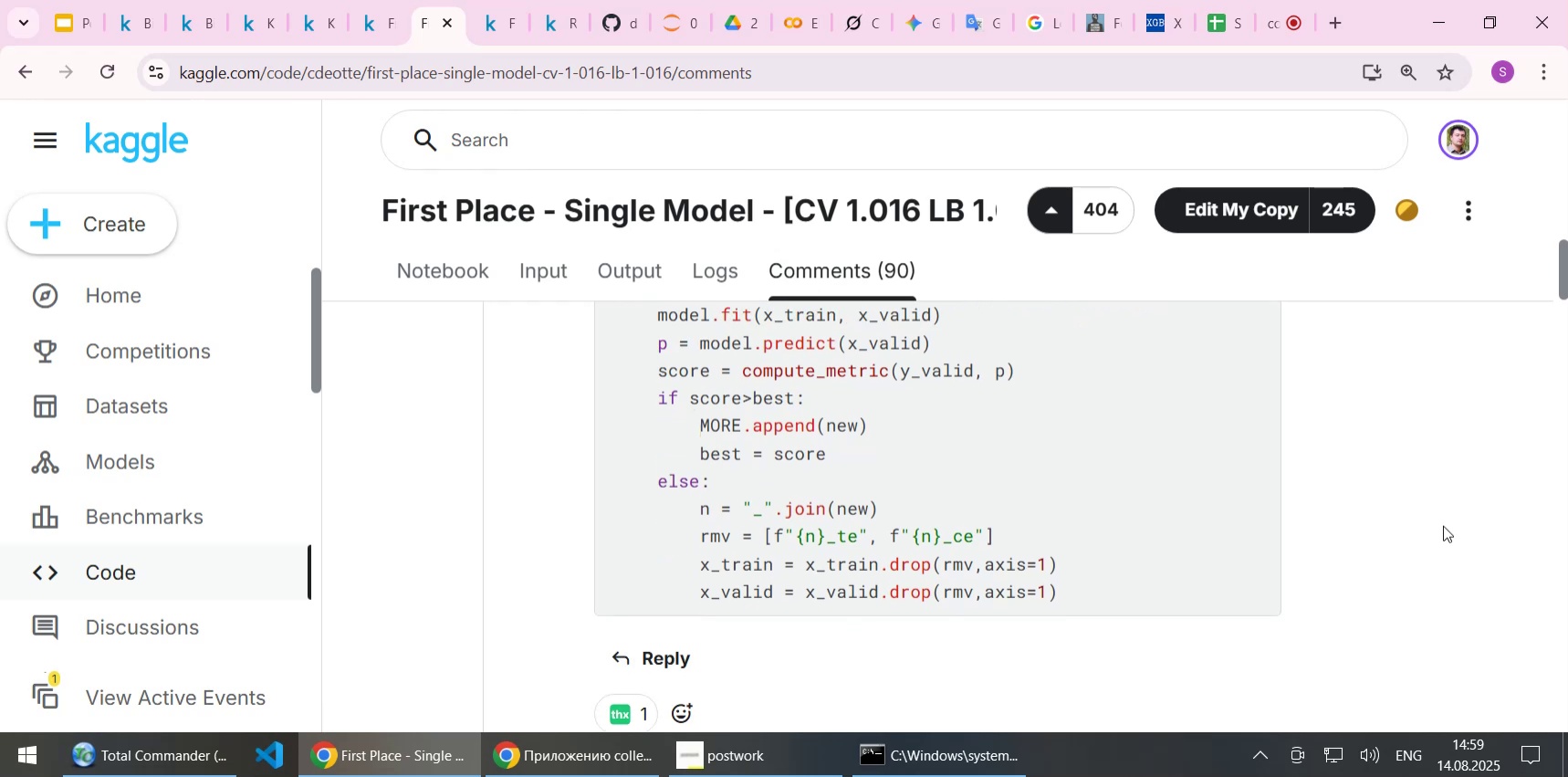 
key(ArrowDown)
 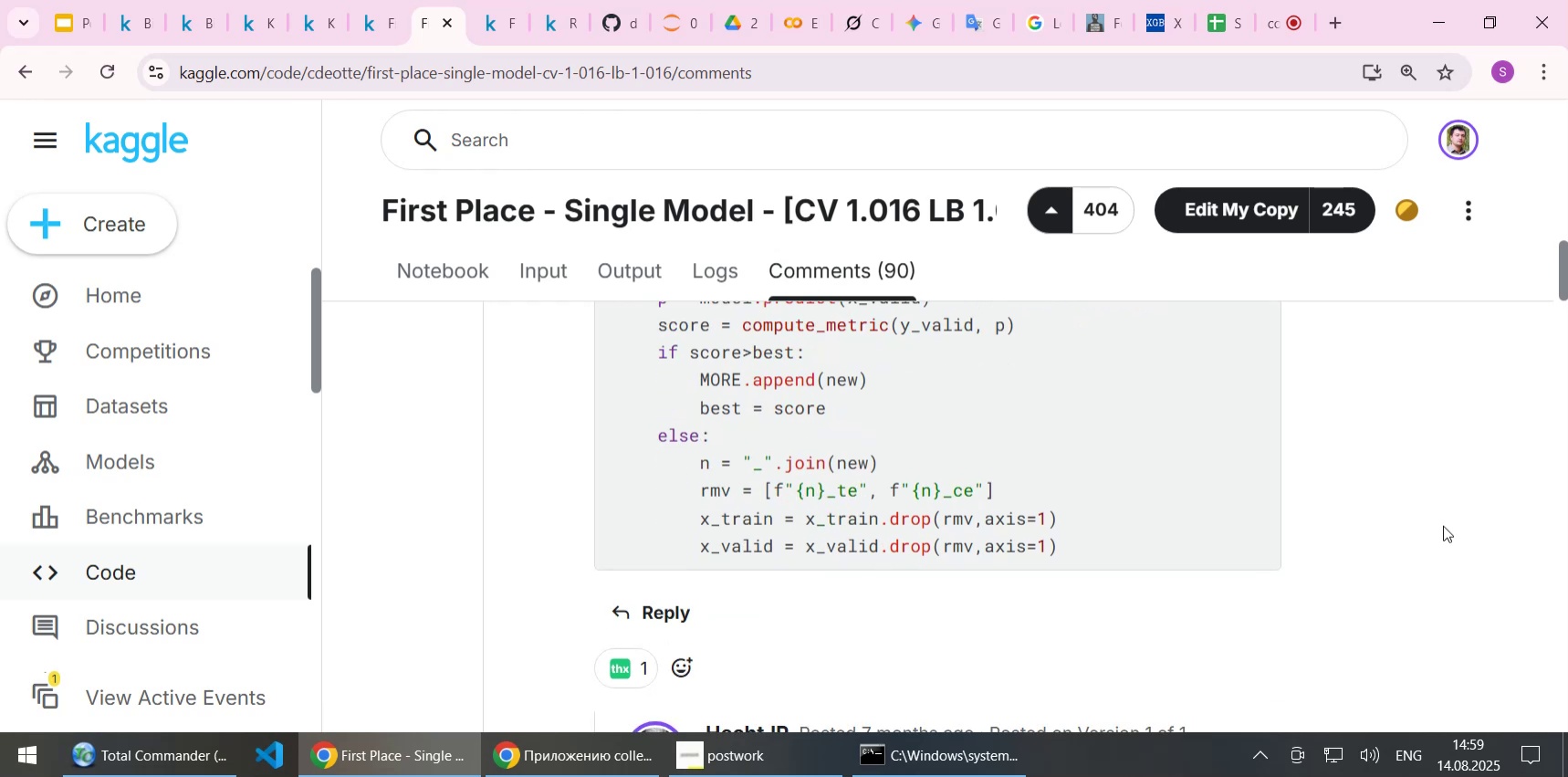 
key(ArrowDown)
 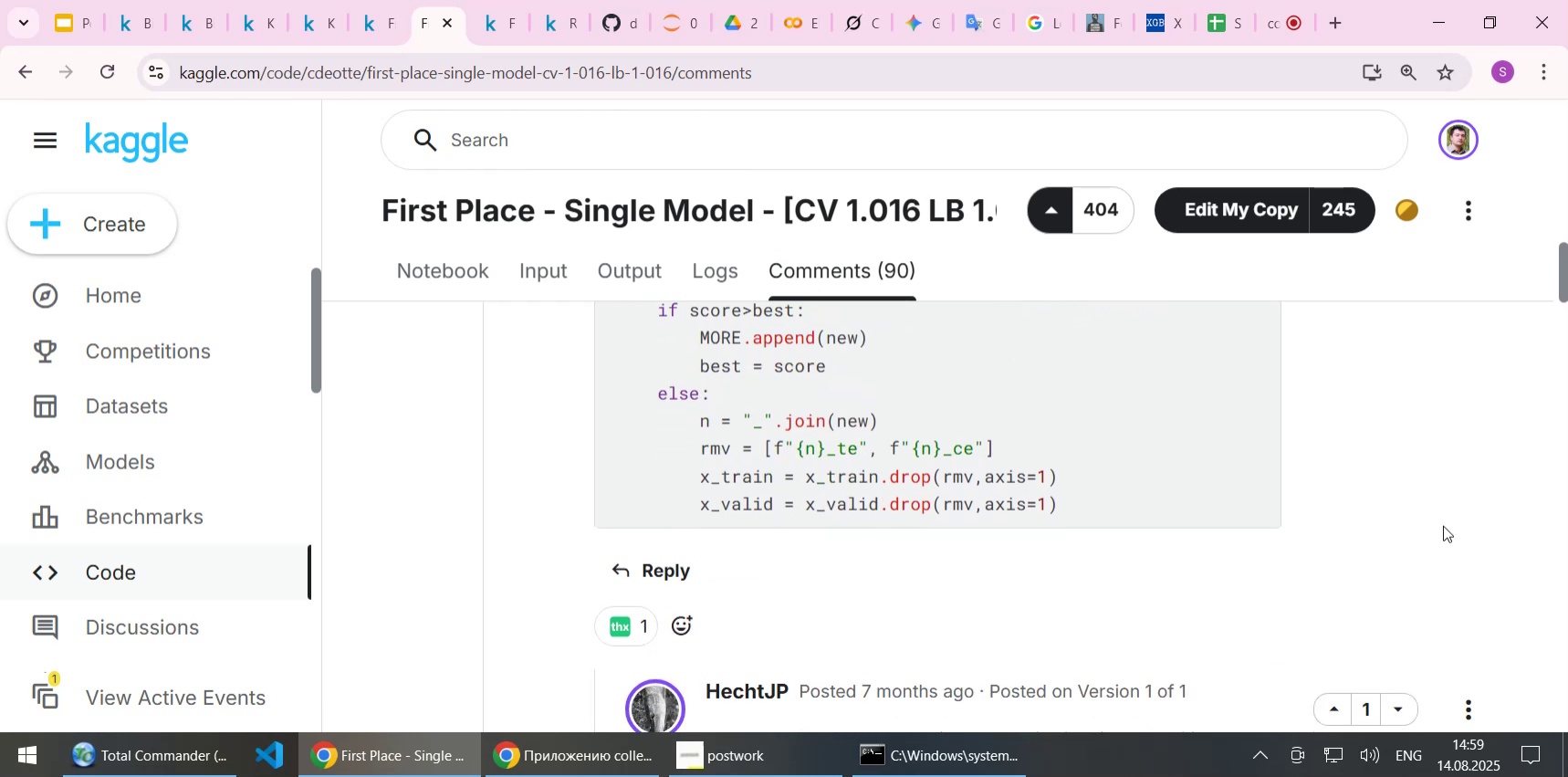 
key(ArrowDown)
 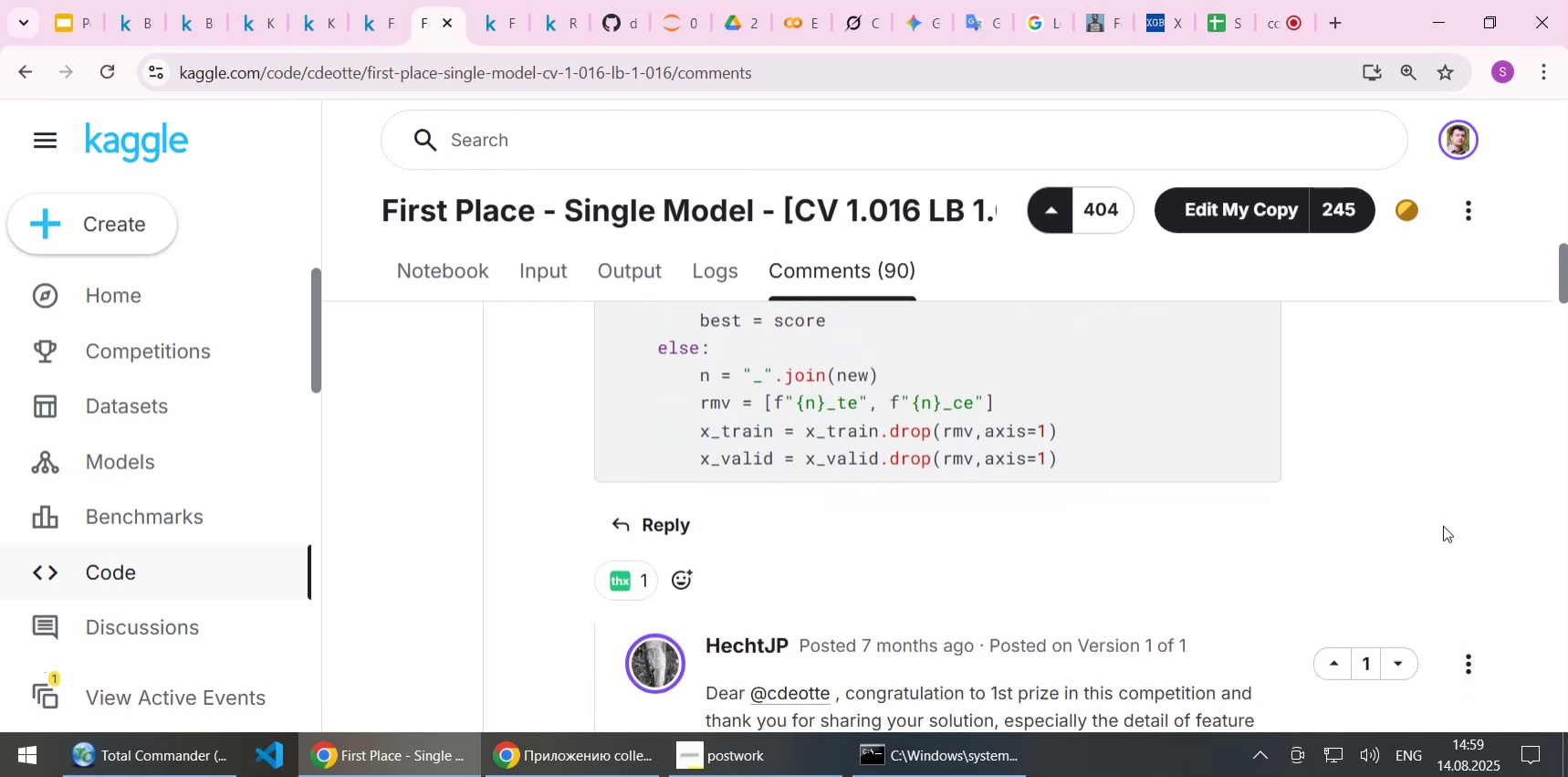 
key(ArrowDown)
 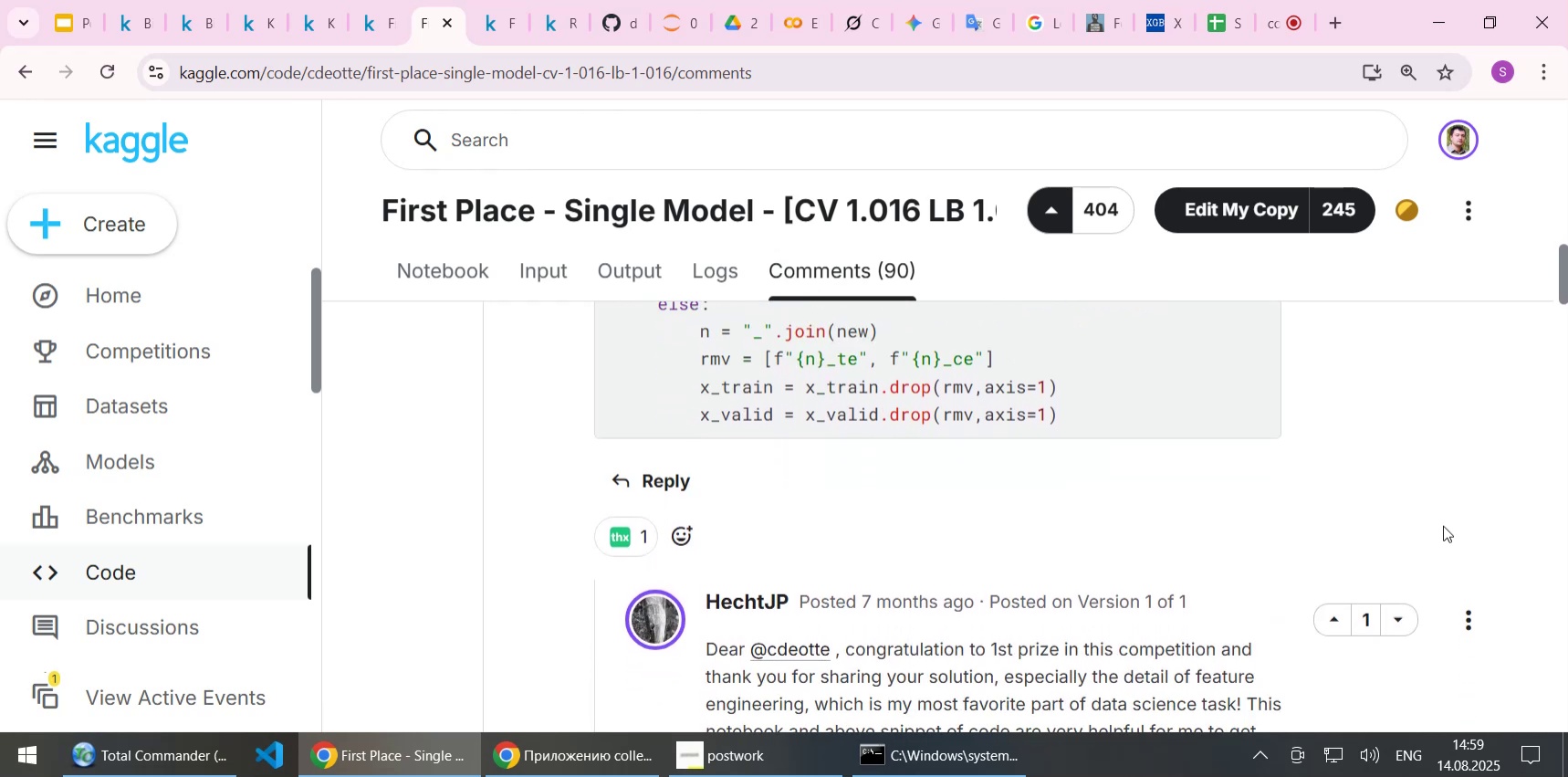 
key(ArrowDown)
 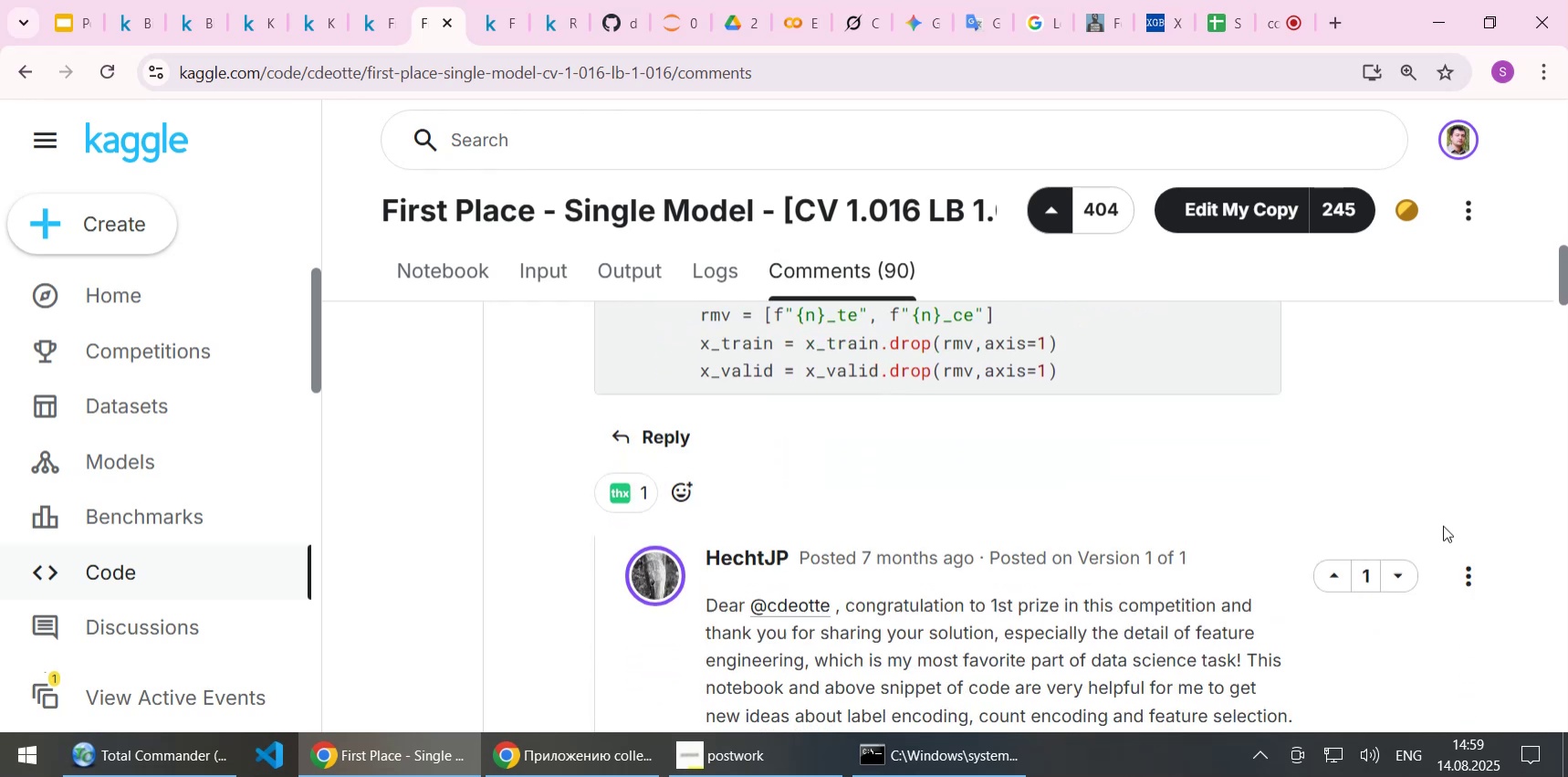 
key(ArrowDown)
 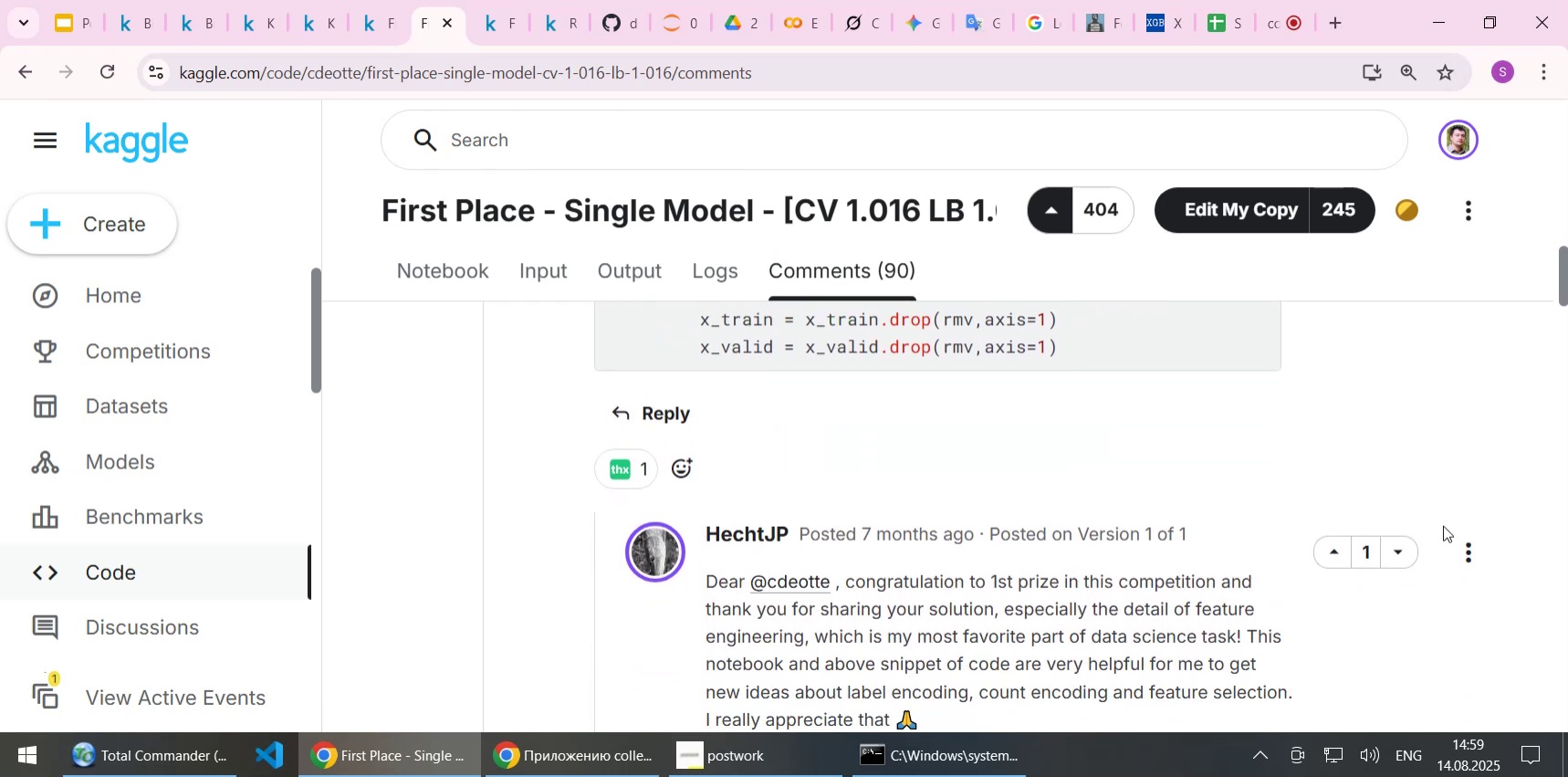 
key(ArrowDown)
 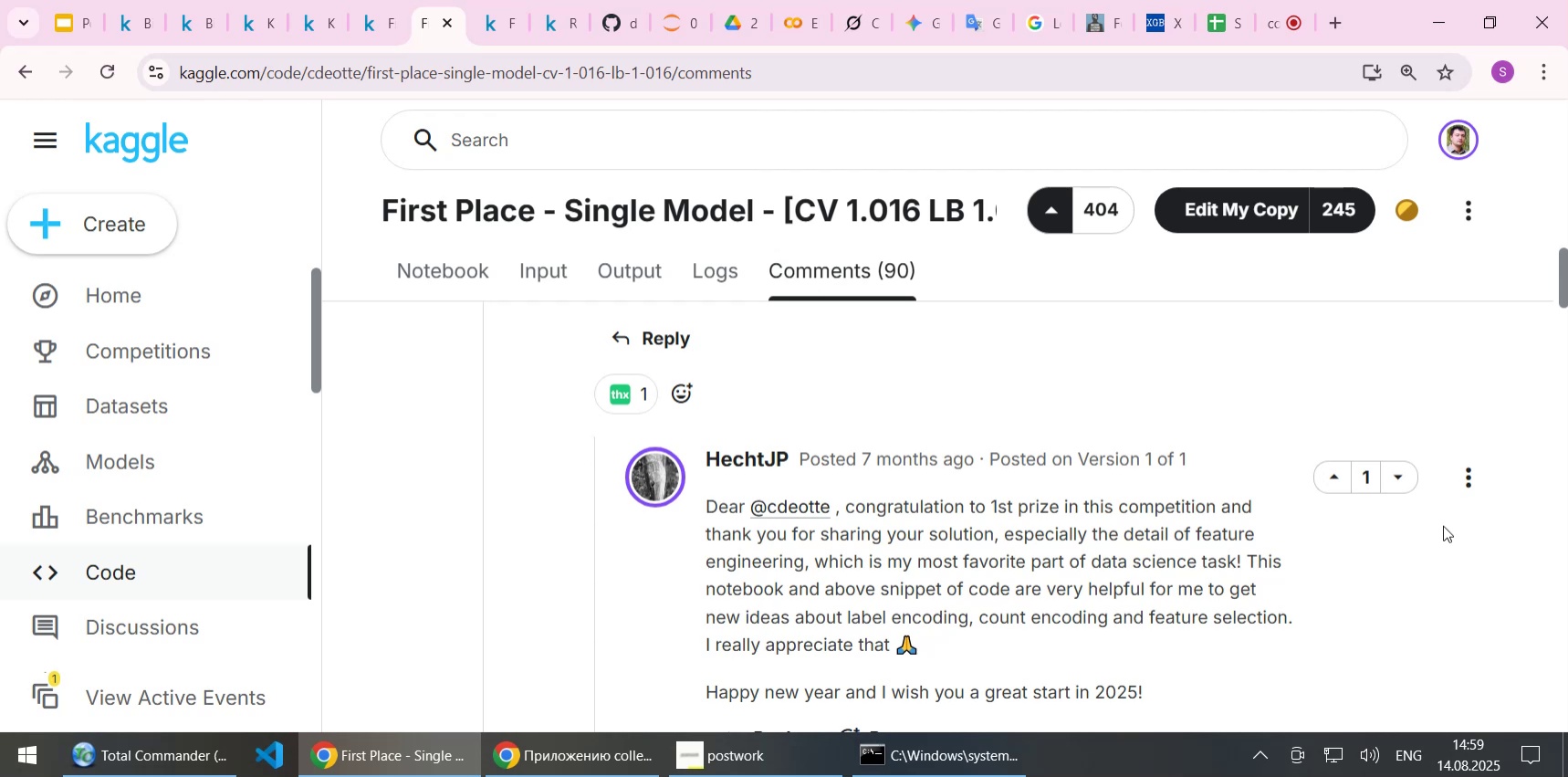 
wait(22.61)
 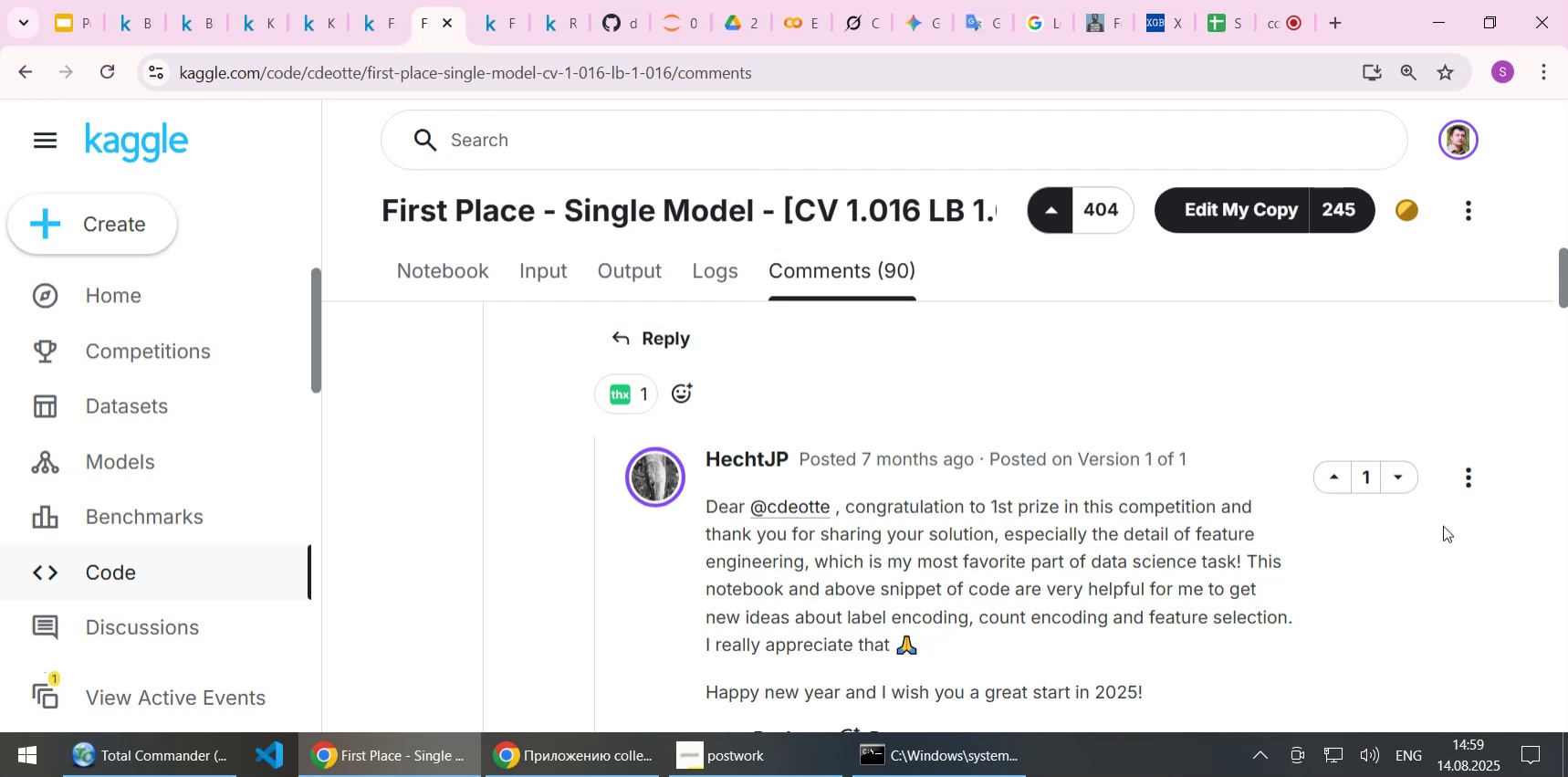 
key(ArrowDown)
 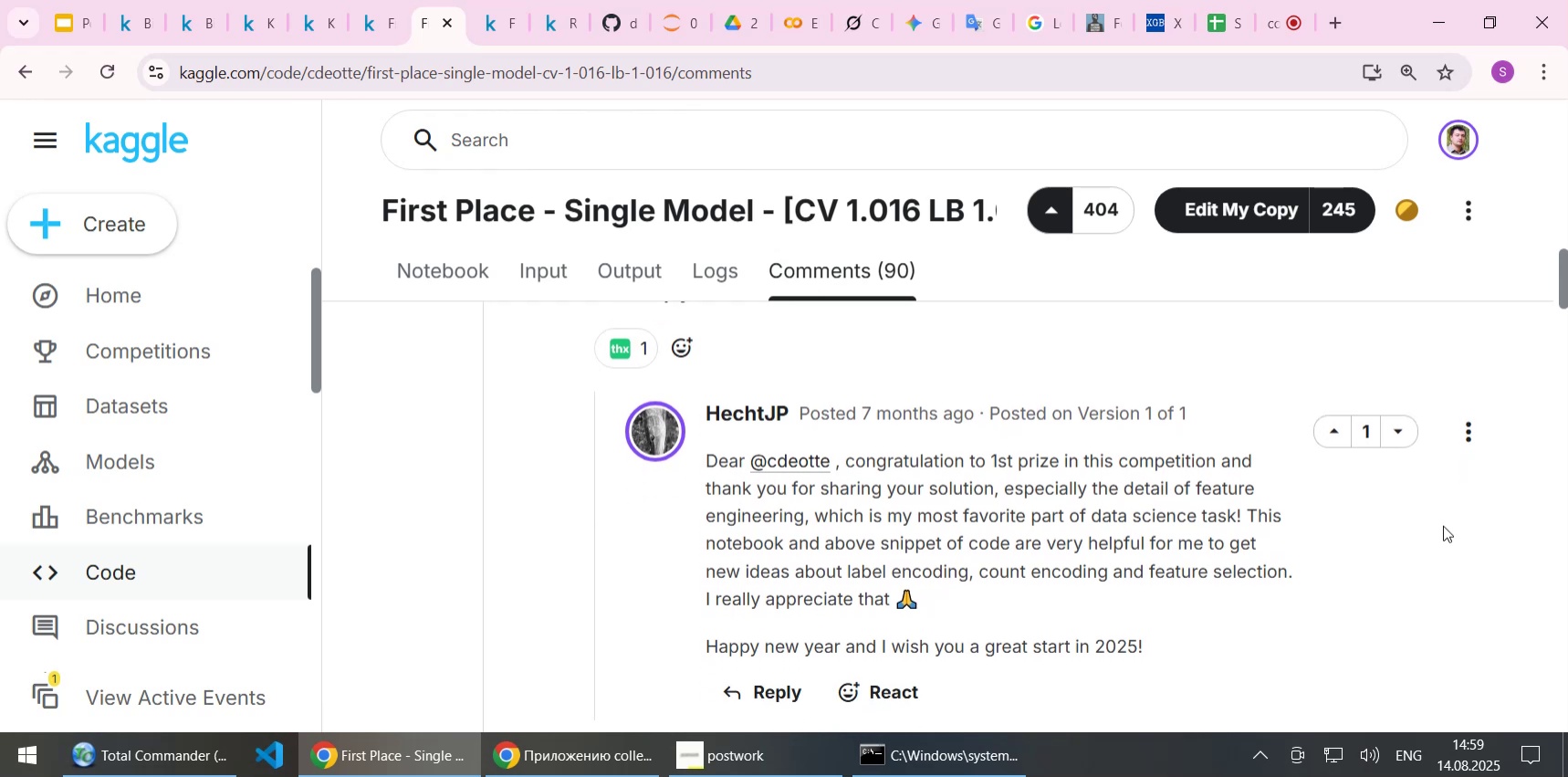 
key(ArrowDown)
 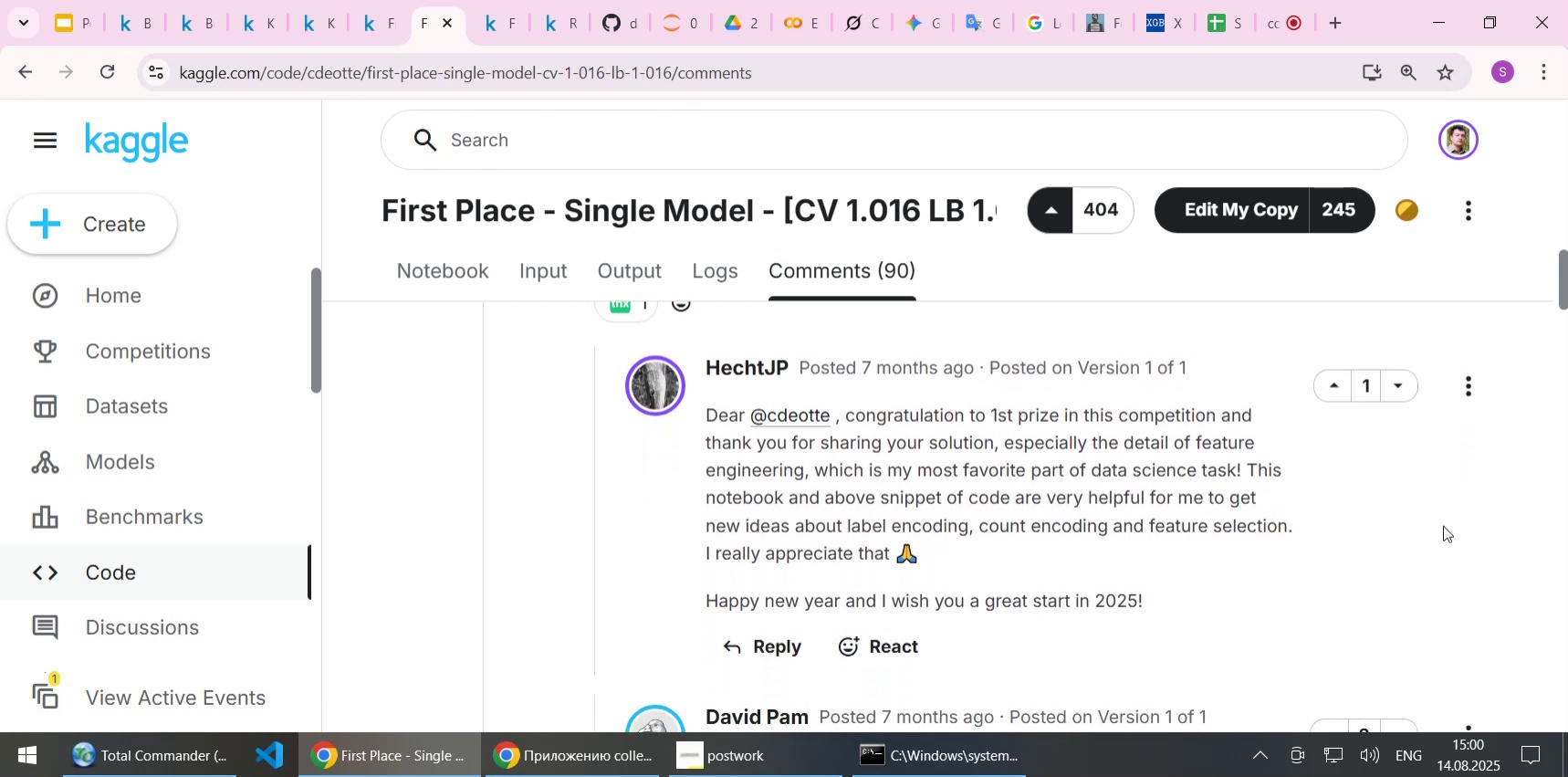 
wait(6.87)
 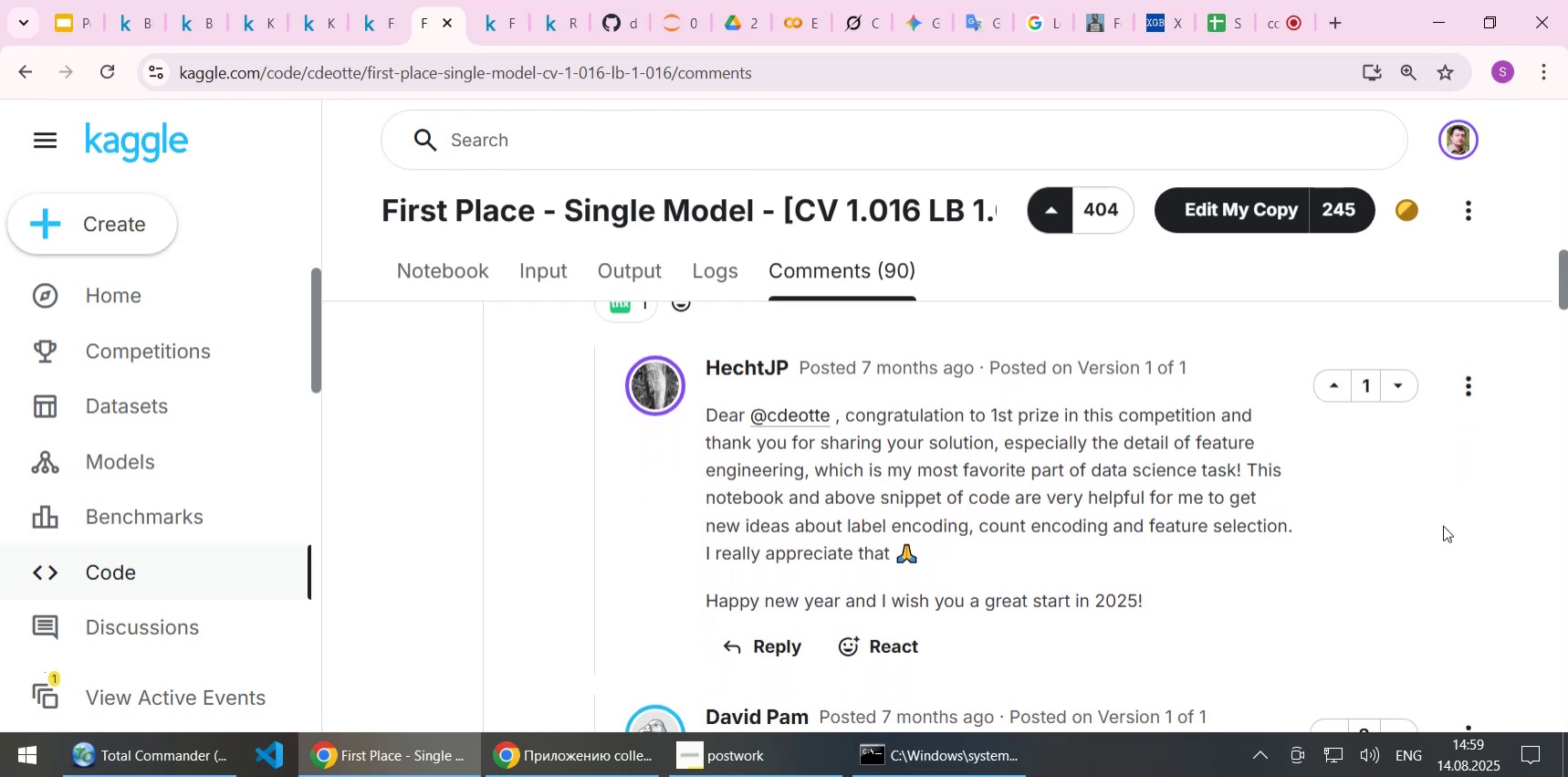 
key(ArrowDown)
 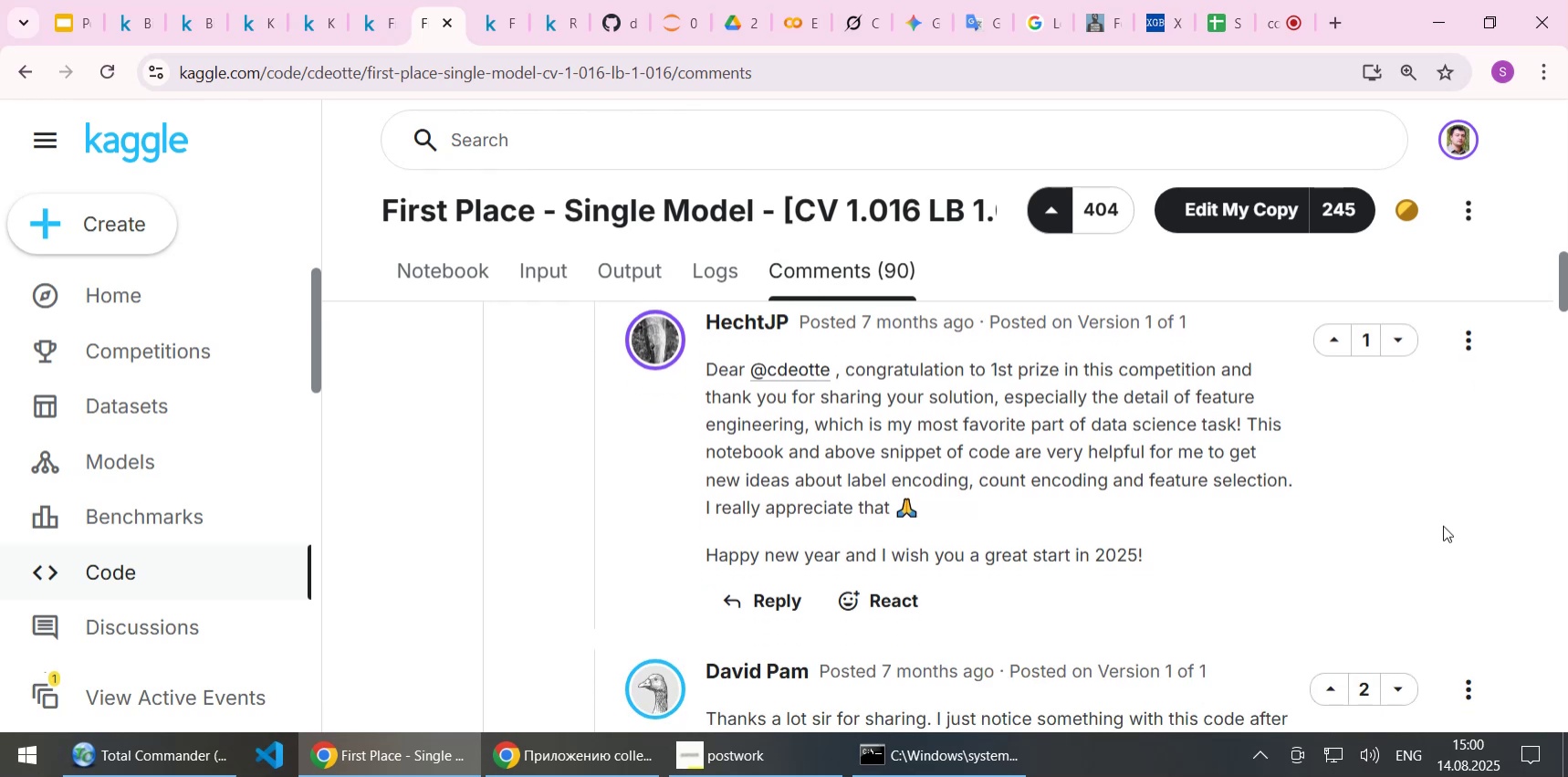 
key(ArrowDown)
 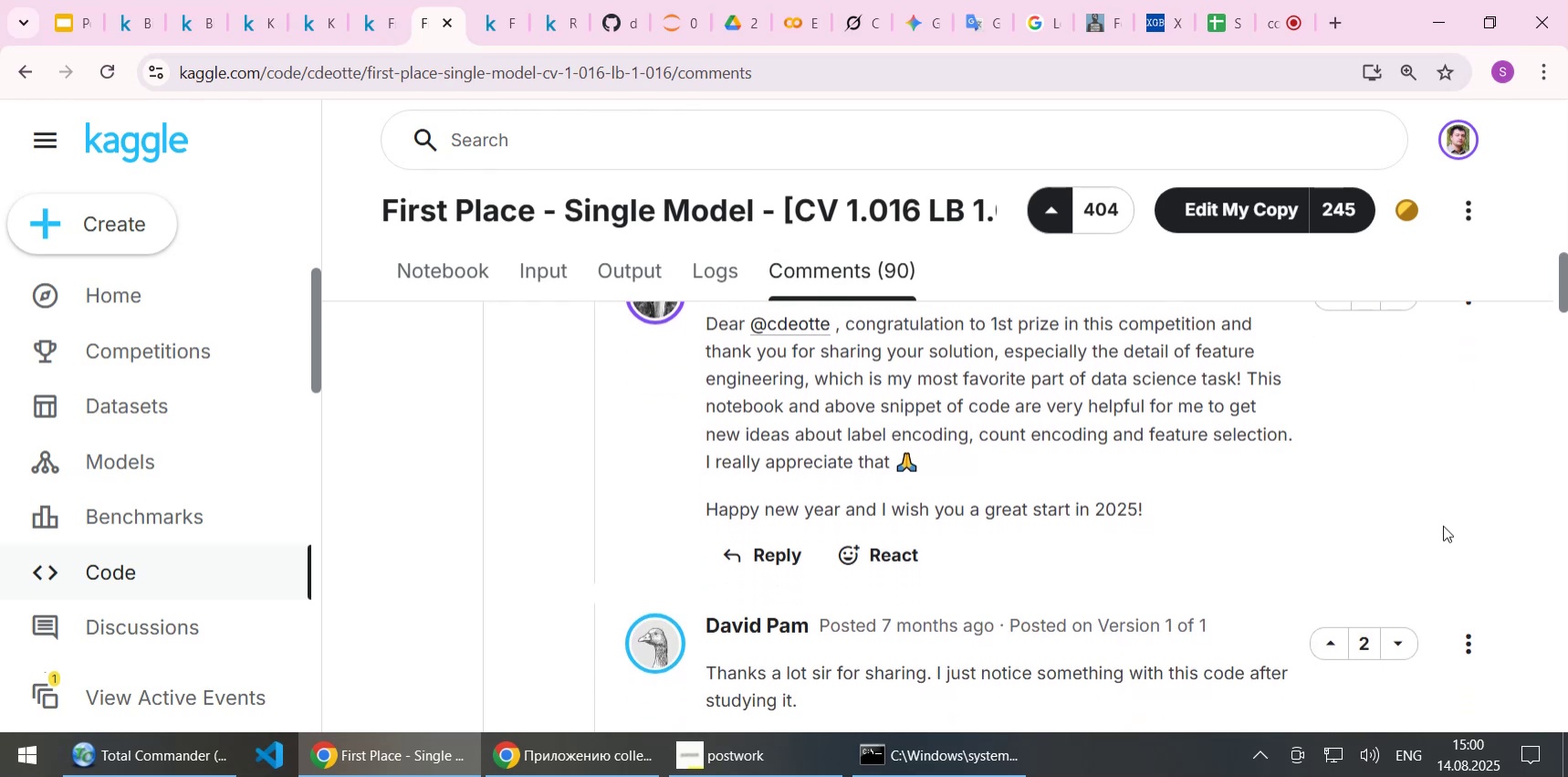 
key(ArrowDown)
 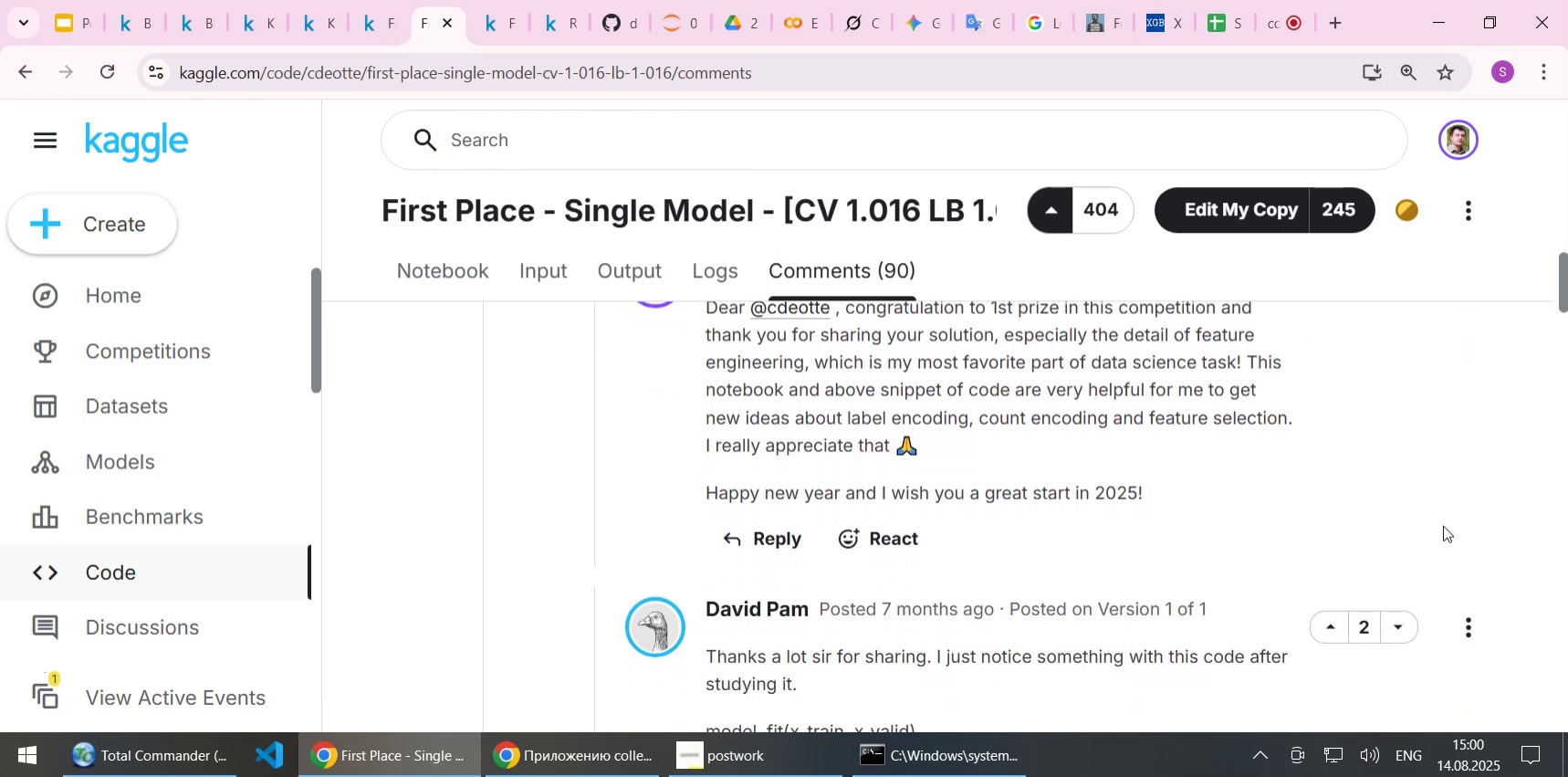 
key(ArrowDown)
 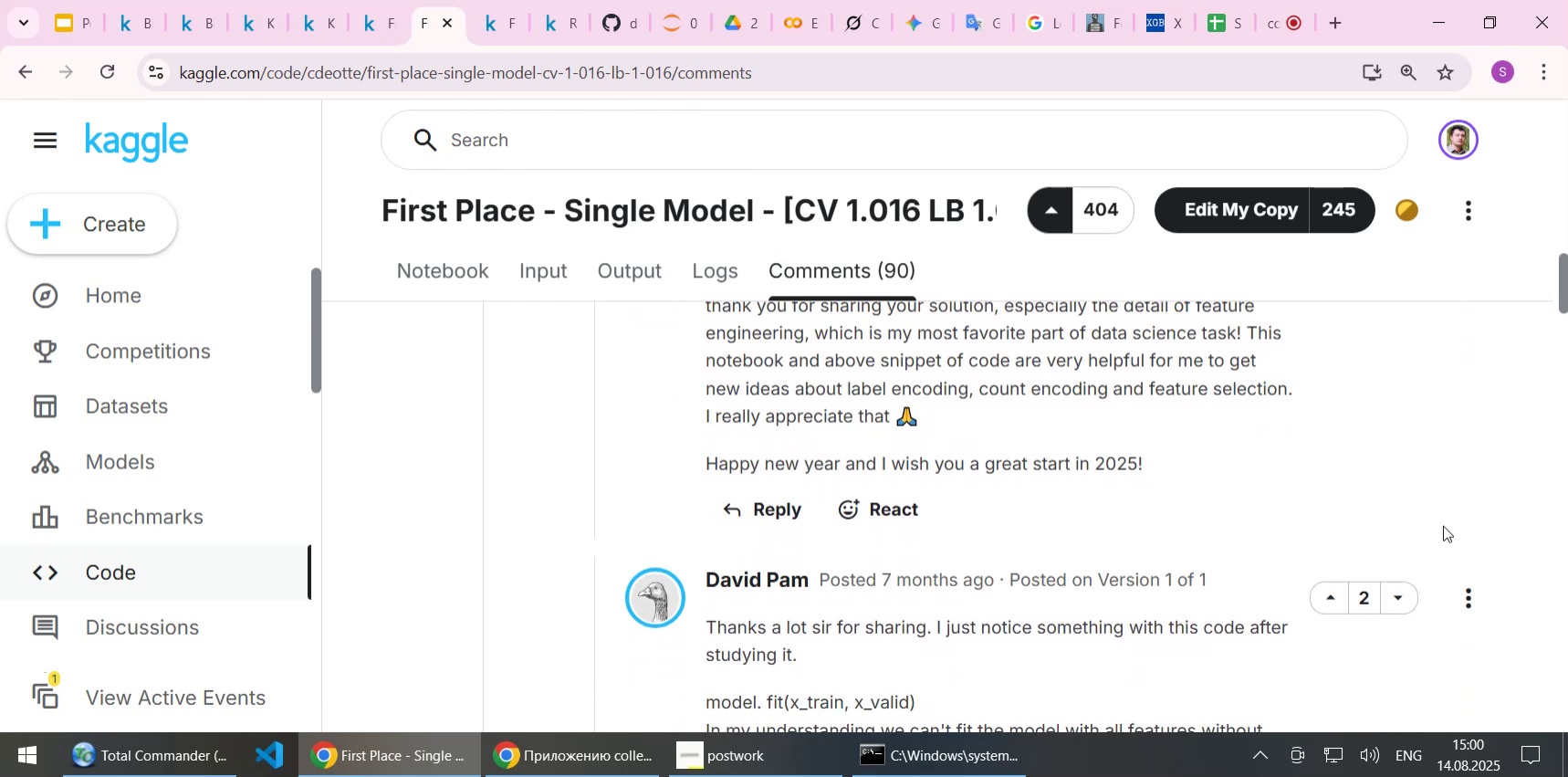 
key(ArrowDown)
 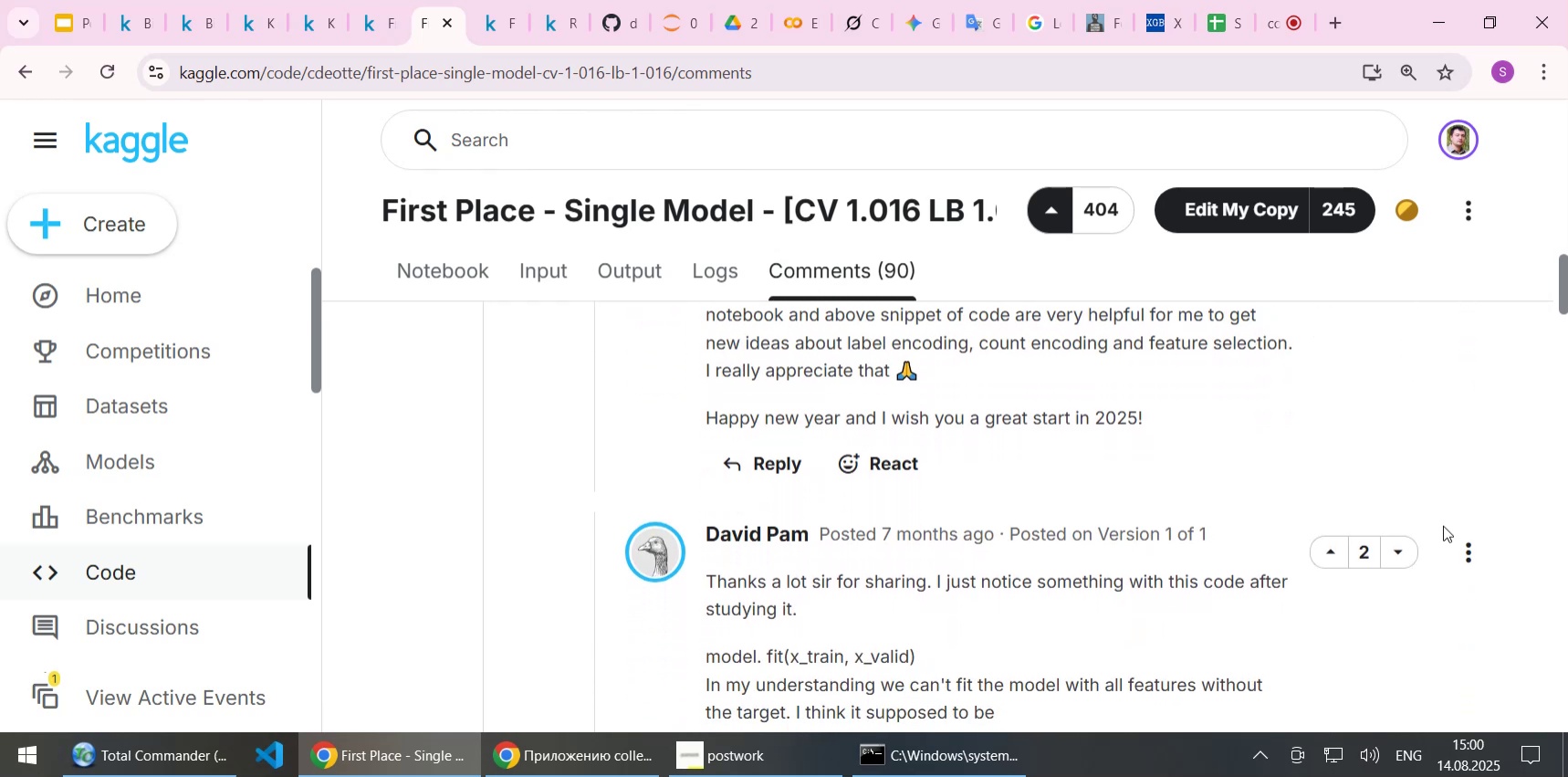 
key(ArrowDown)
 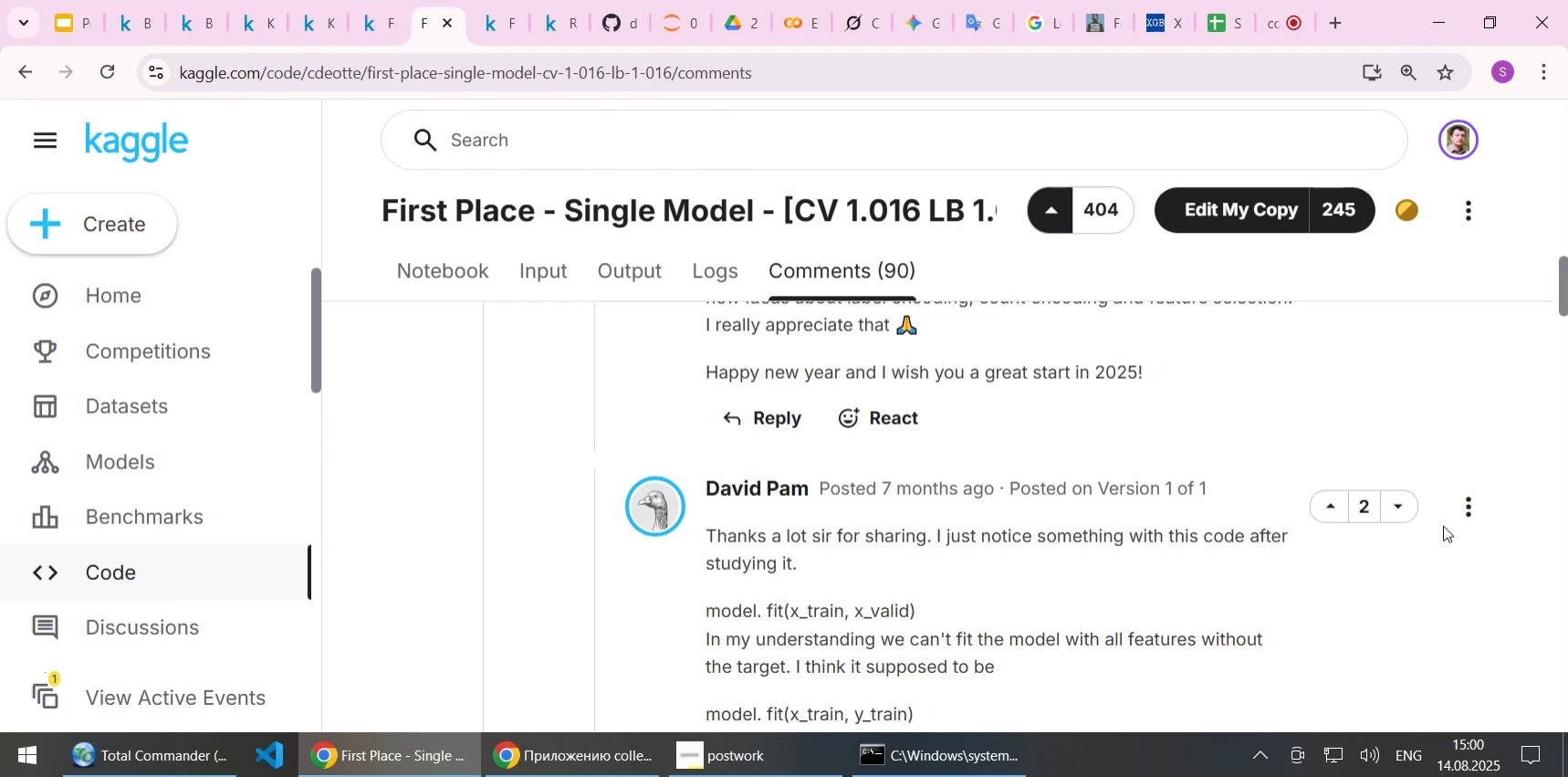 
key(ArrowDown)
 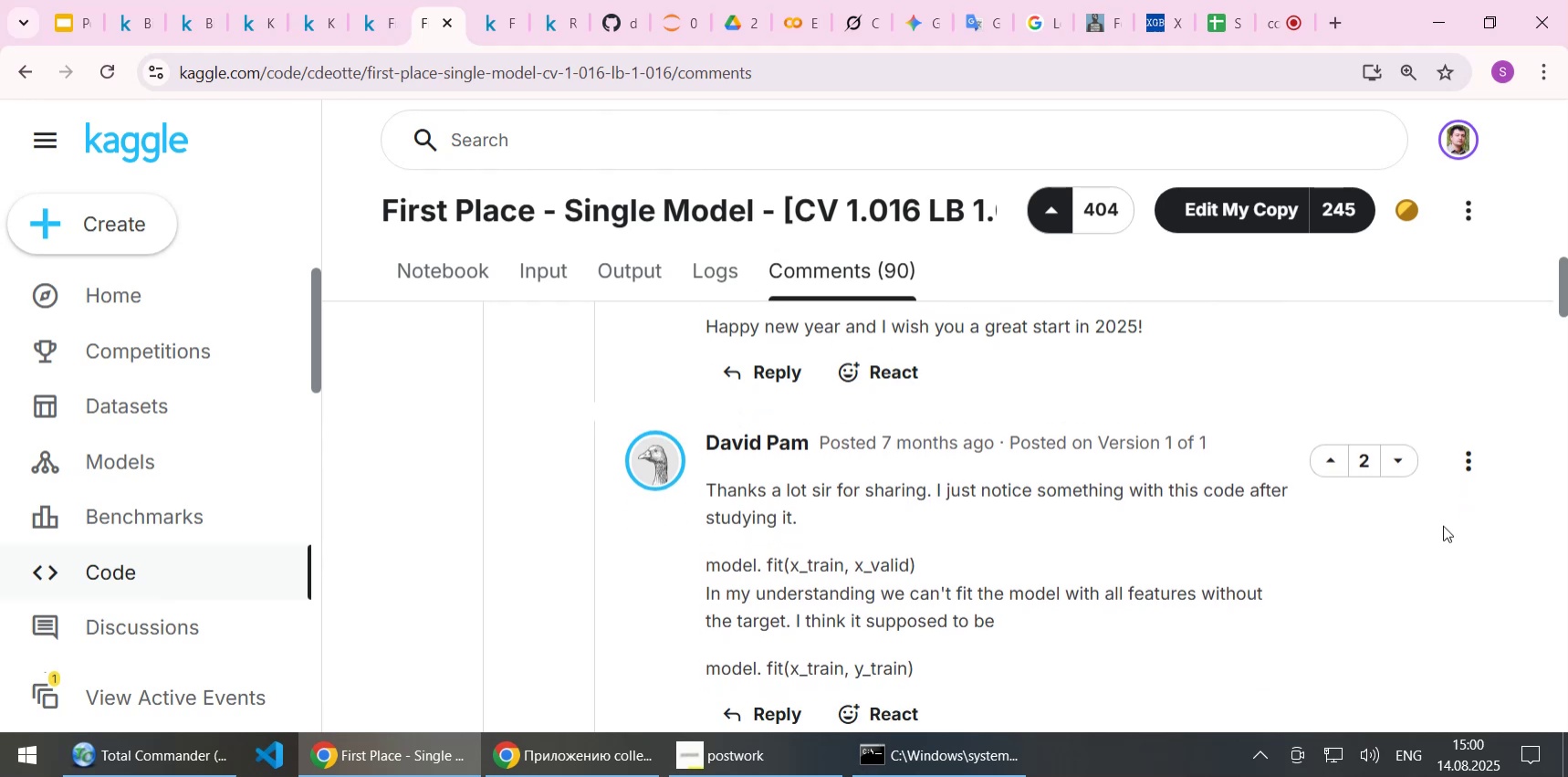 
key(ArrowDown)
 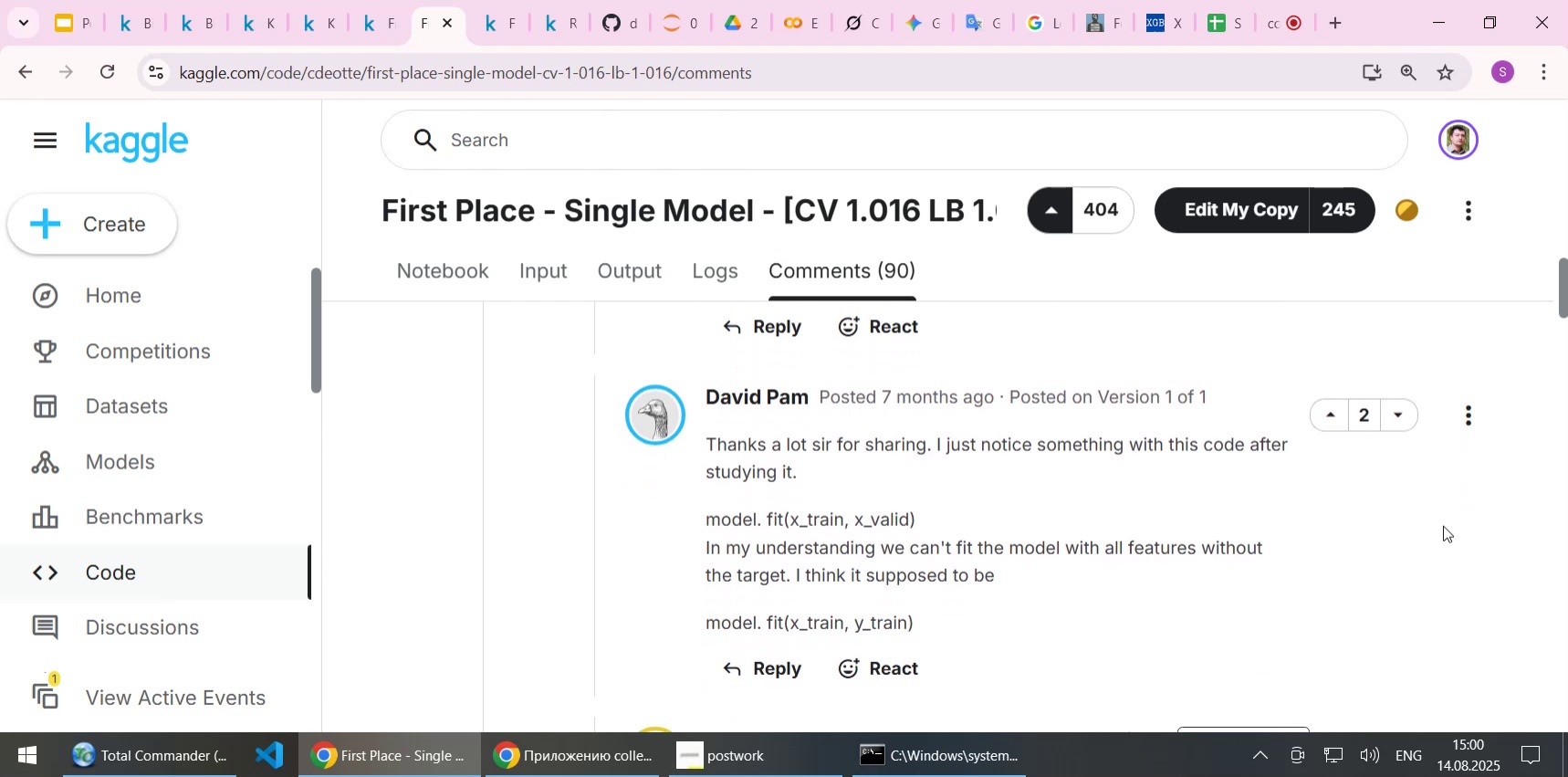 
key(ArrowDown)
 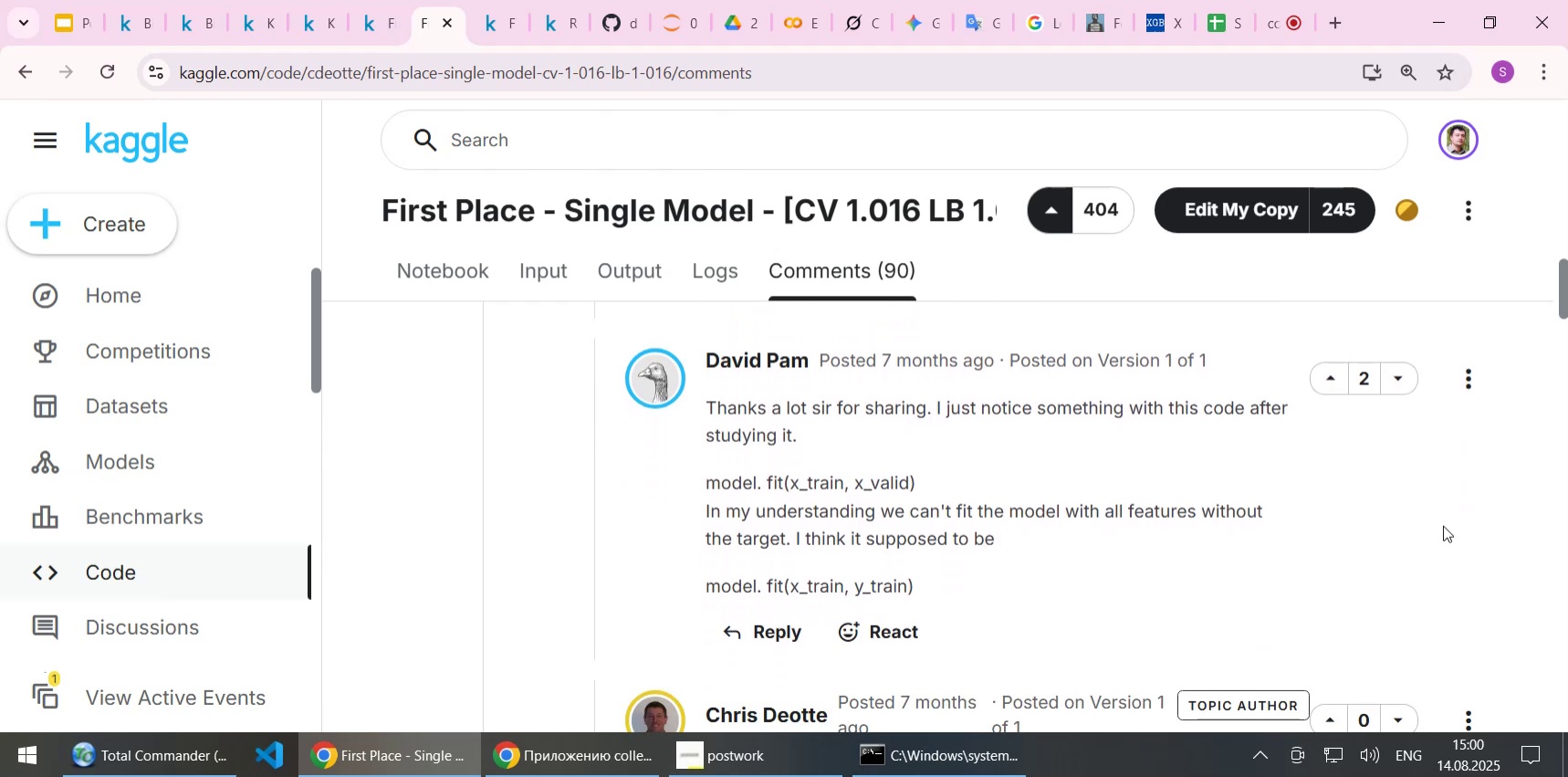 
key(ArrowDown)
 